 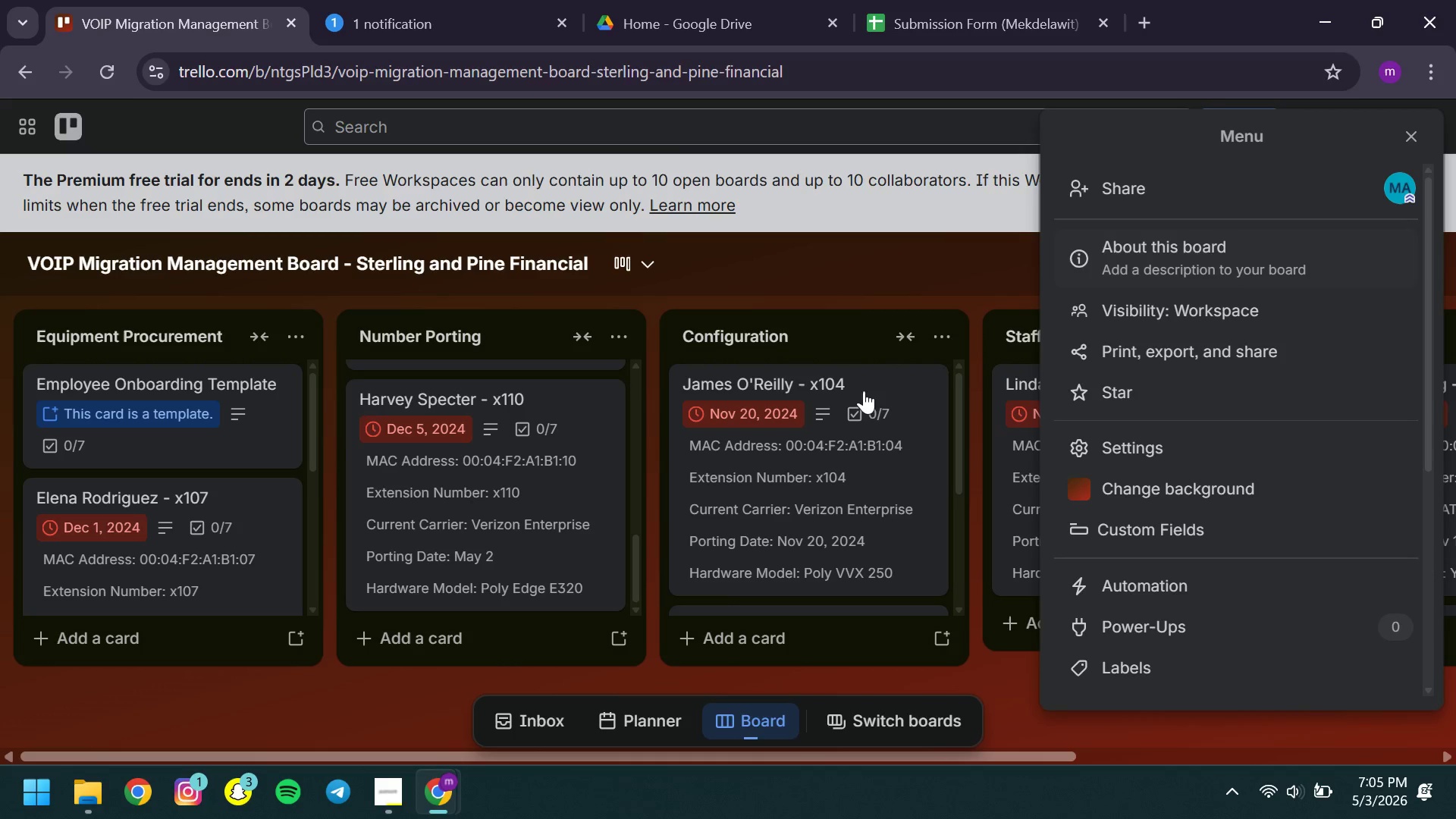 
left_click([1159, 602])
 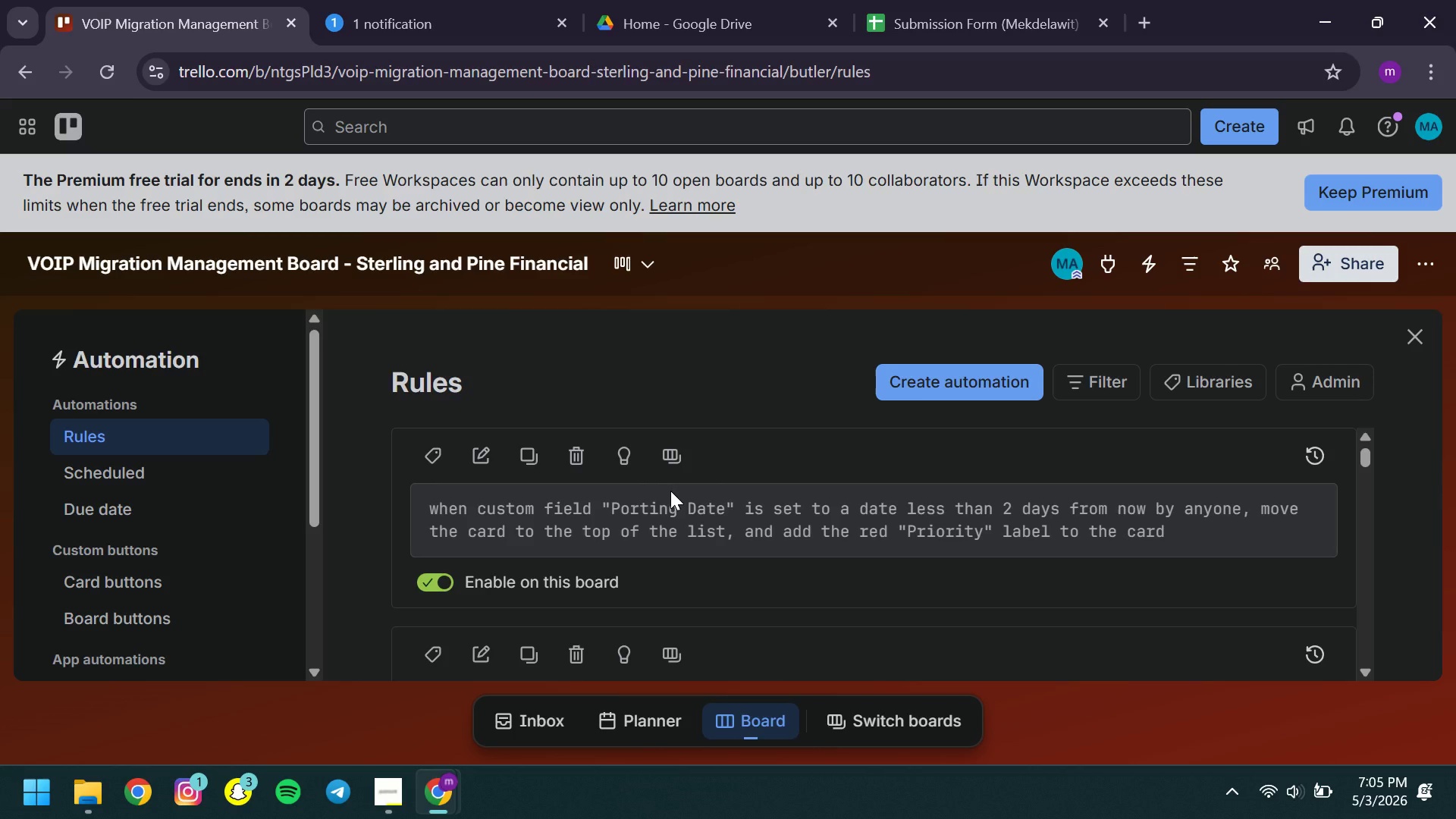 
wait(14.66)
 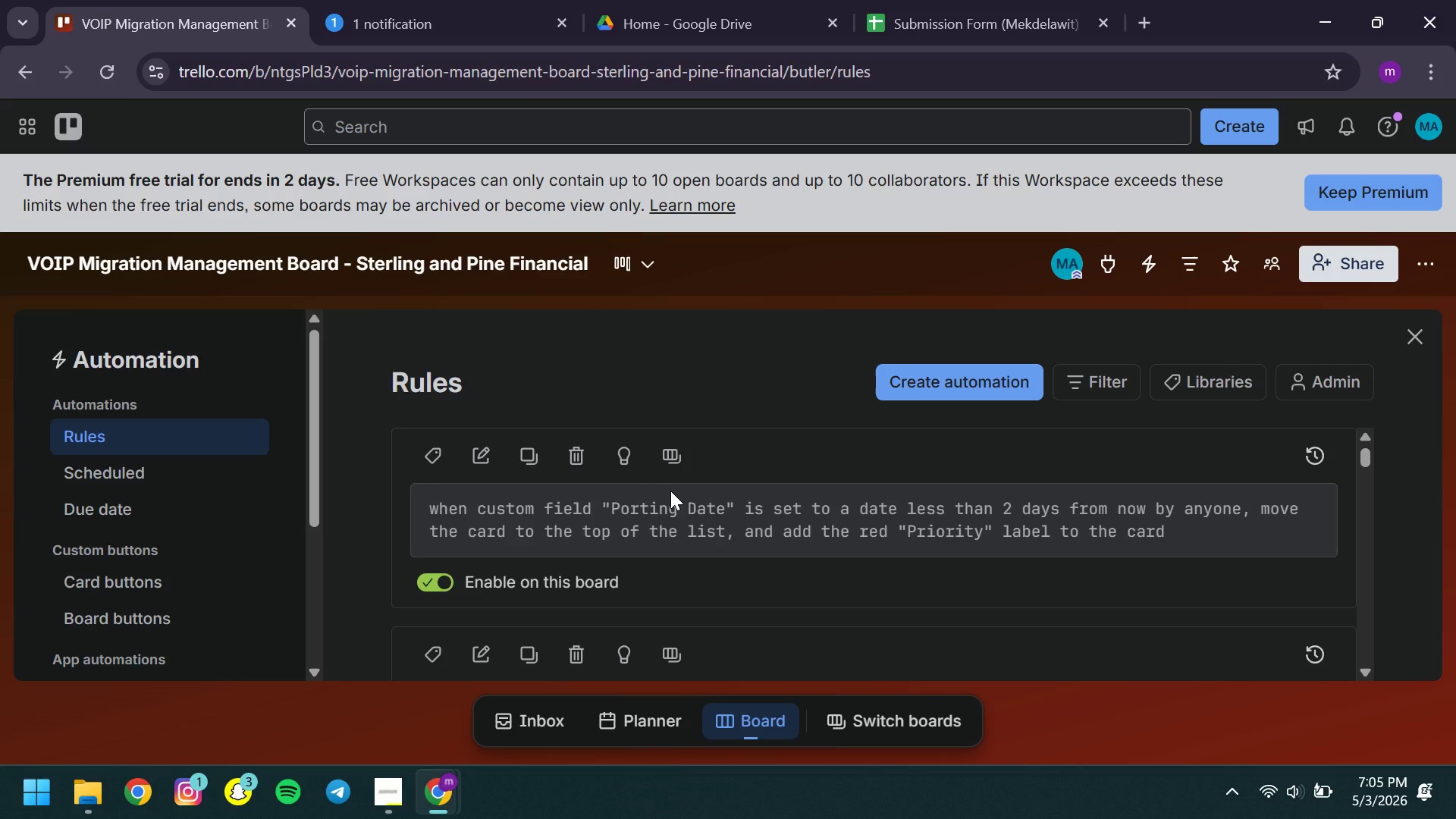 
left_click([485, 457])
 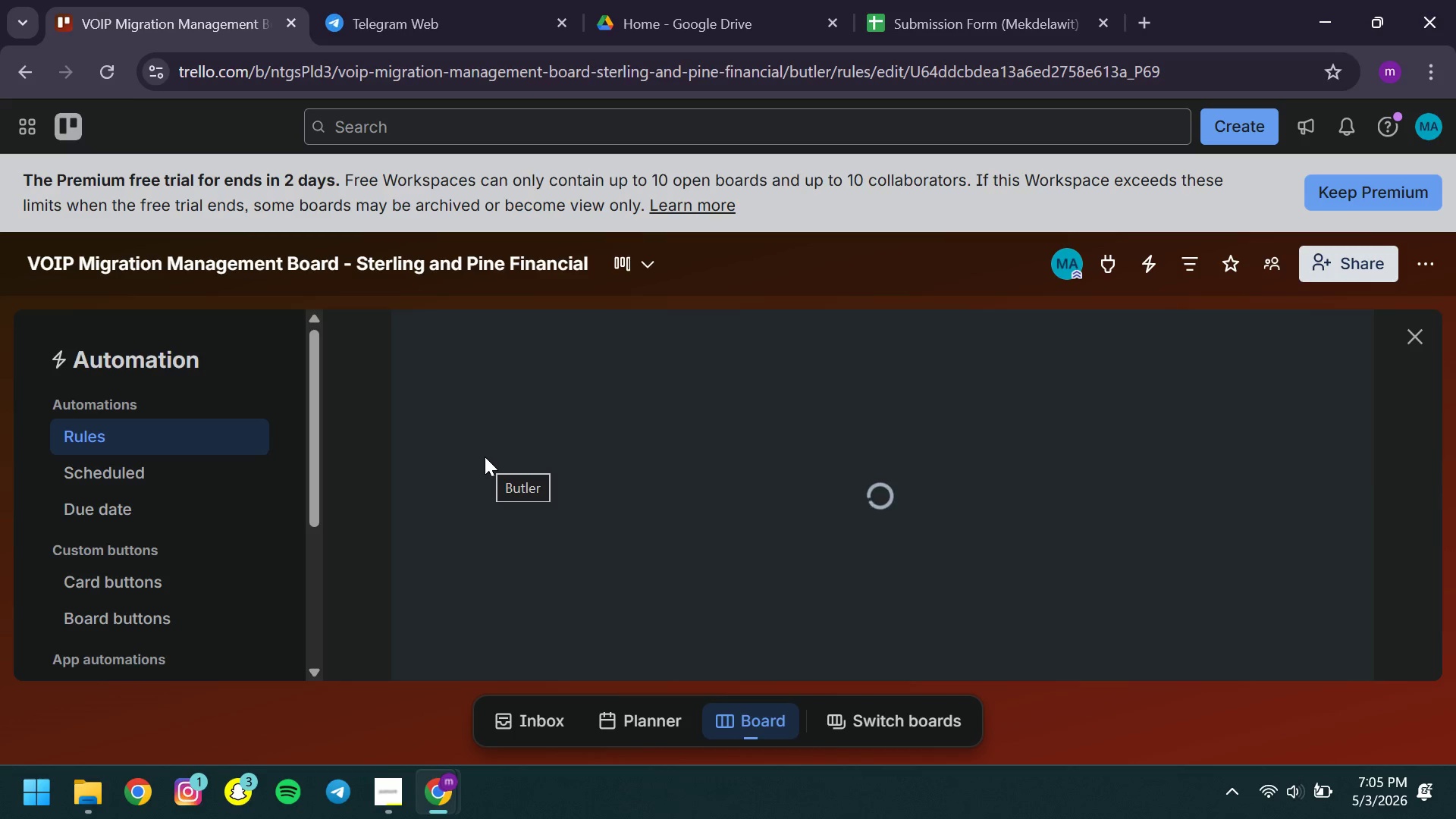 
mouse_move([808, 477])
 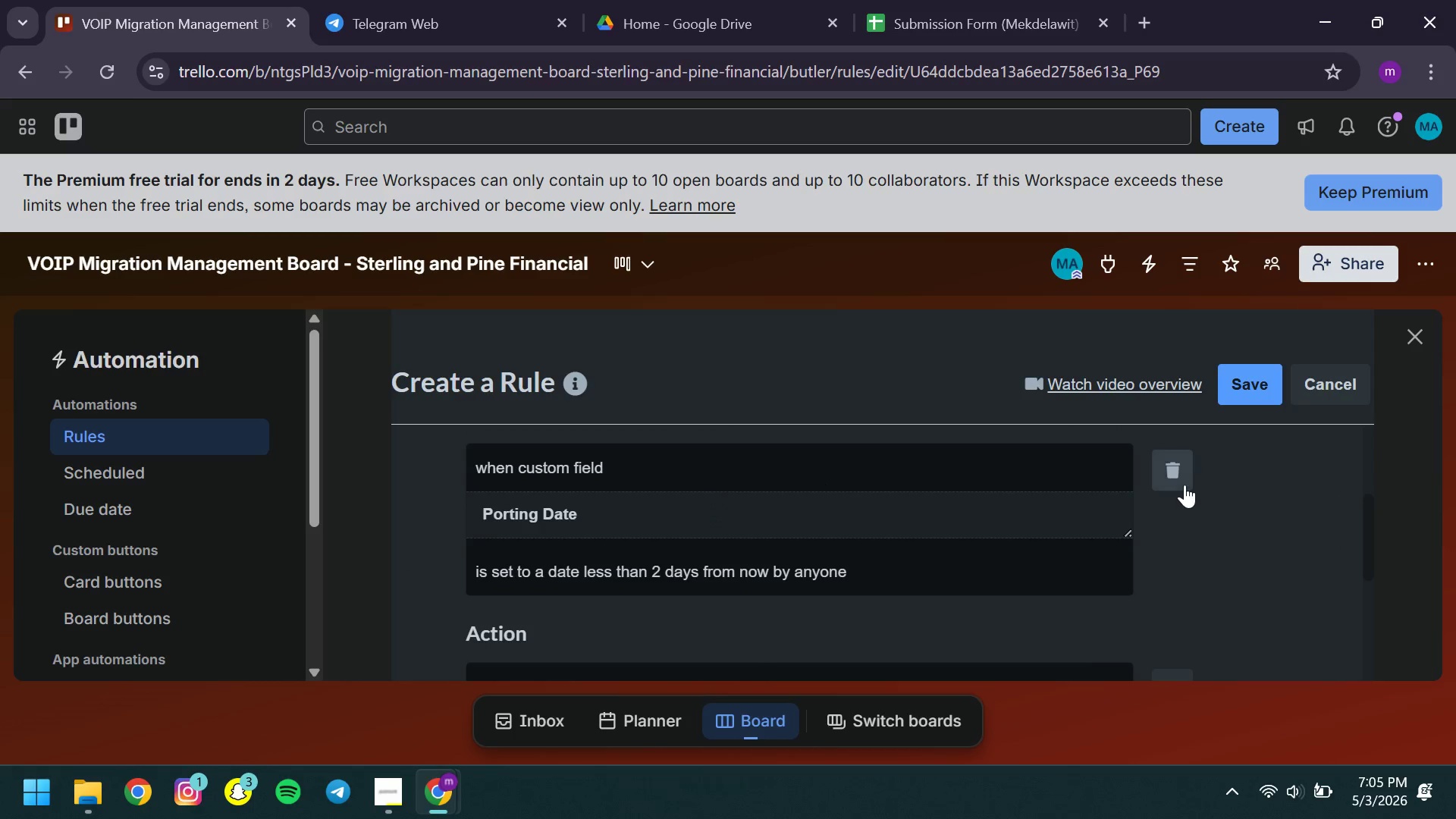 
left_click([1184, 482])
 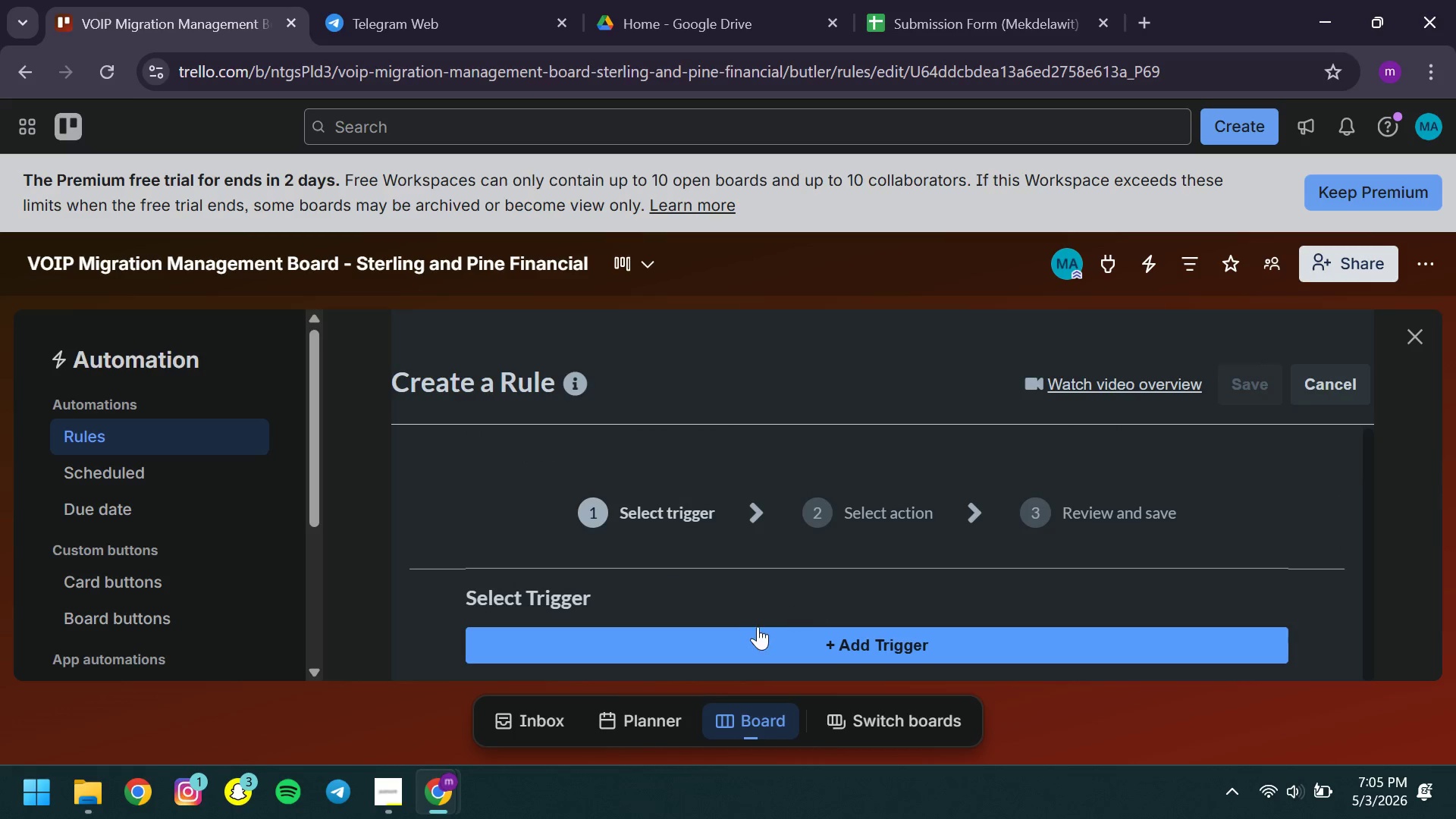 
left_click([746, 629])
 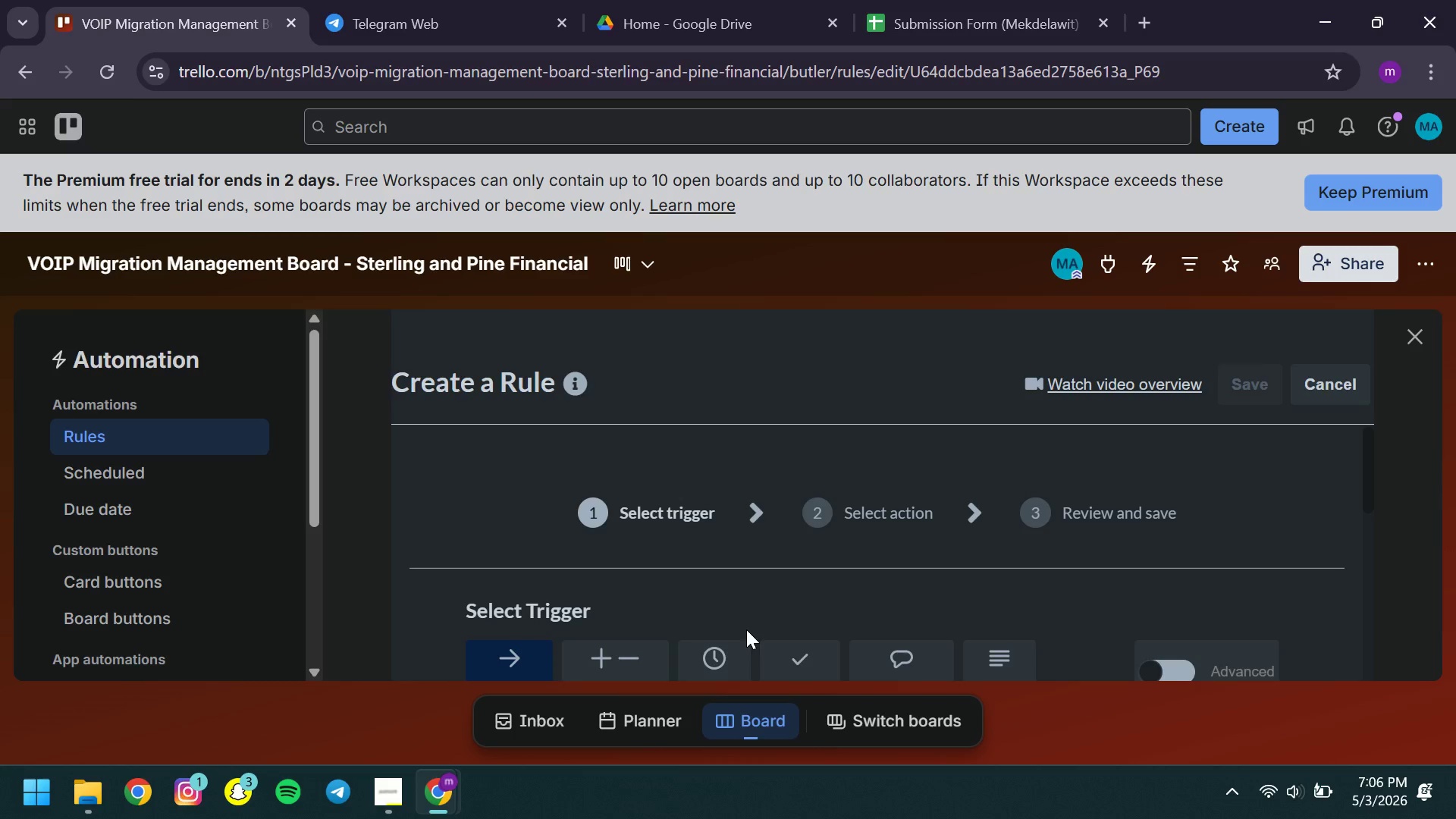 
wait(33.86)
 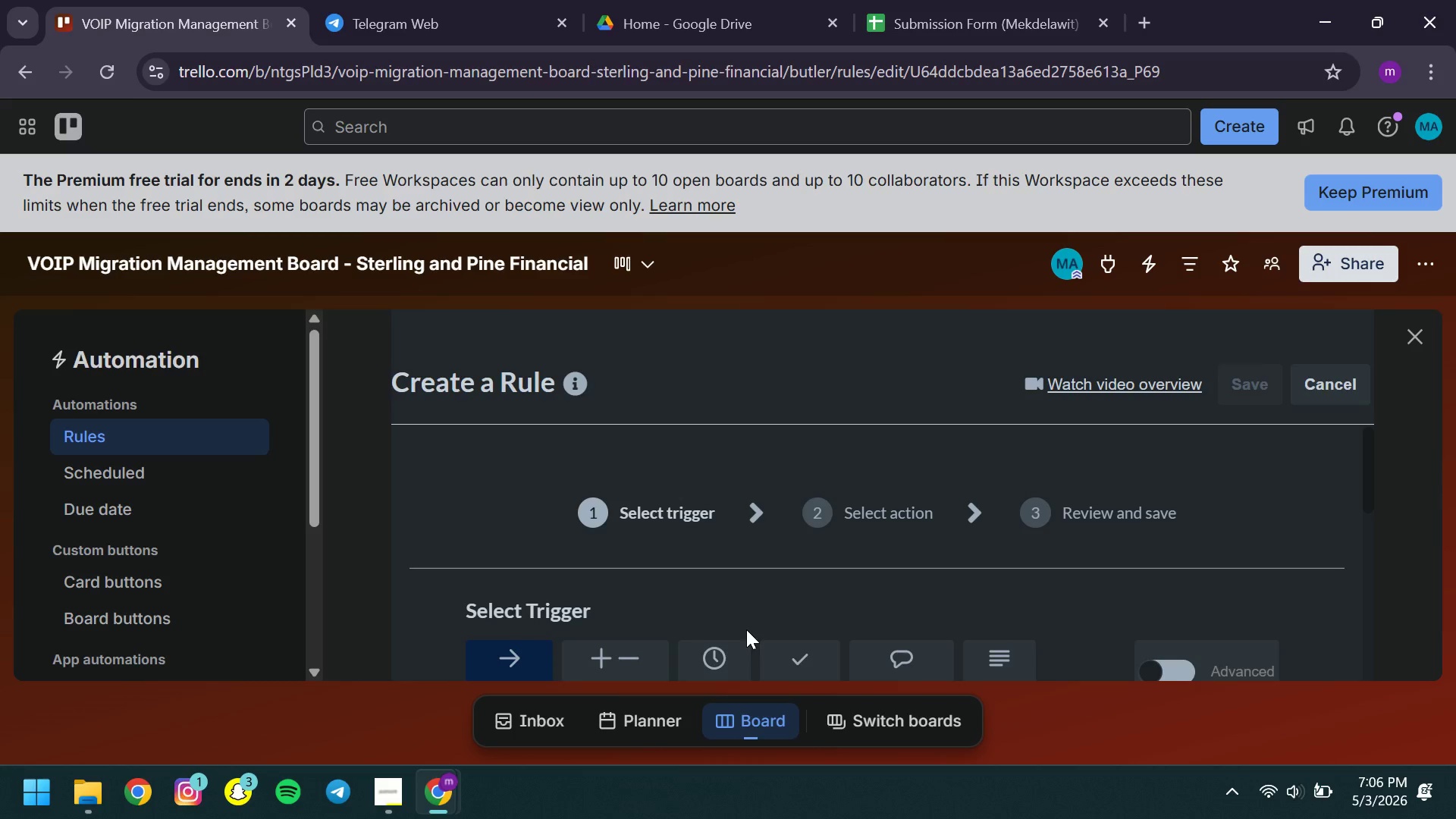 
left_click([976, 529])
 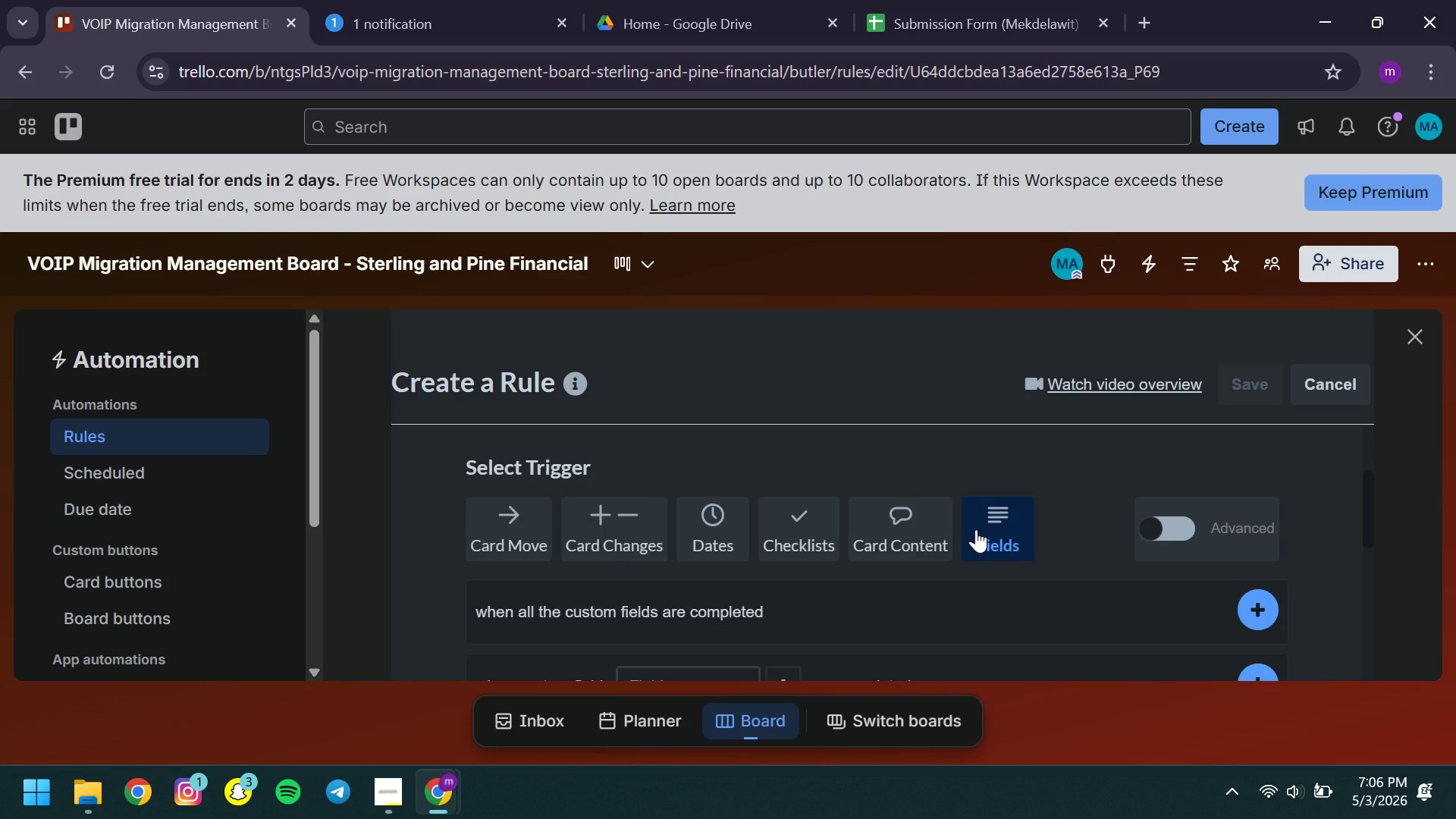 
wait(9.39)
 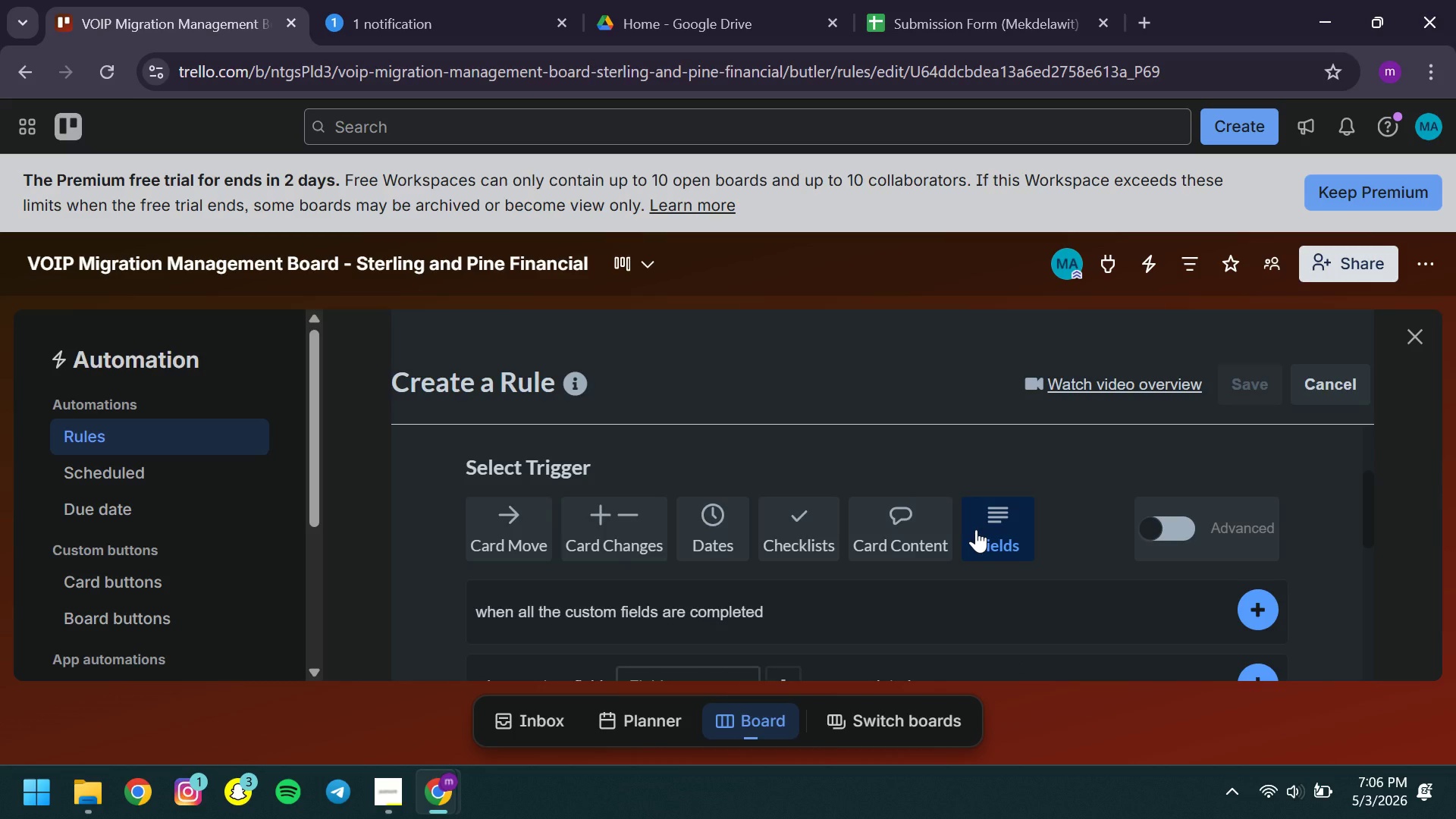 
left_click([708, 517])
 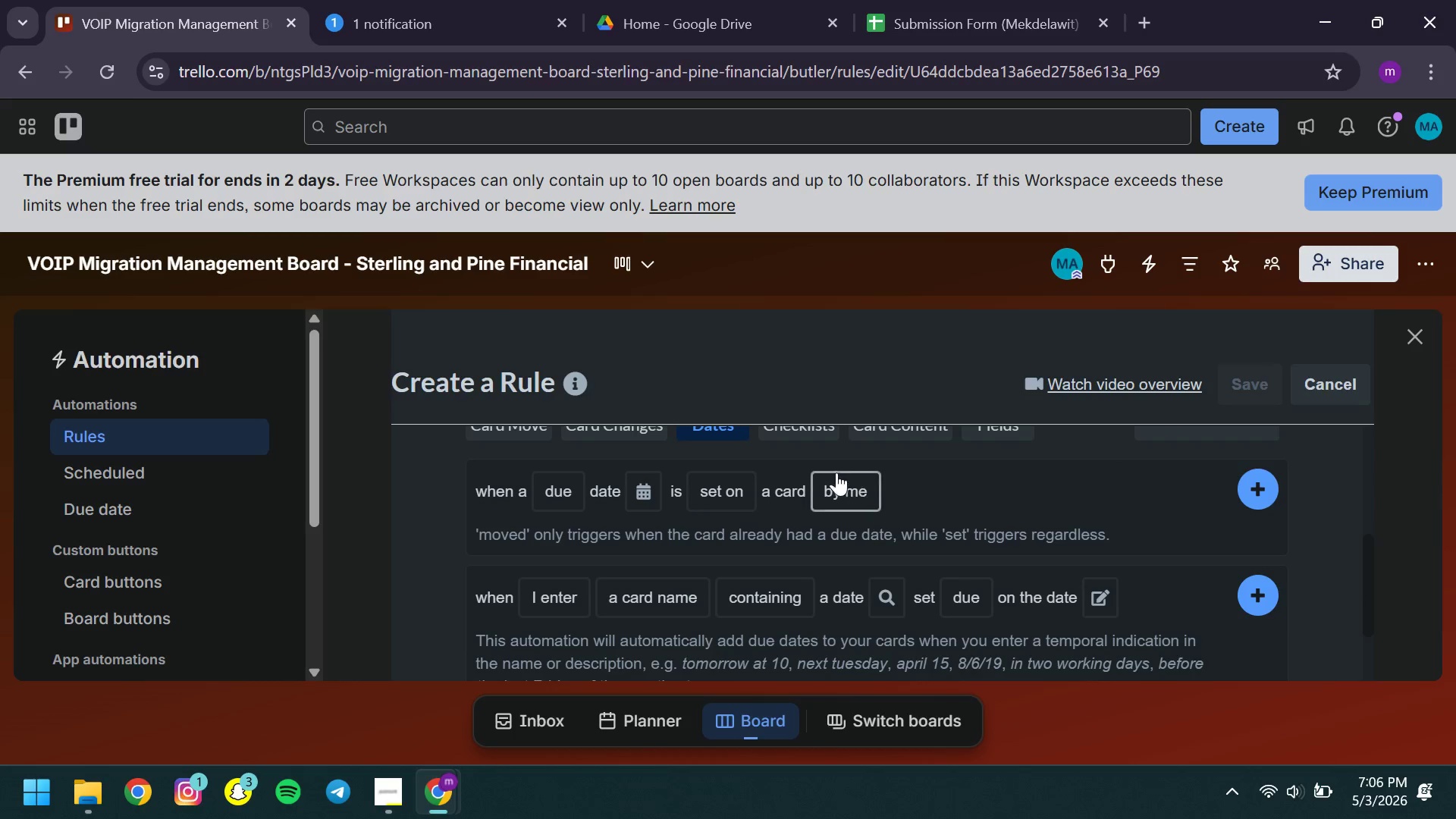 
mouse_move([643, 592])
 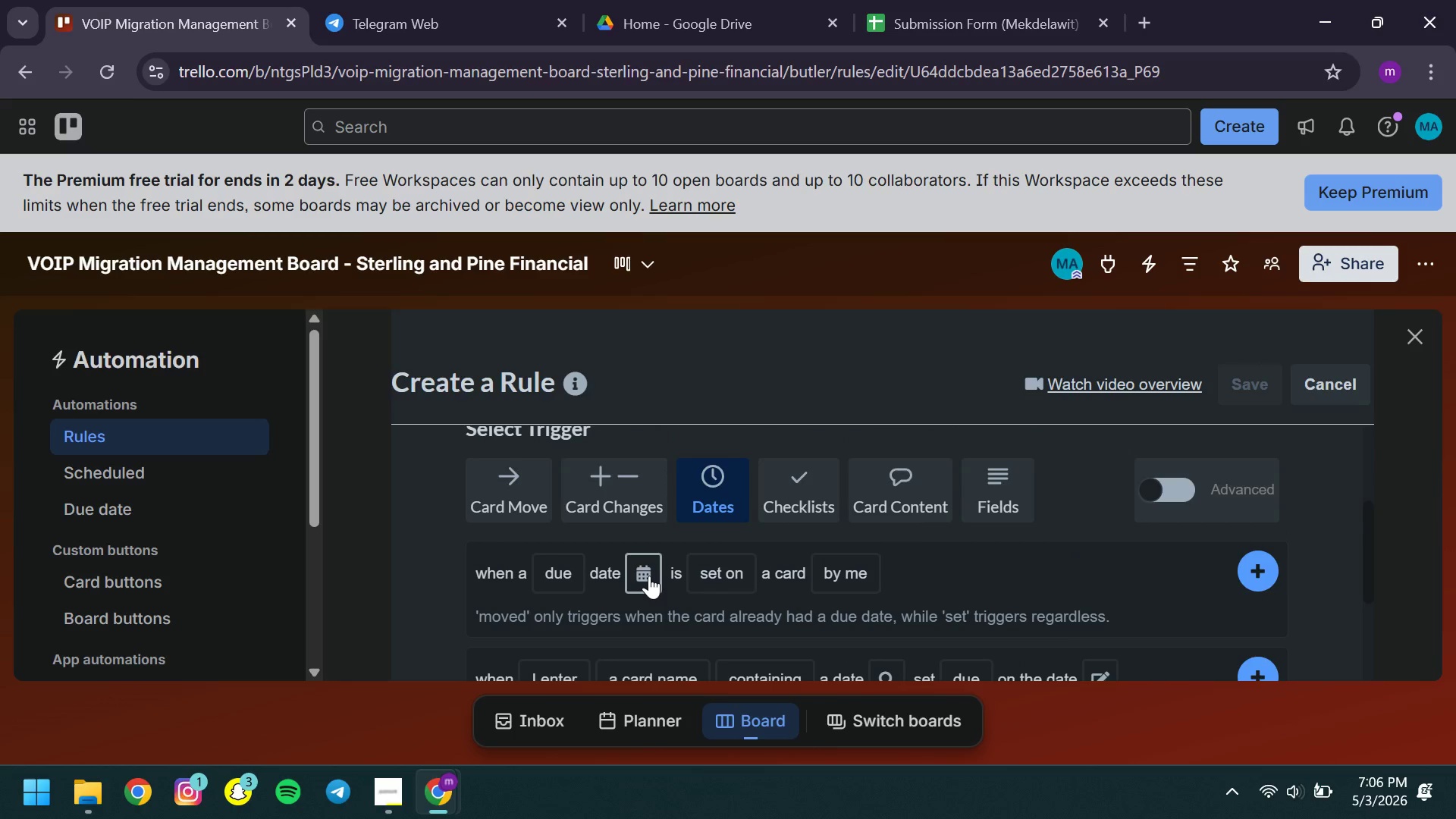 
left_click([649, 576])
 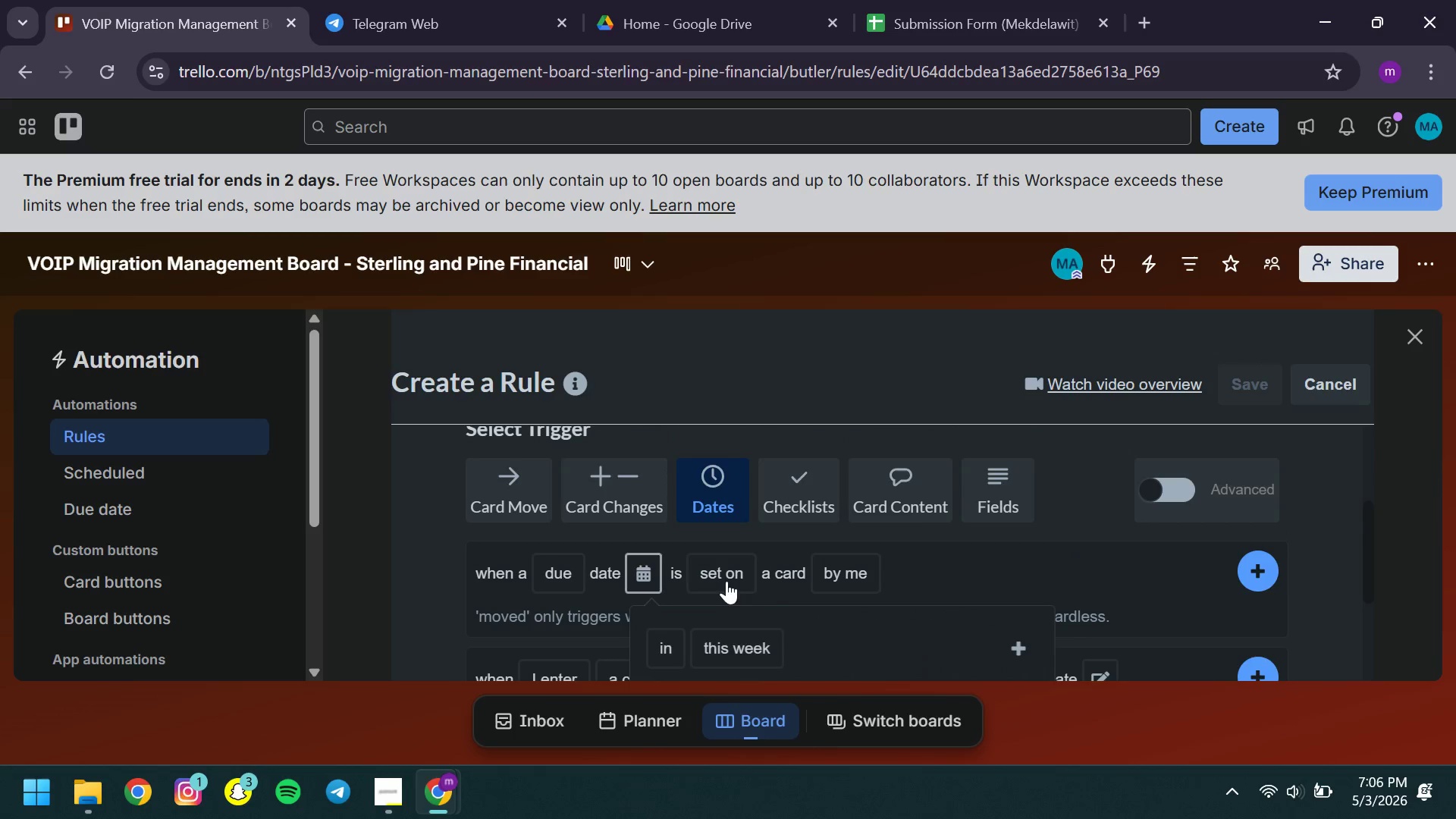 
mouse_move([736, 590])
 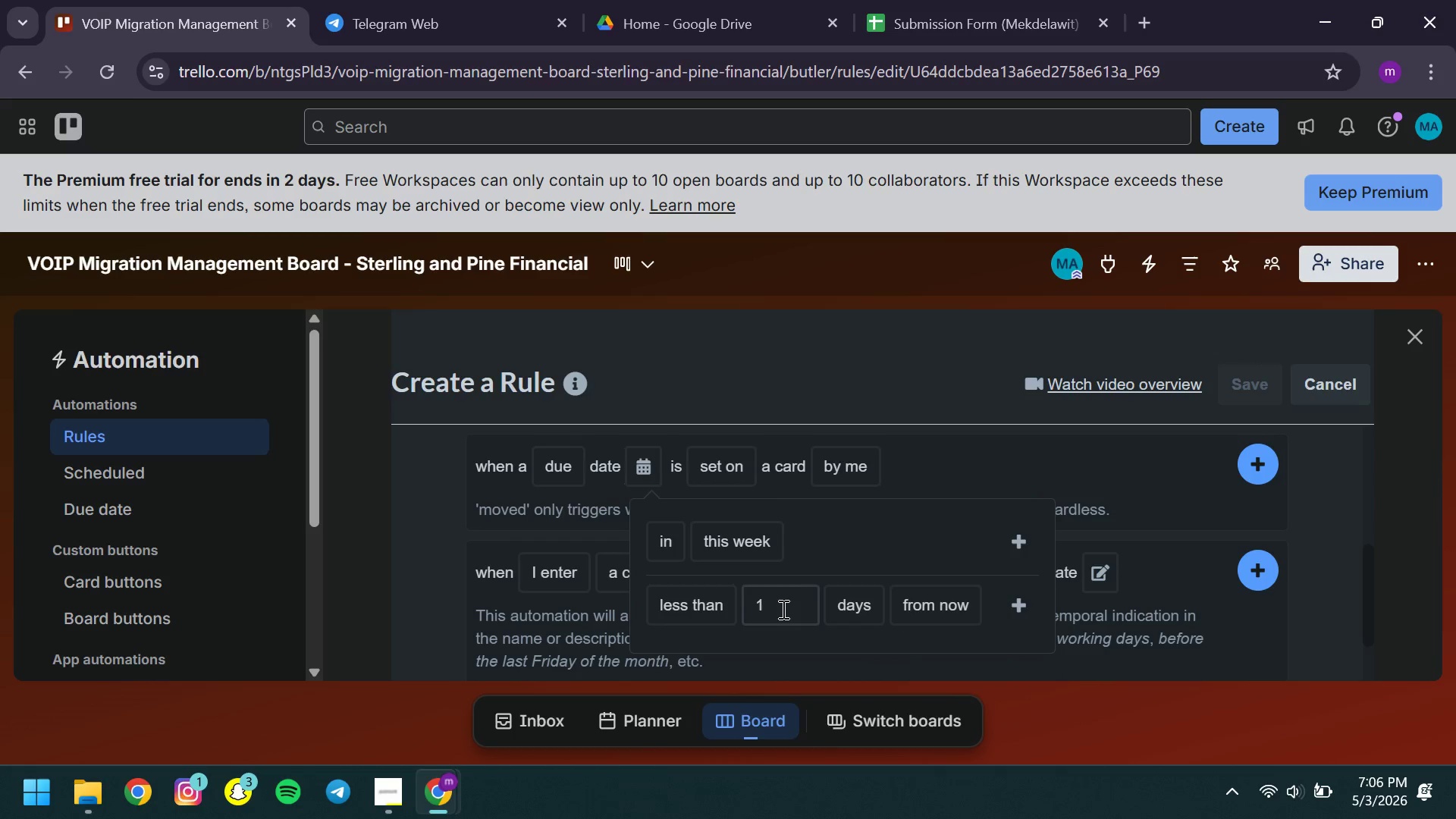 
left_click([782, 609])
 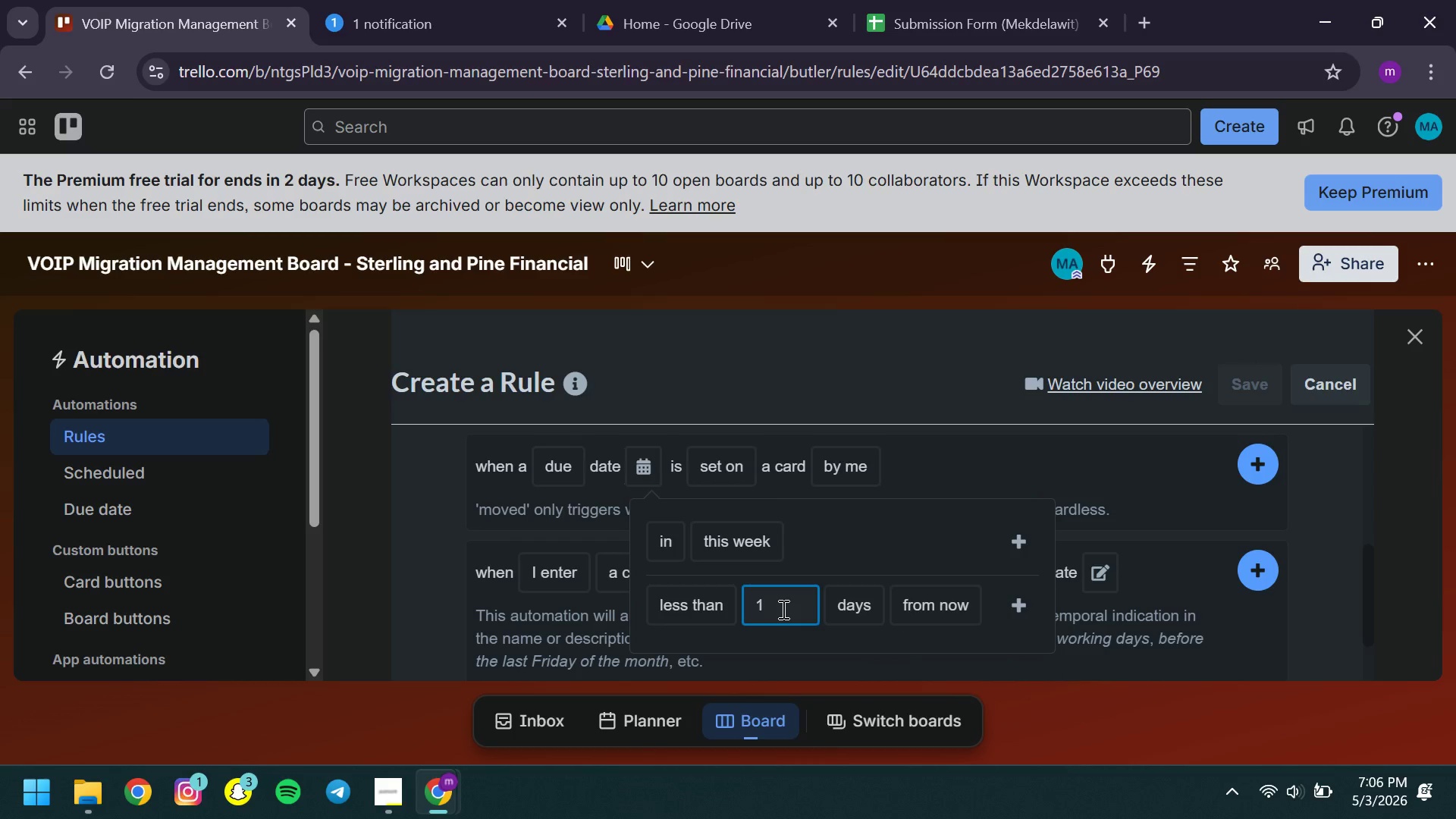 
key(Backspace)
 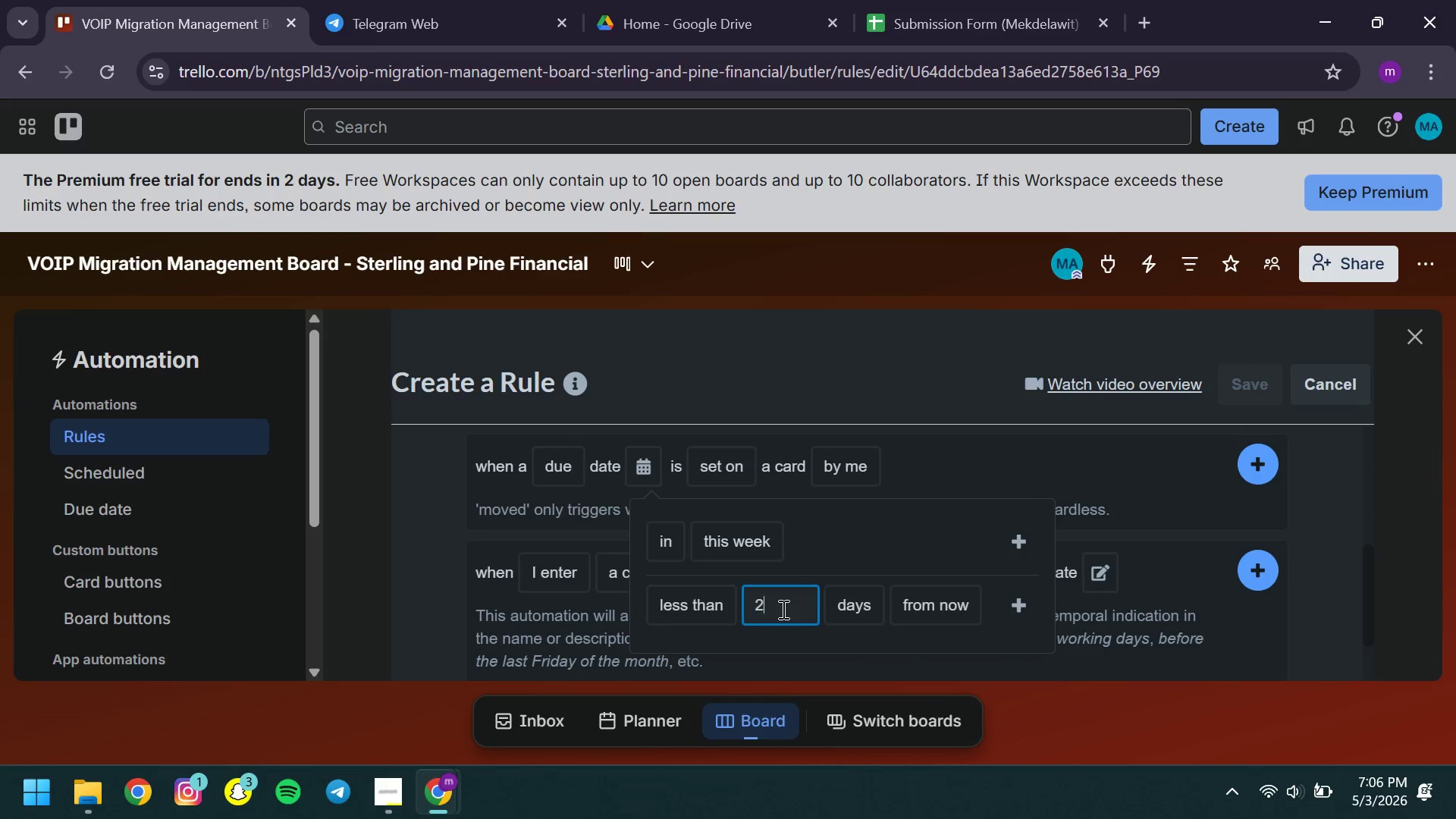 
key(2)
 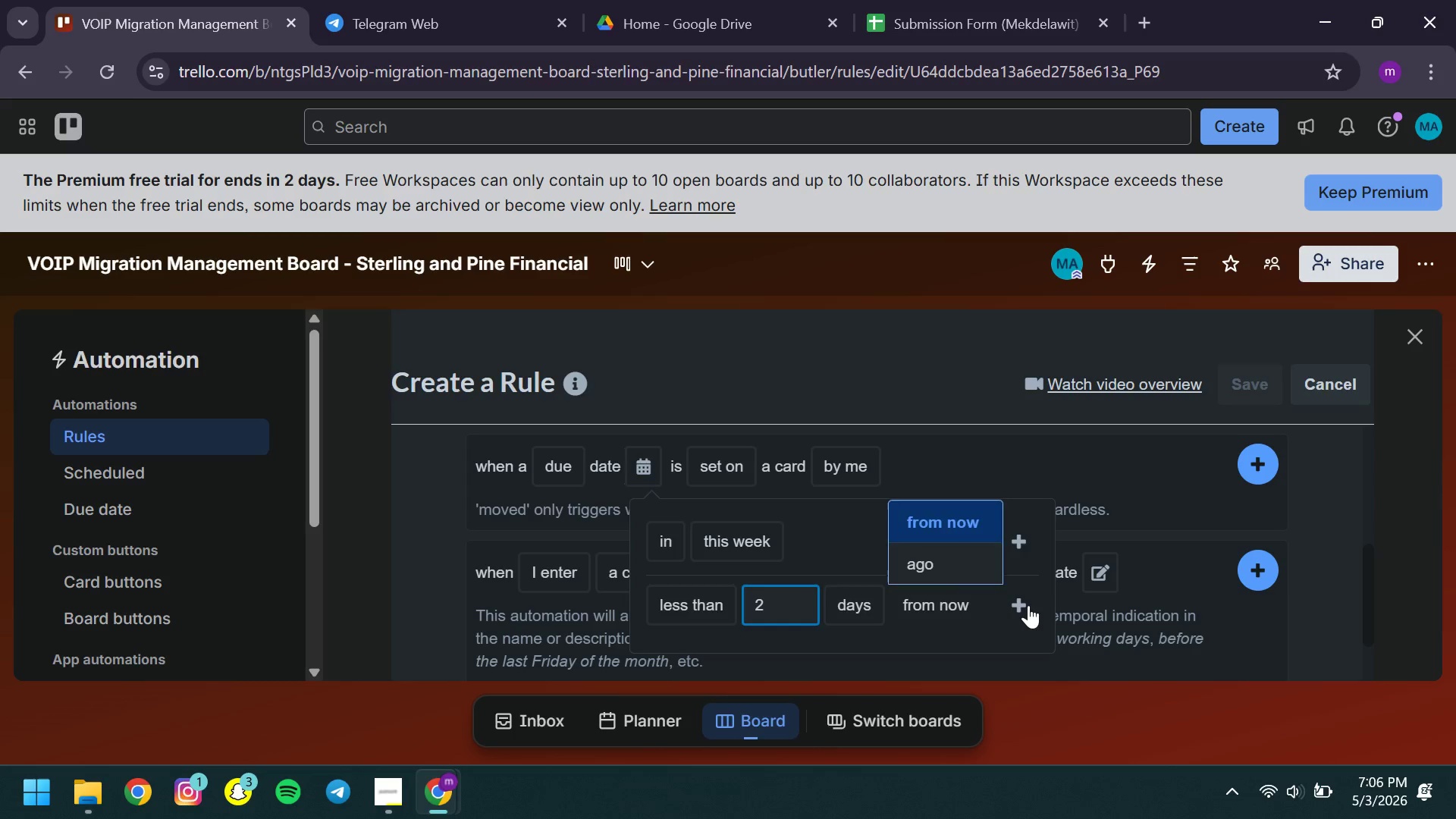 
left_click([1012, 606])
 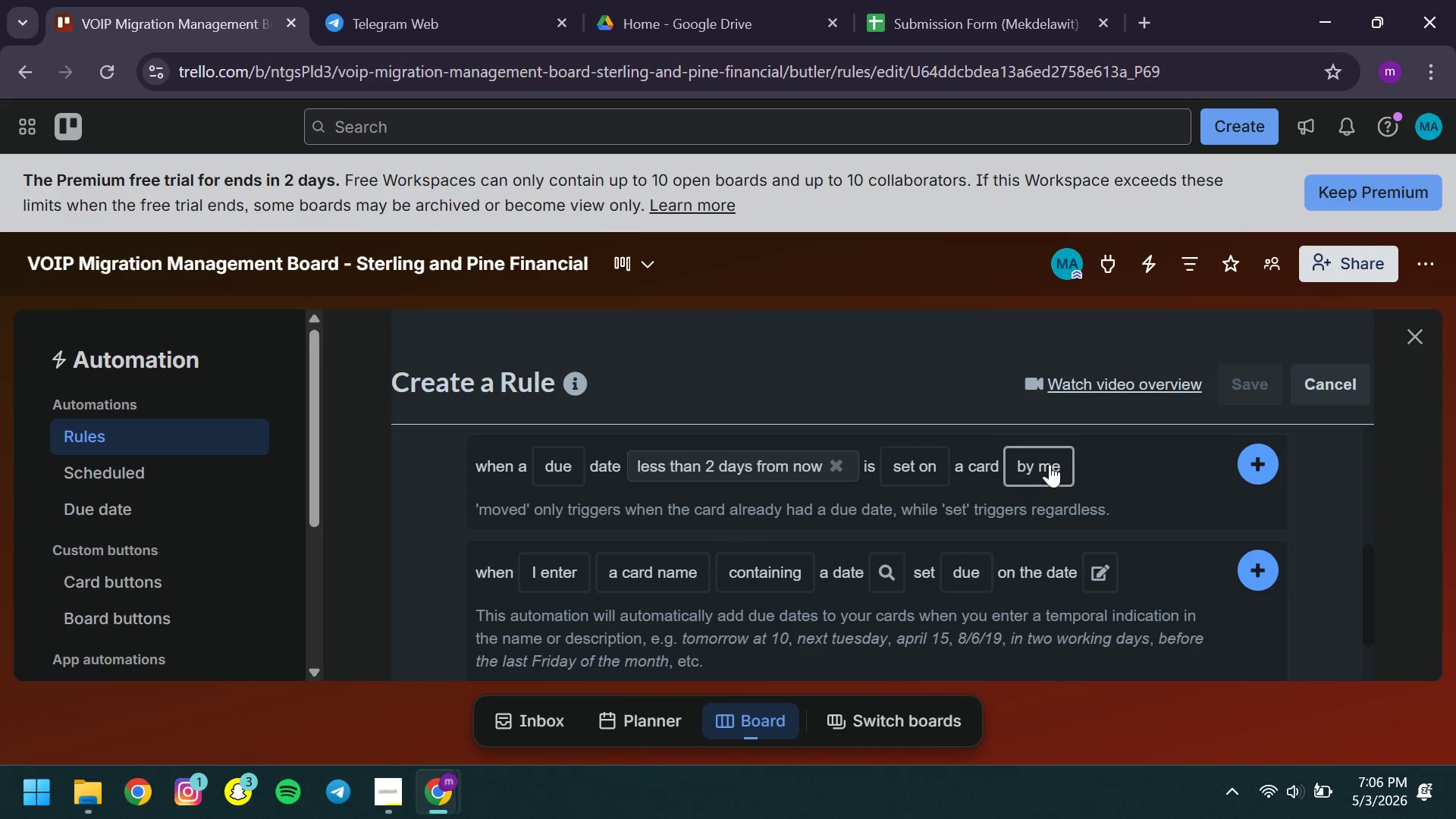 
left_click([1049, 464])
 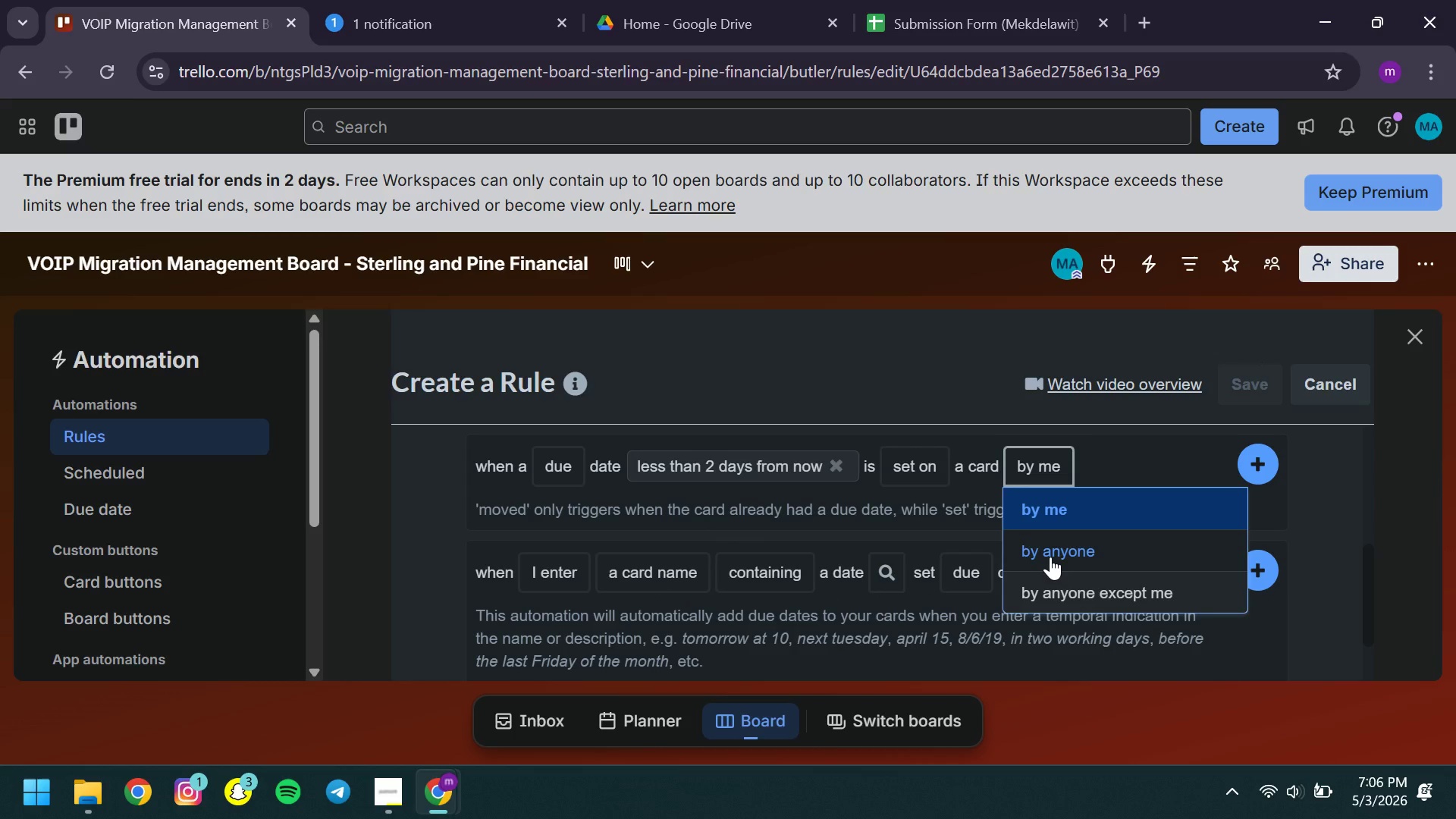 
left_click([1050, 557])
 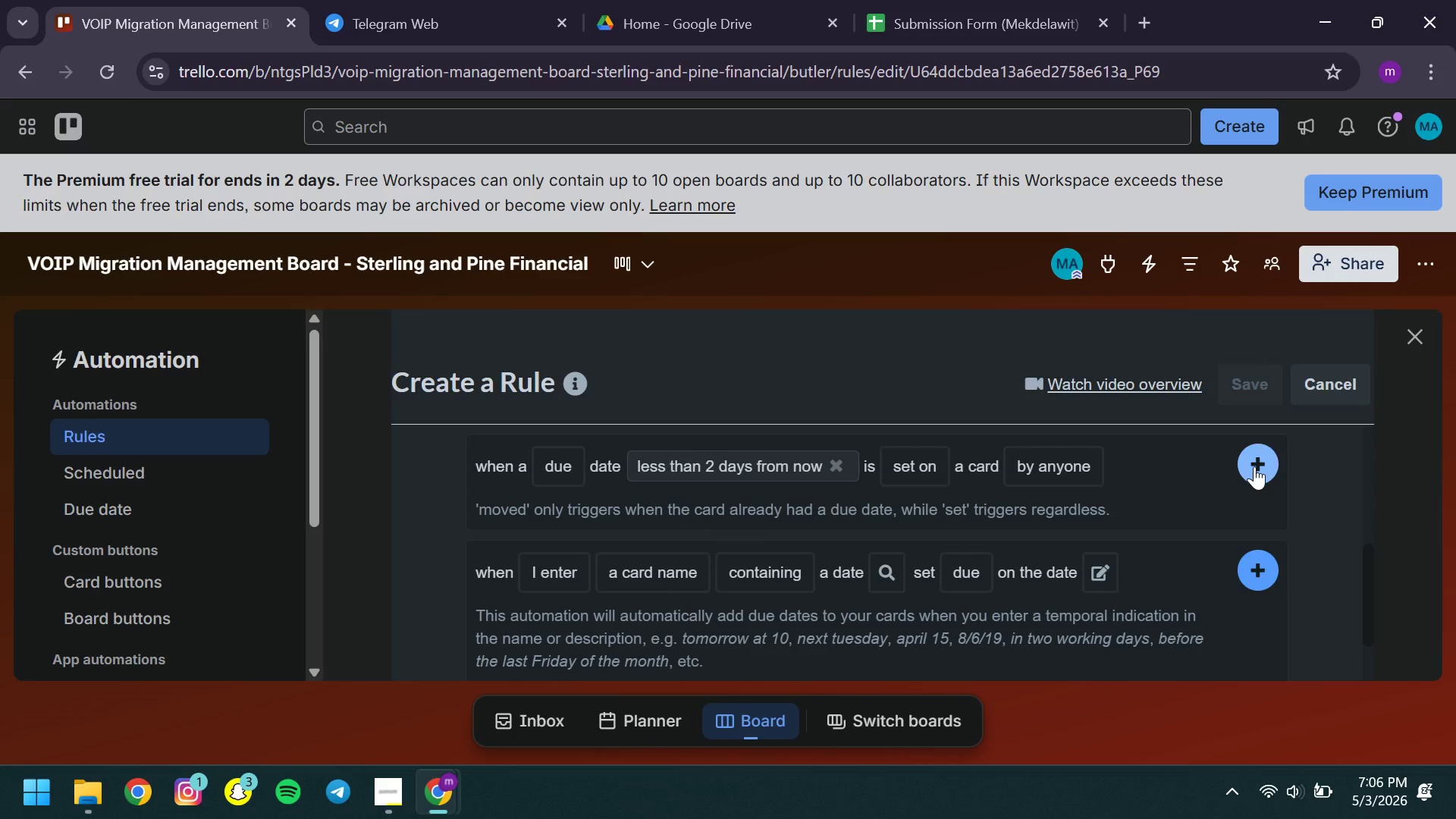 
left_click([1254, 466])
 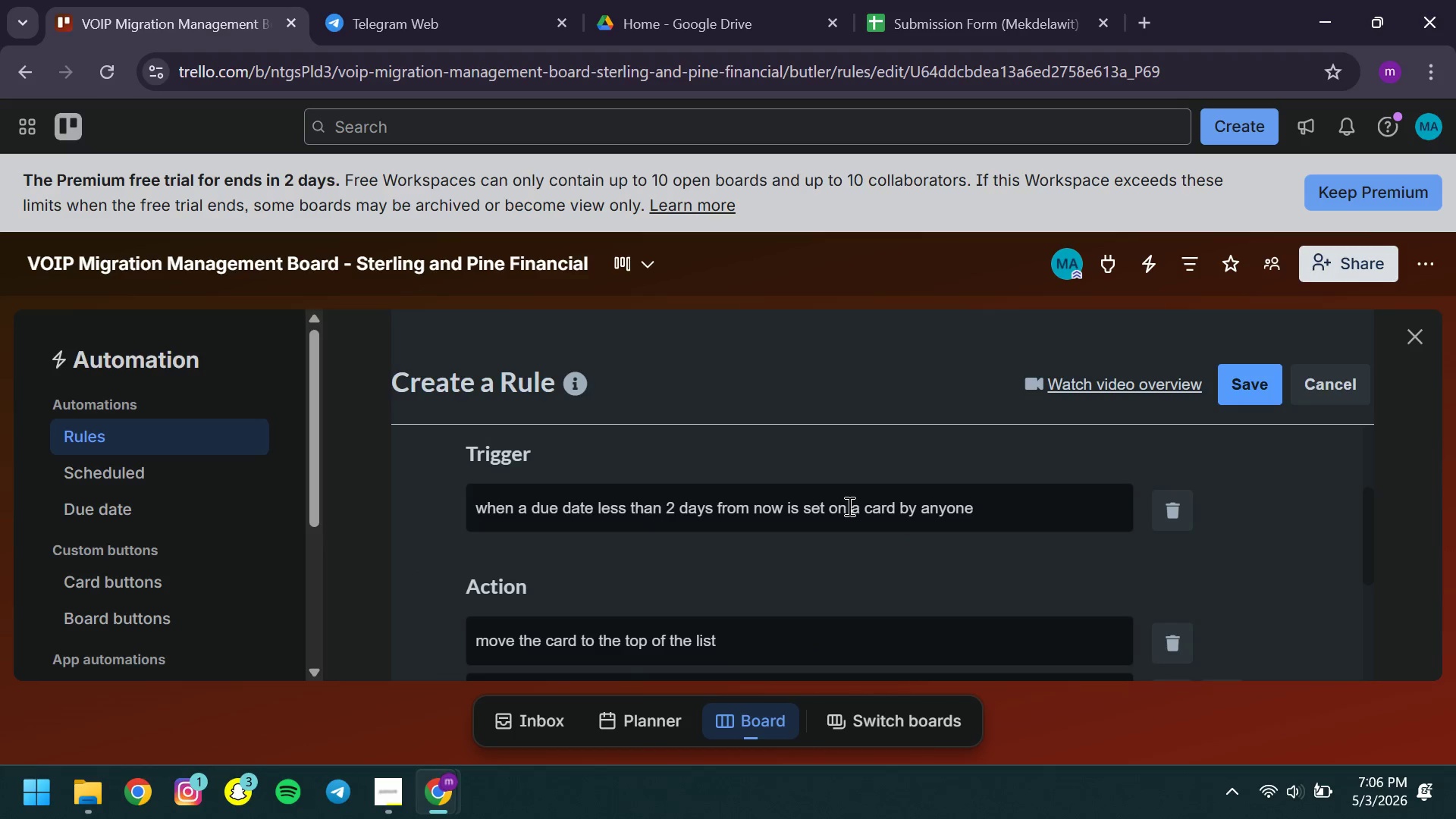 
wait(8.22)
 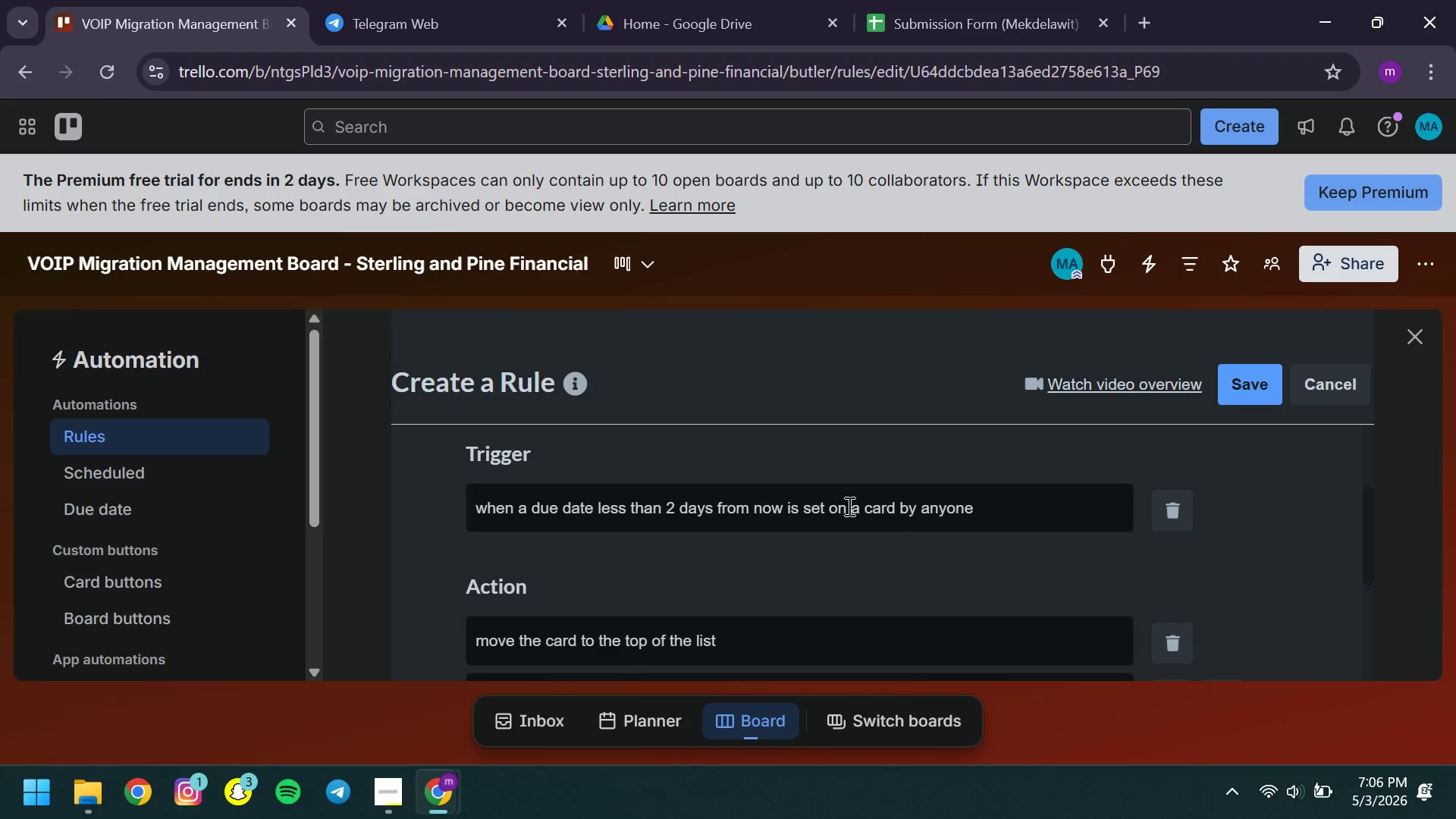 
left_click([1258, 381])
 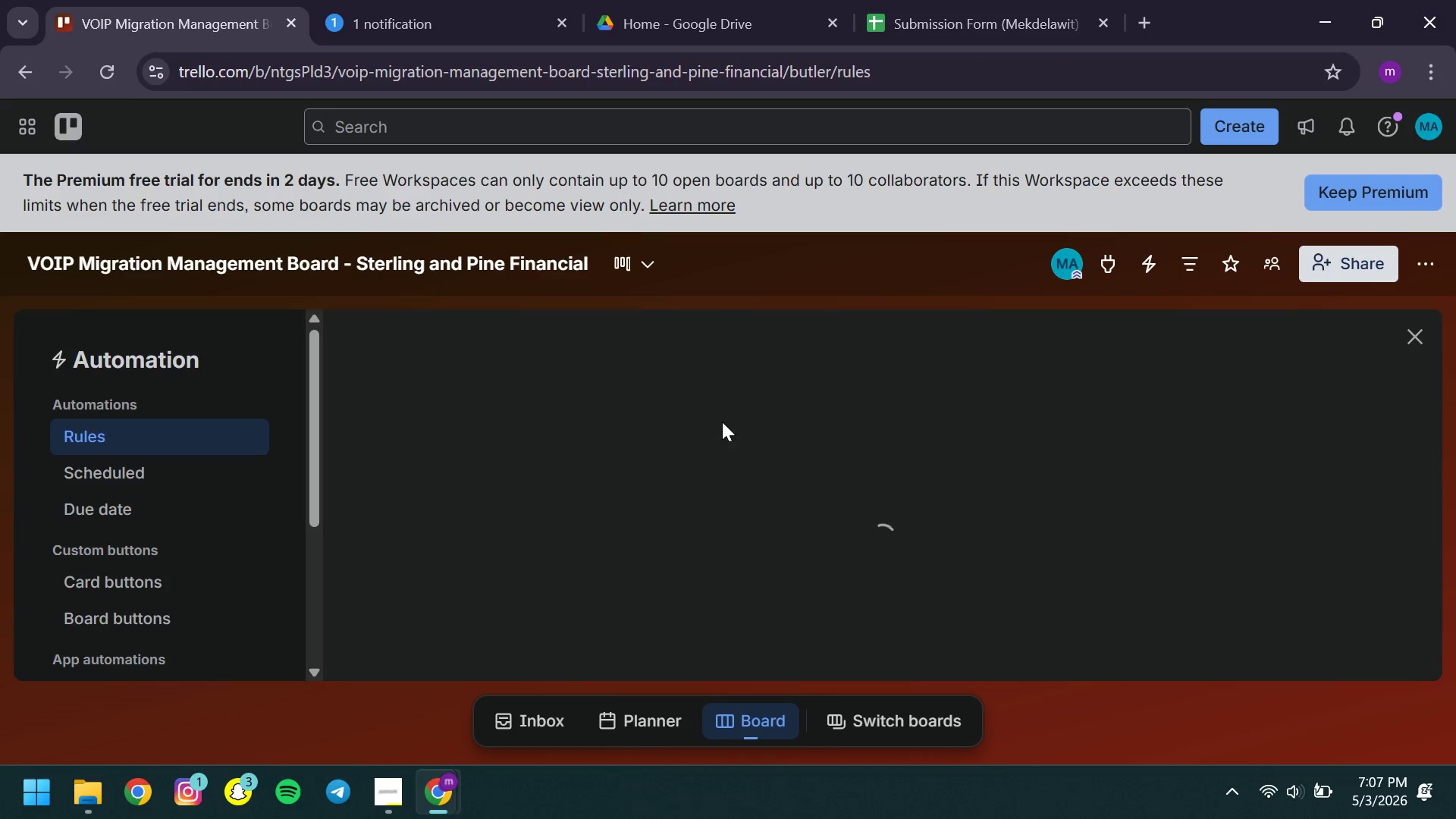 
wait(5.31)
 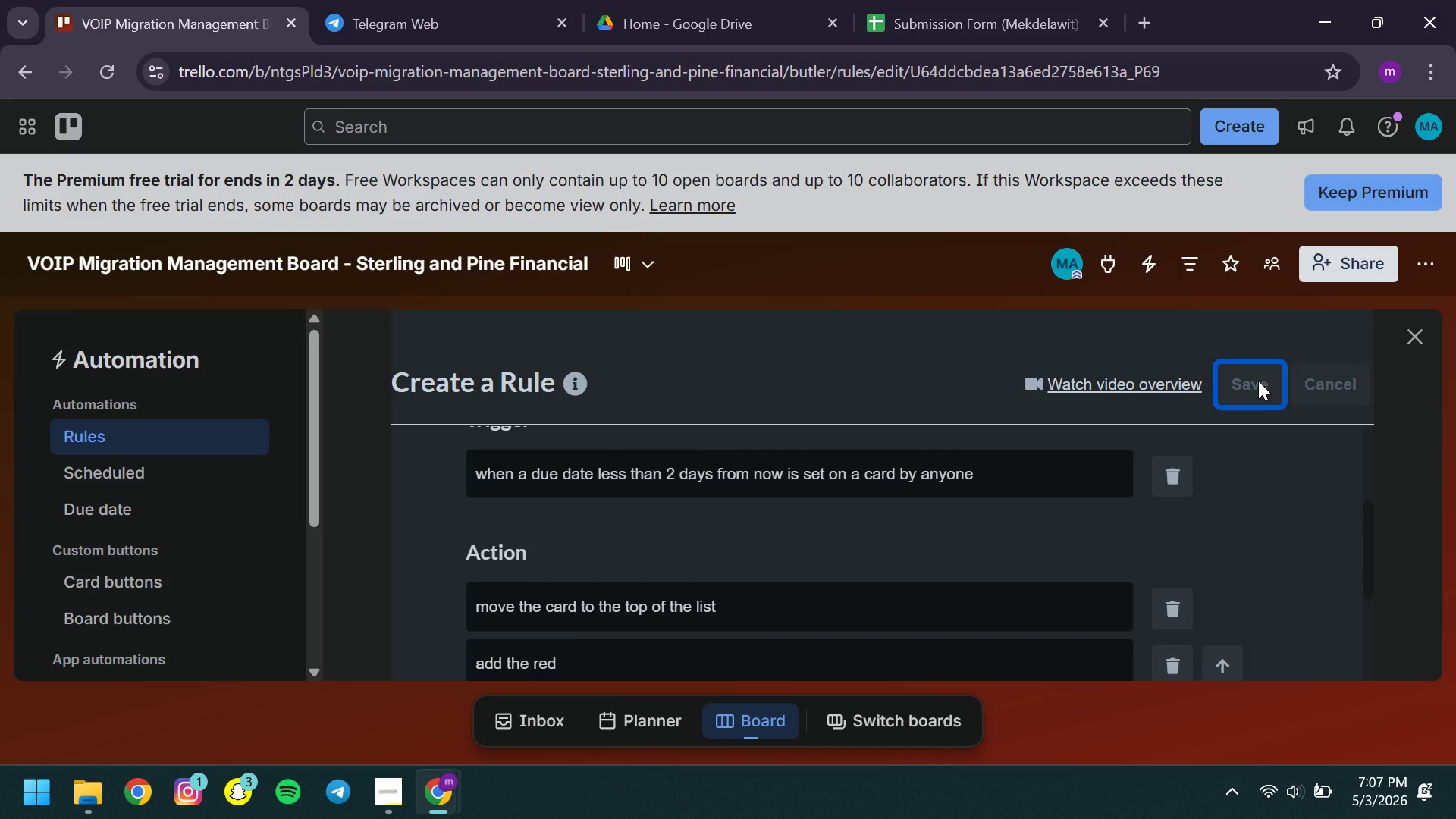 
left_click([1411, 346])
 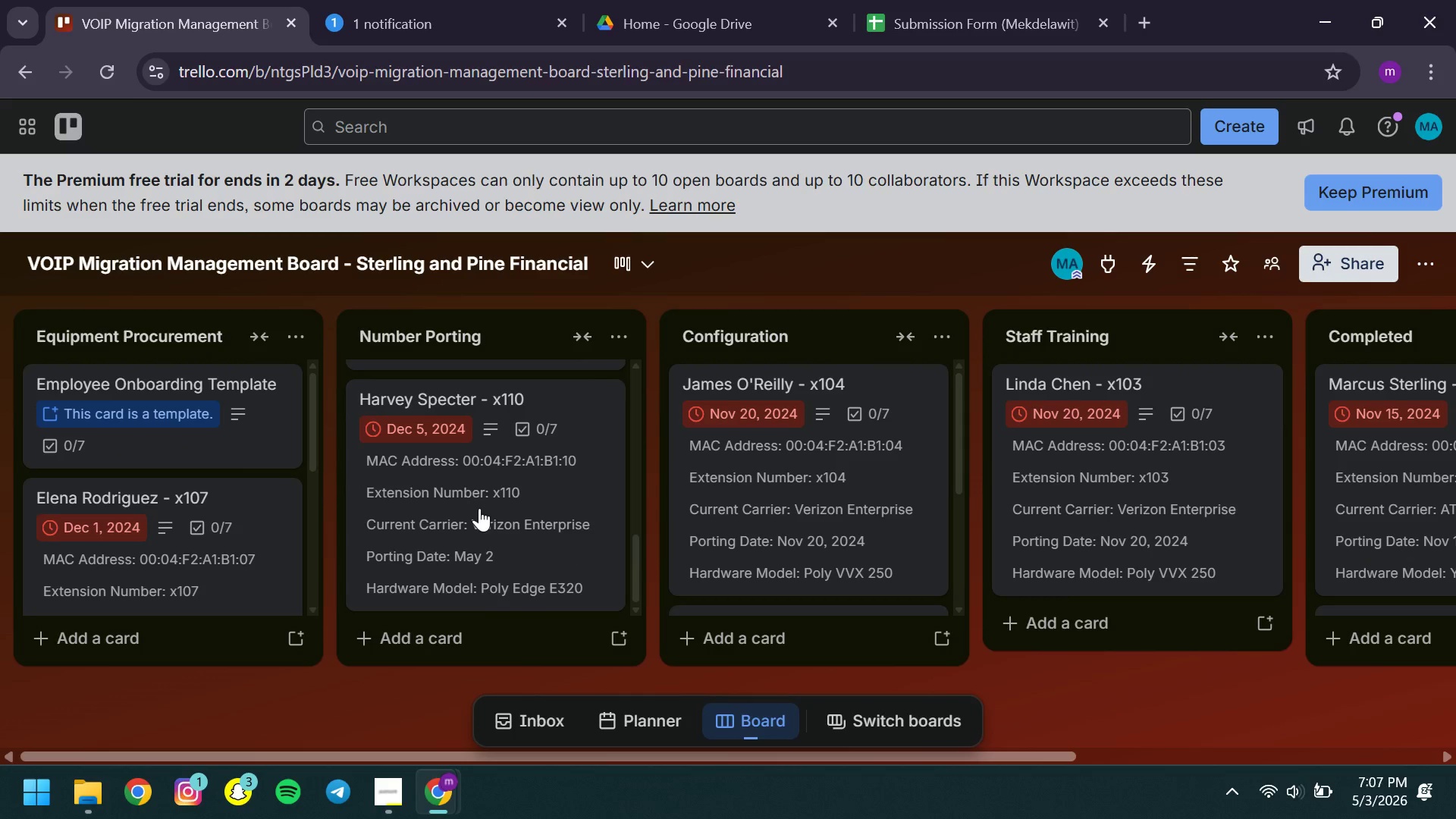 
left_click([479, 508])
 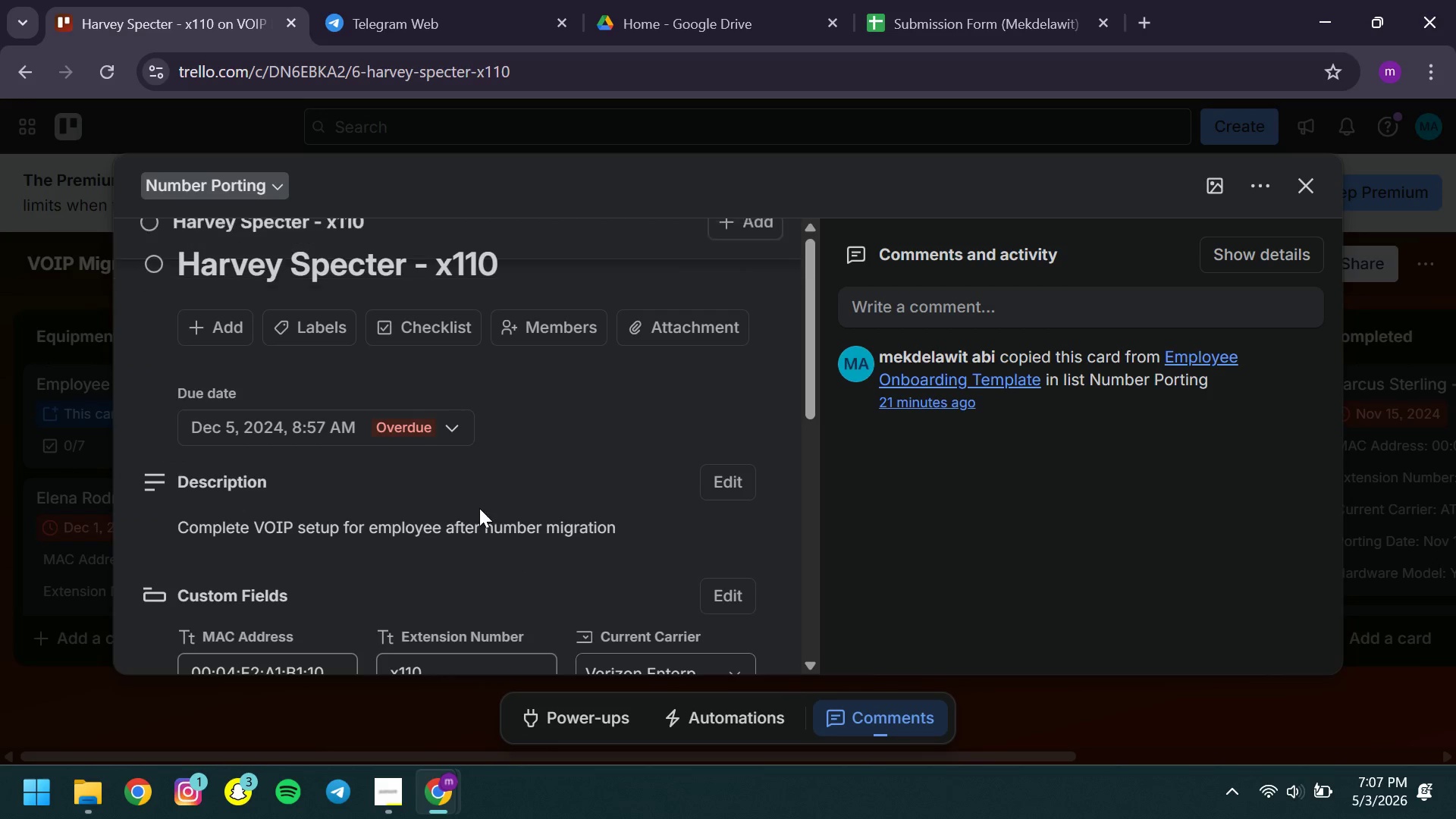 
left_click([308, 422])
 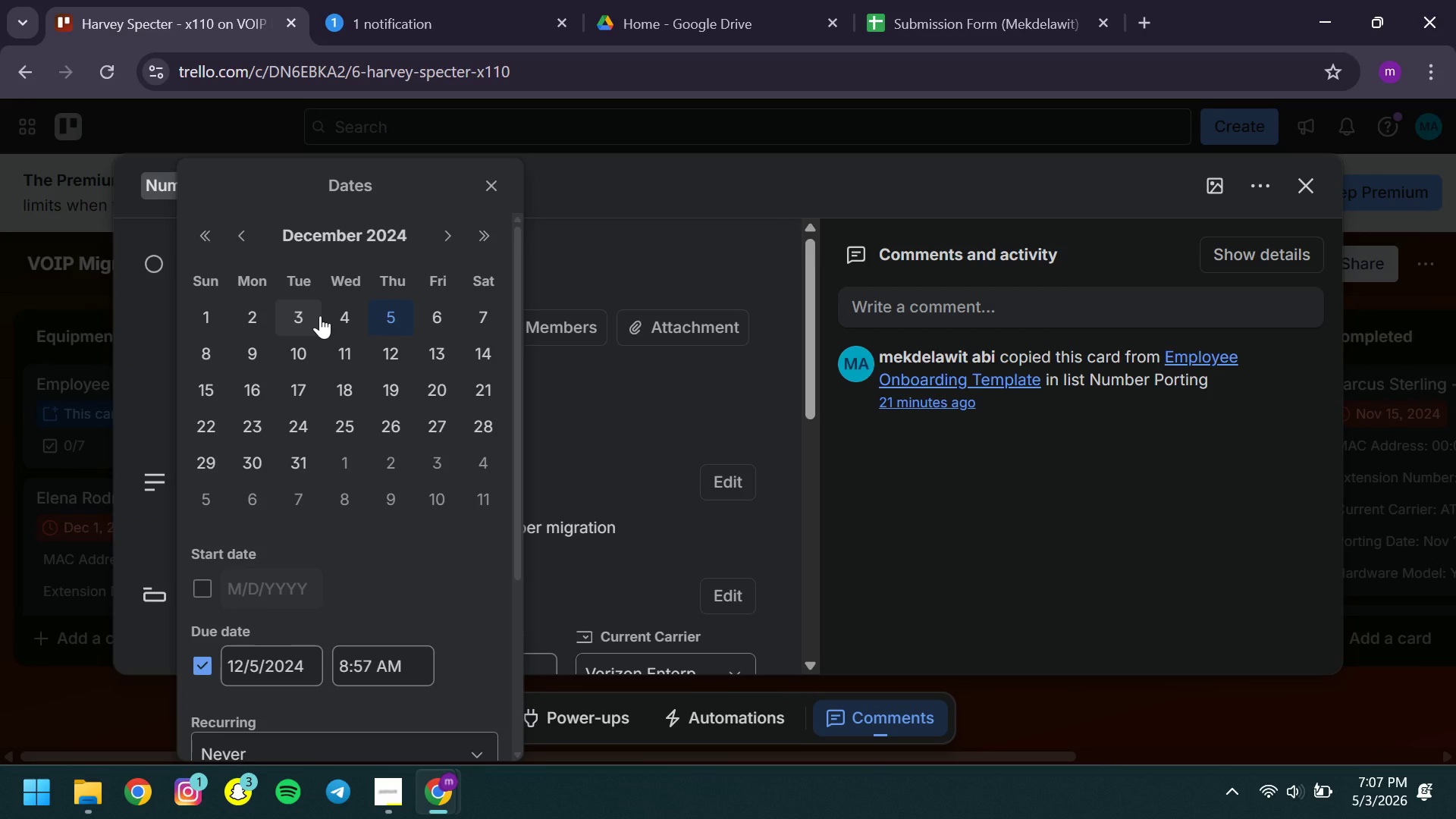 
left_click([320, 315])
 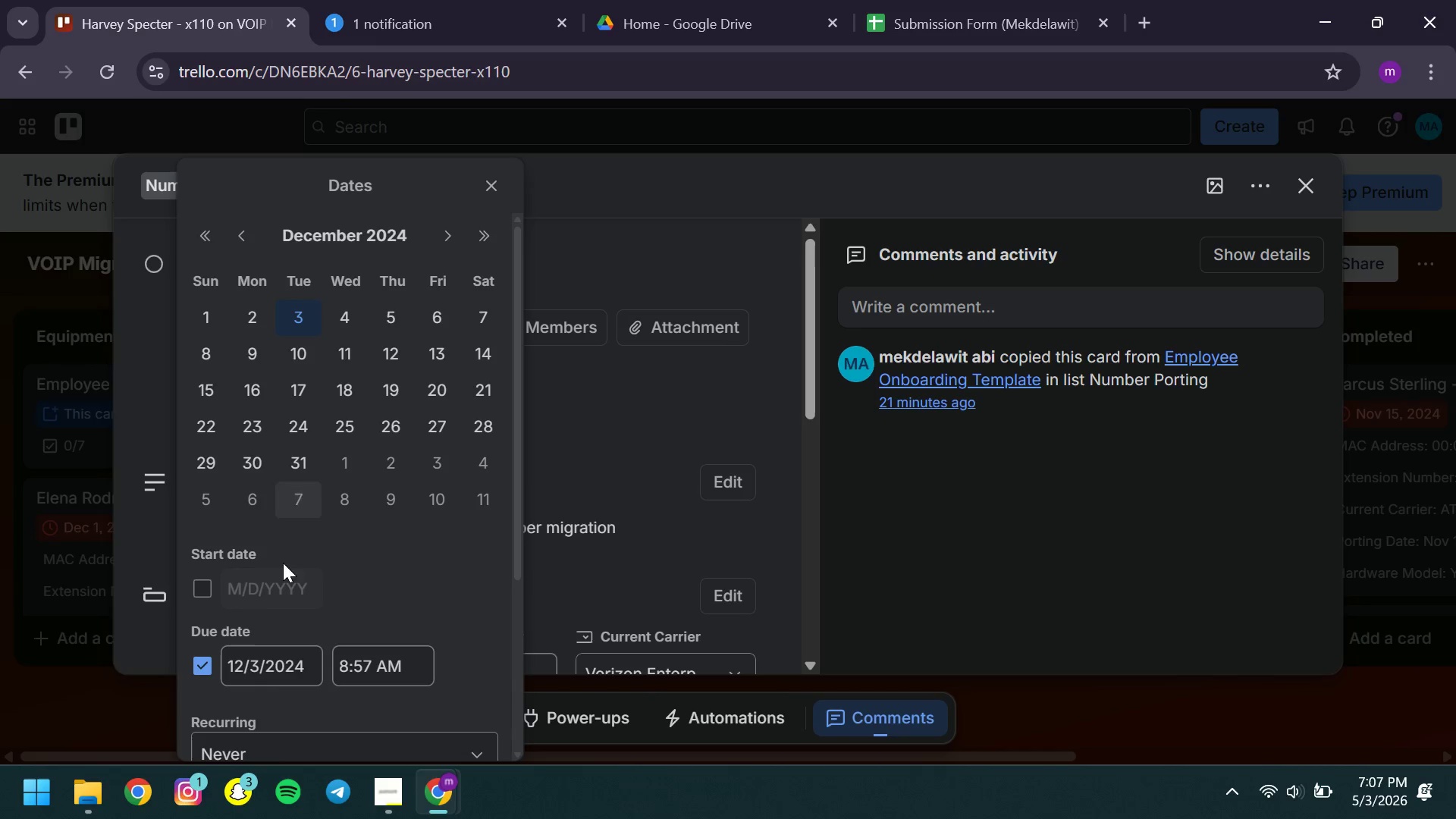 
mouse_move([388, 606])
 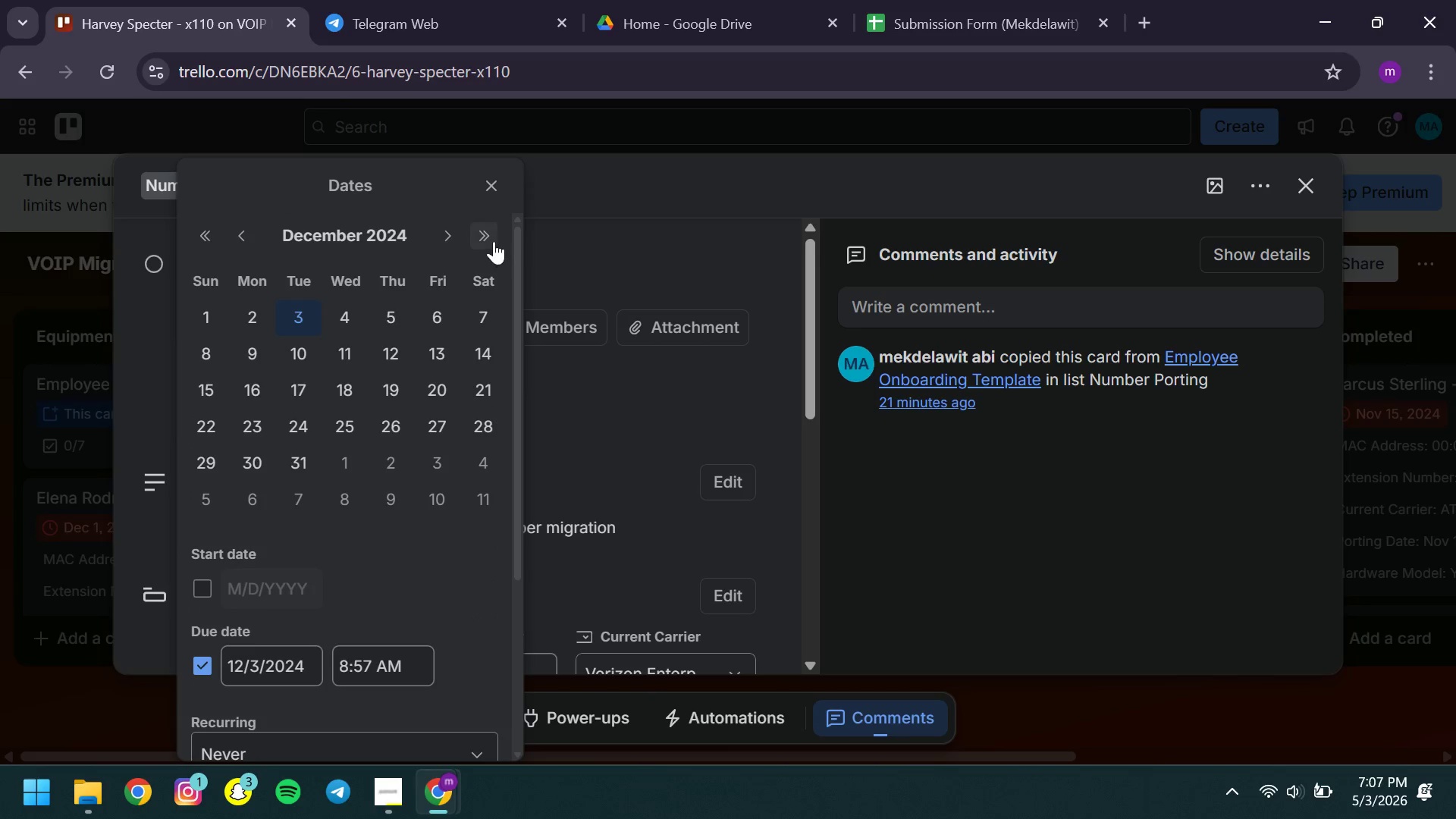 
double_click([489, 240])
 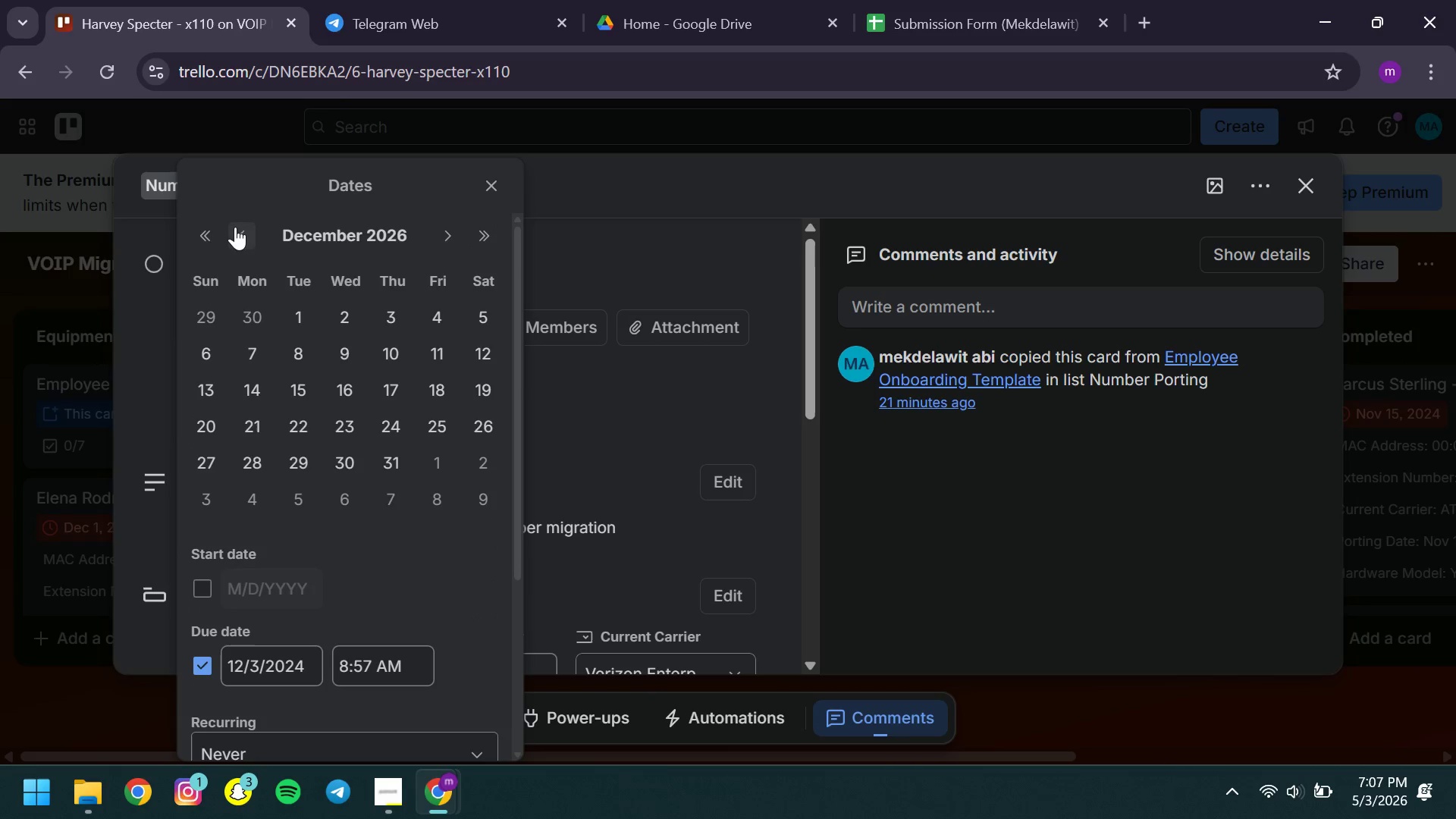 
double_click([237, 227])
 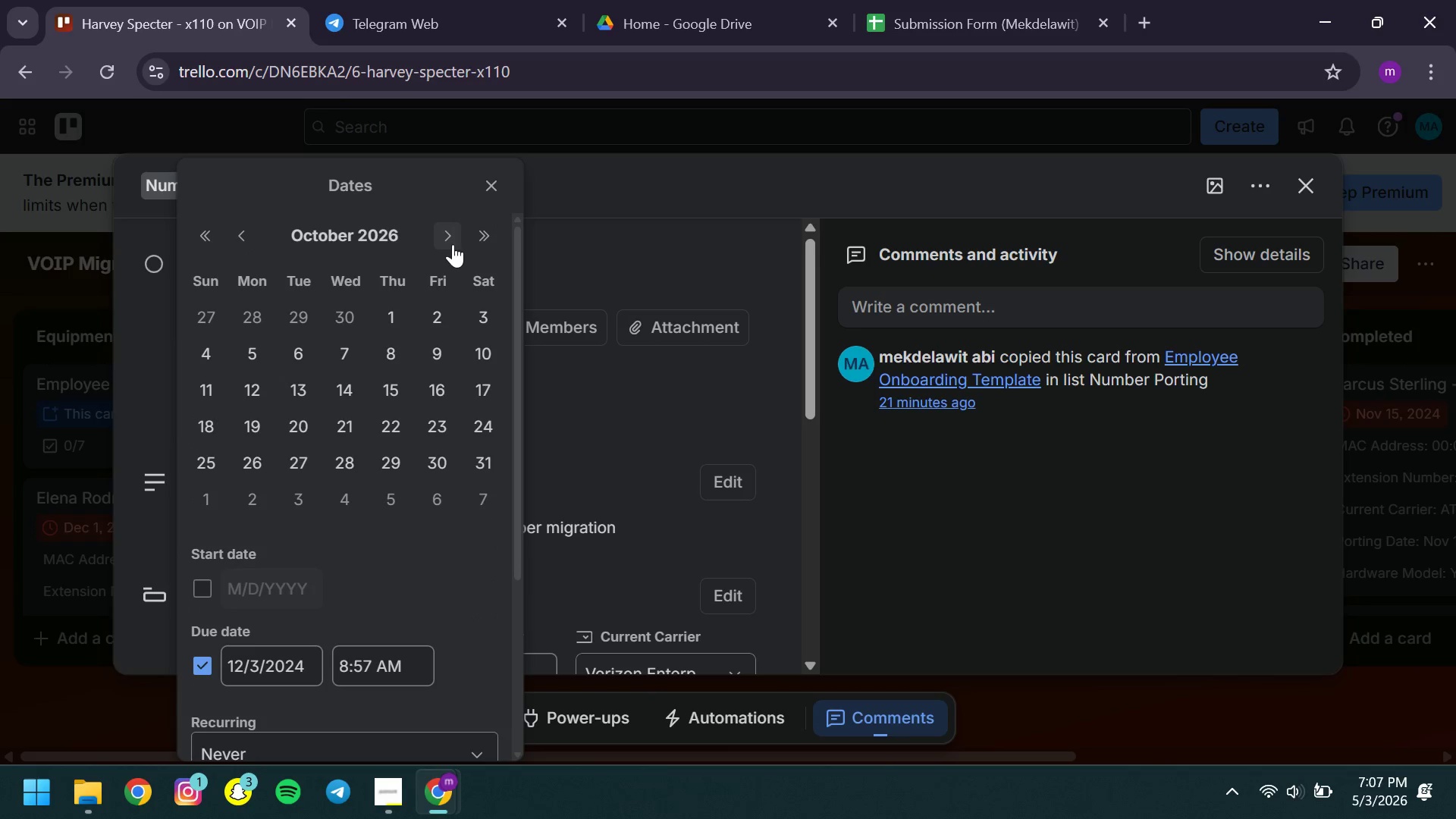 
left_click([453, 244])
 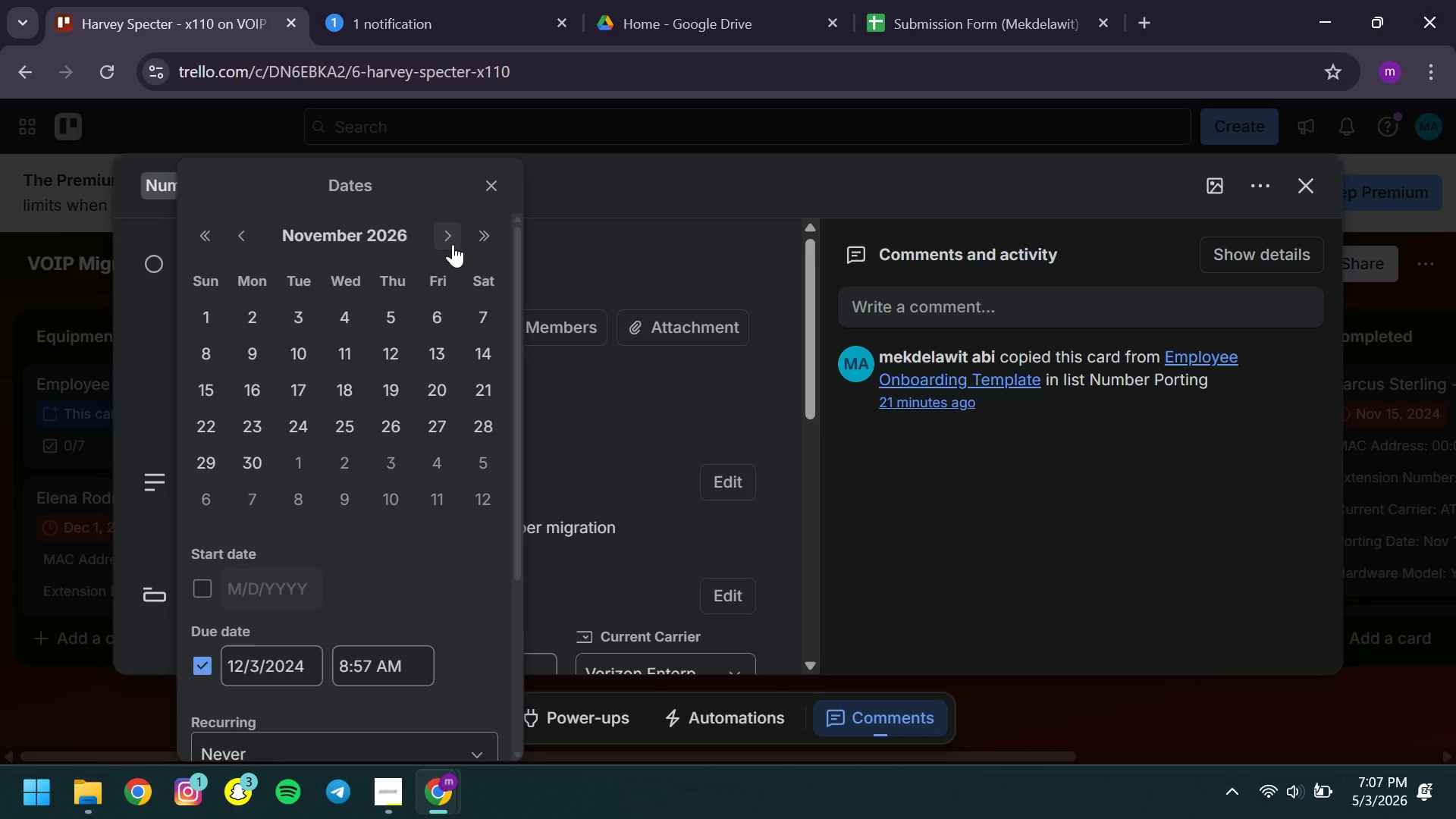 
left_click([453, 244])
 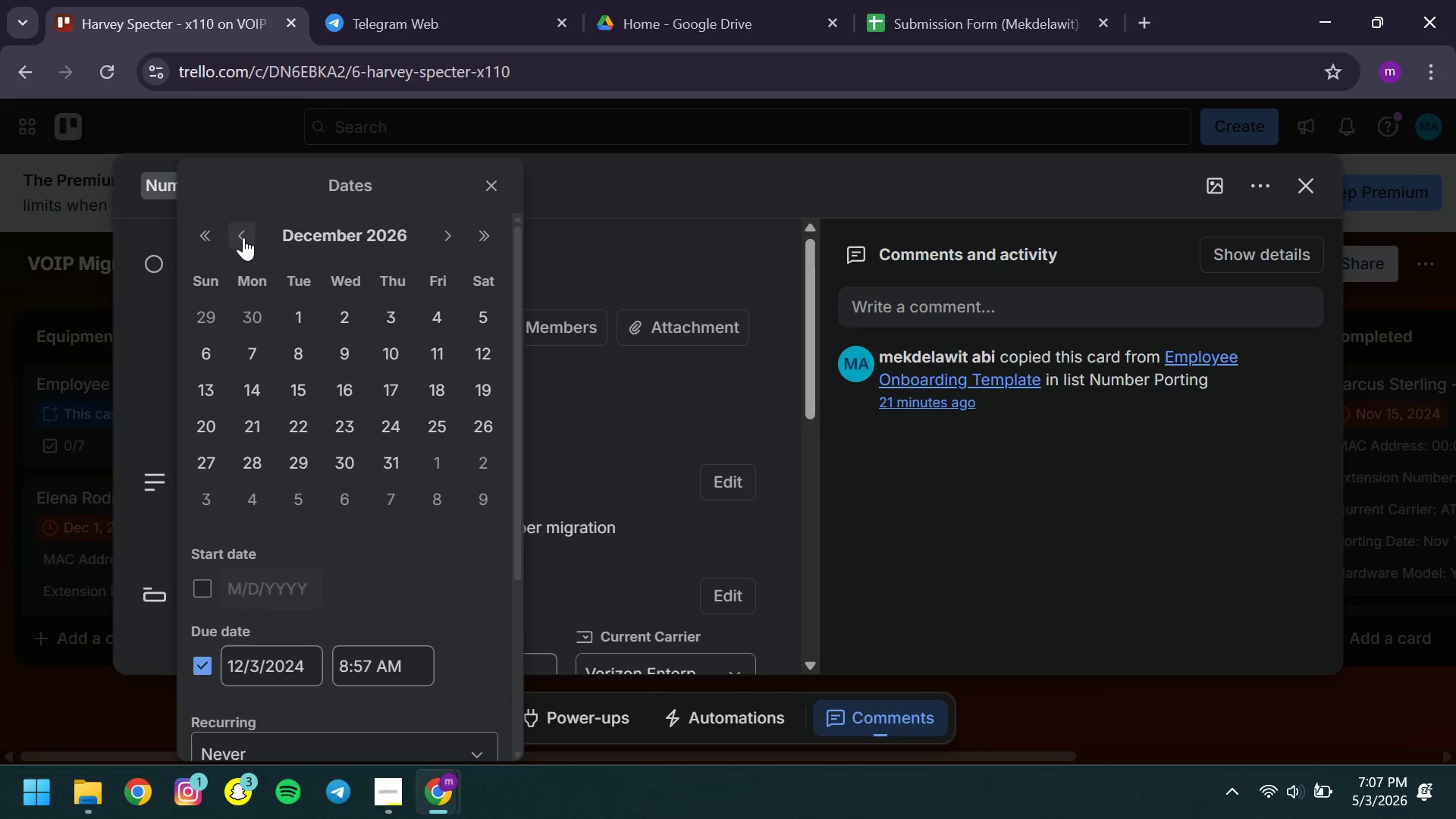 
double_click([243, 237])
 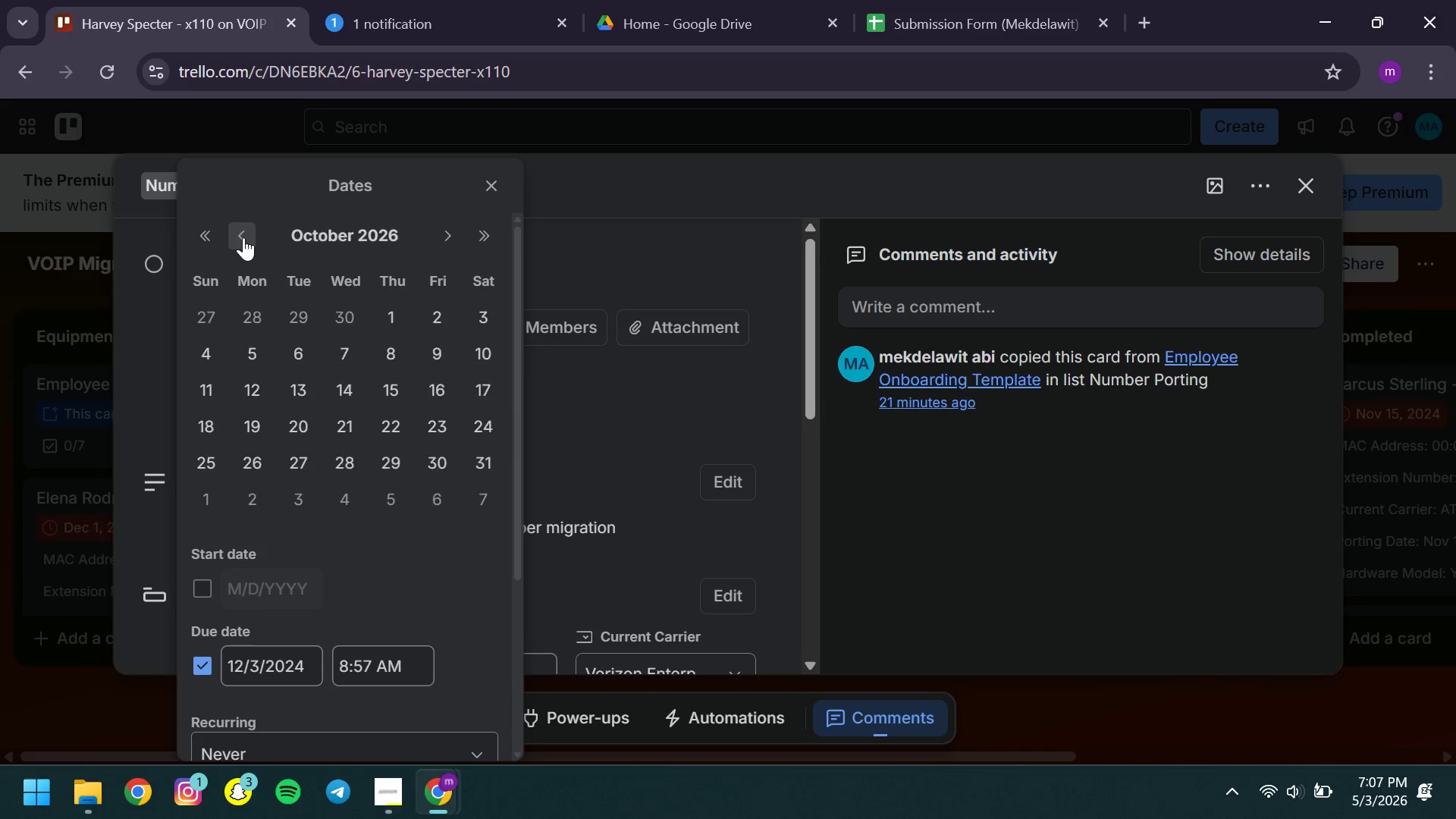 
triple_click([243, 237])
 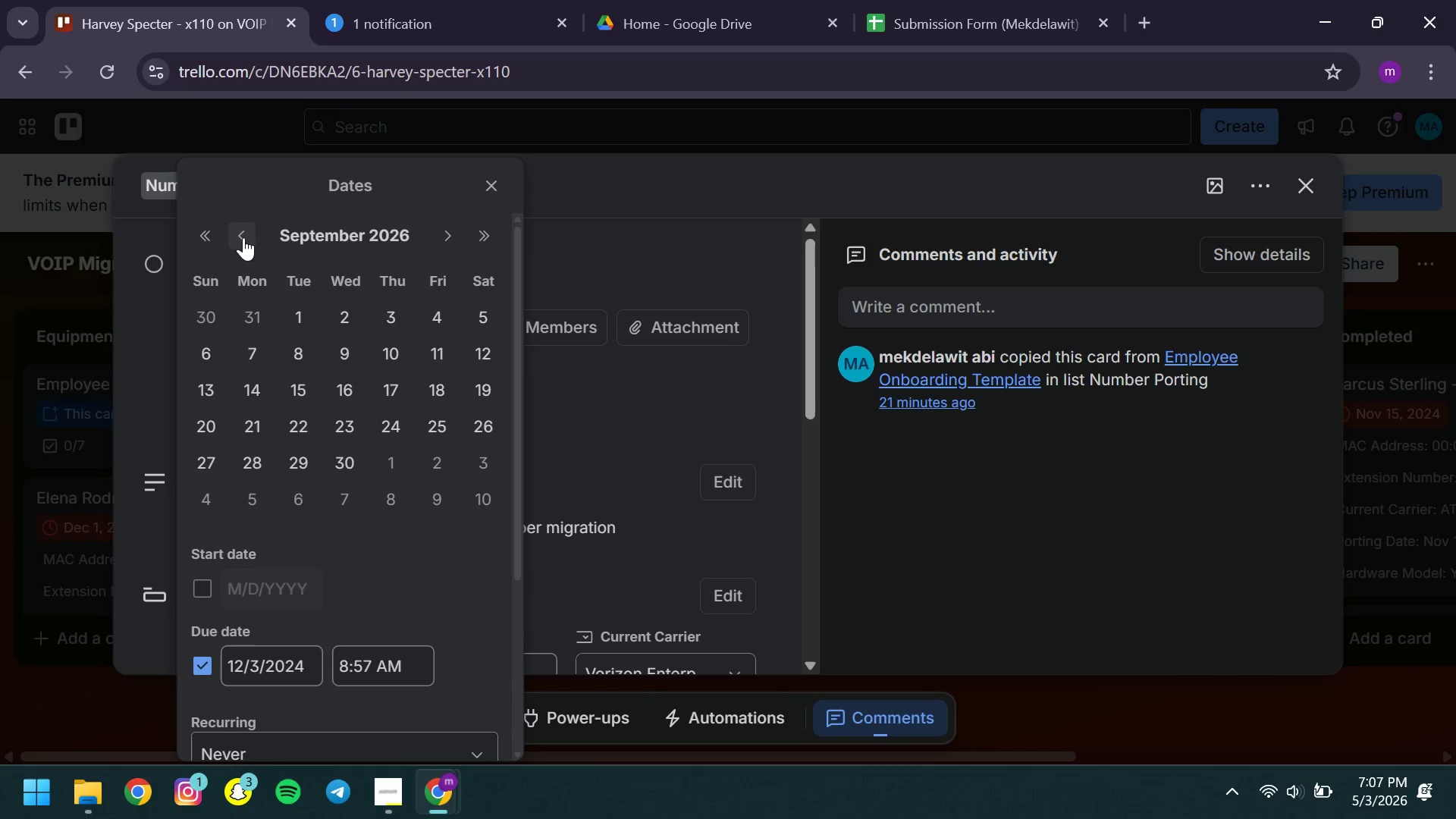 
left_click([243, 237])
 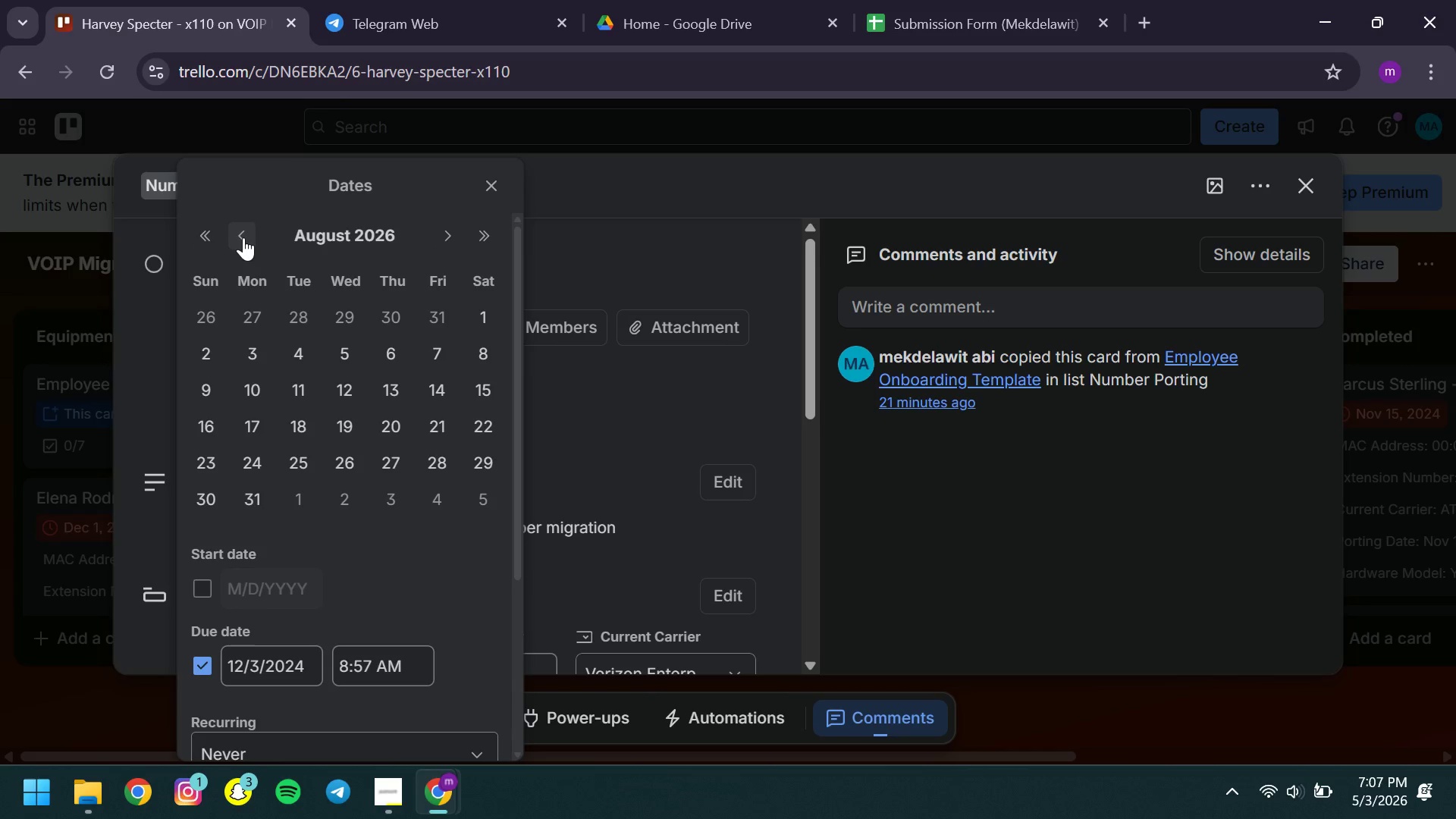 
left_click([243, 237])
 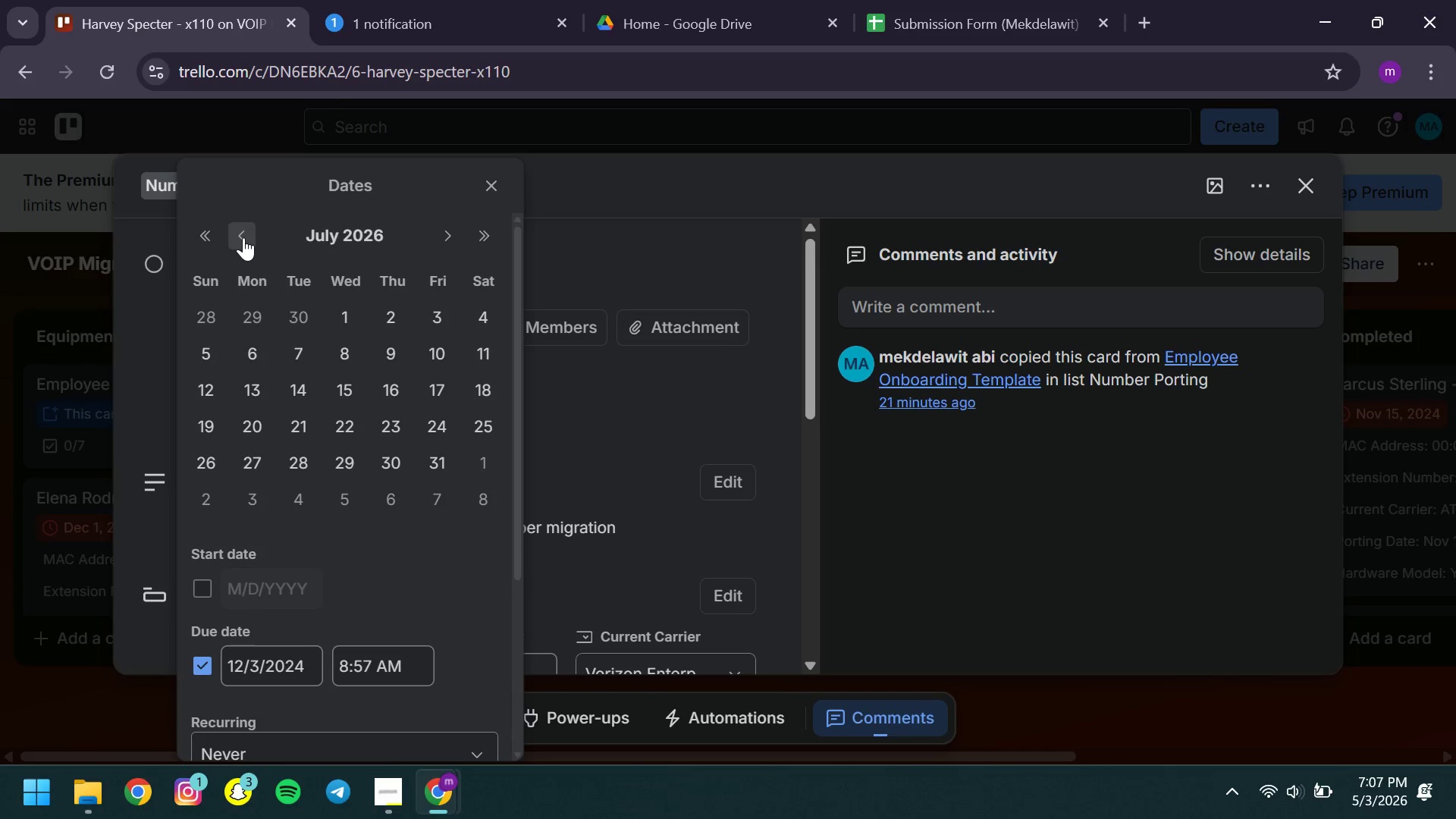 
double_click([243, 237])
 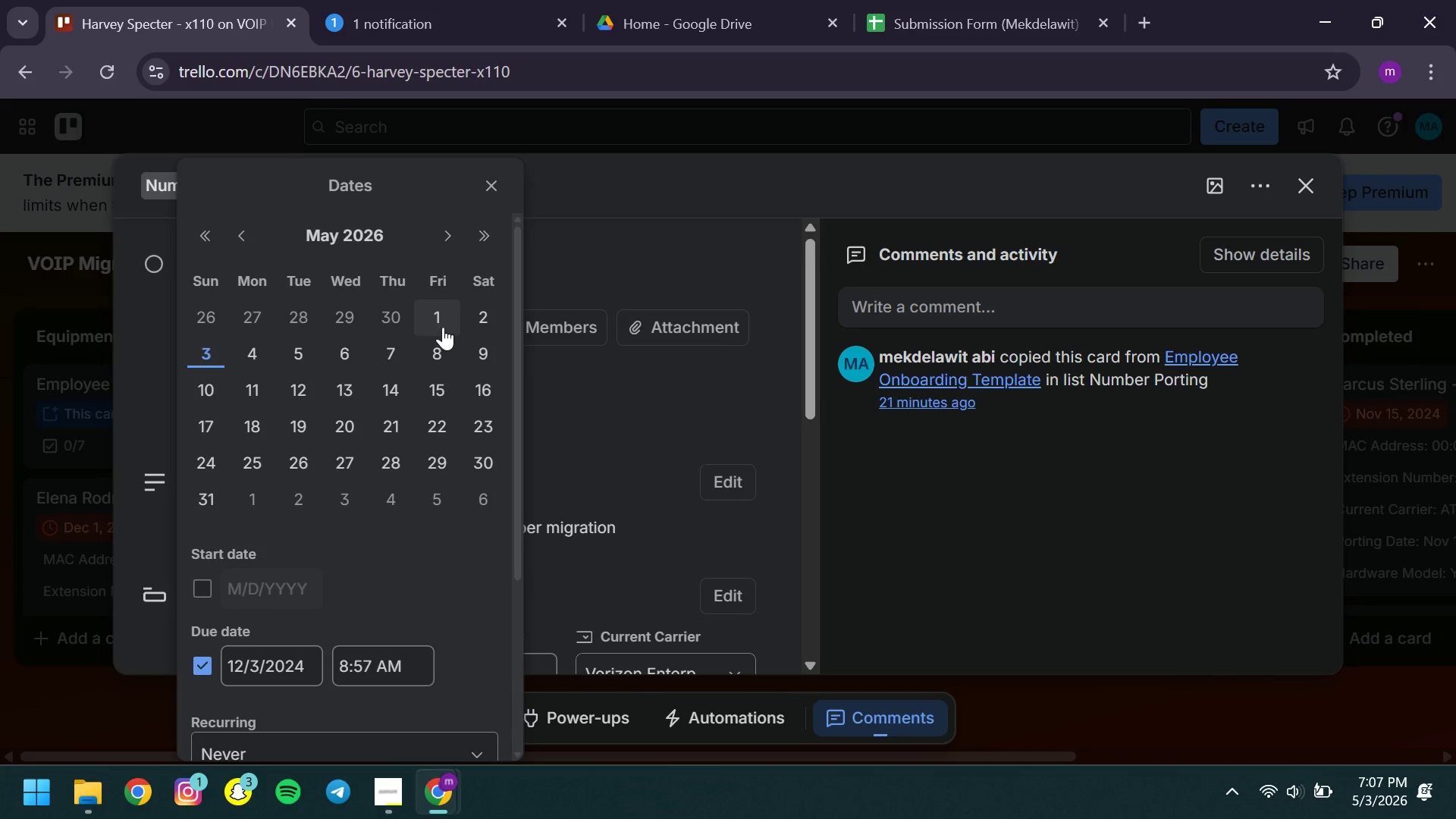 
left_click([437, 325])
 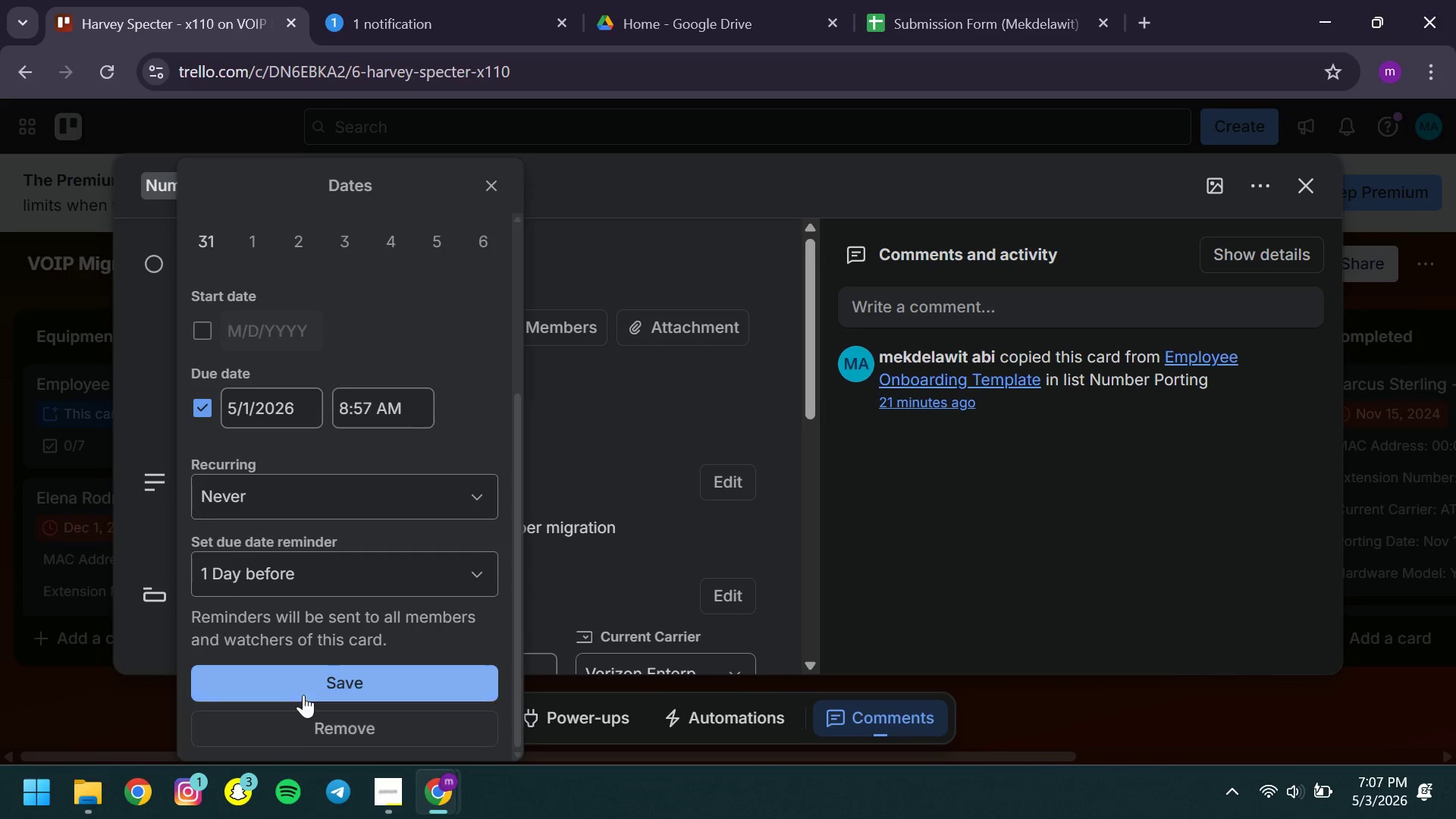 
left_click([294, 690])
 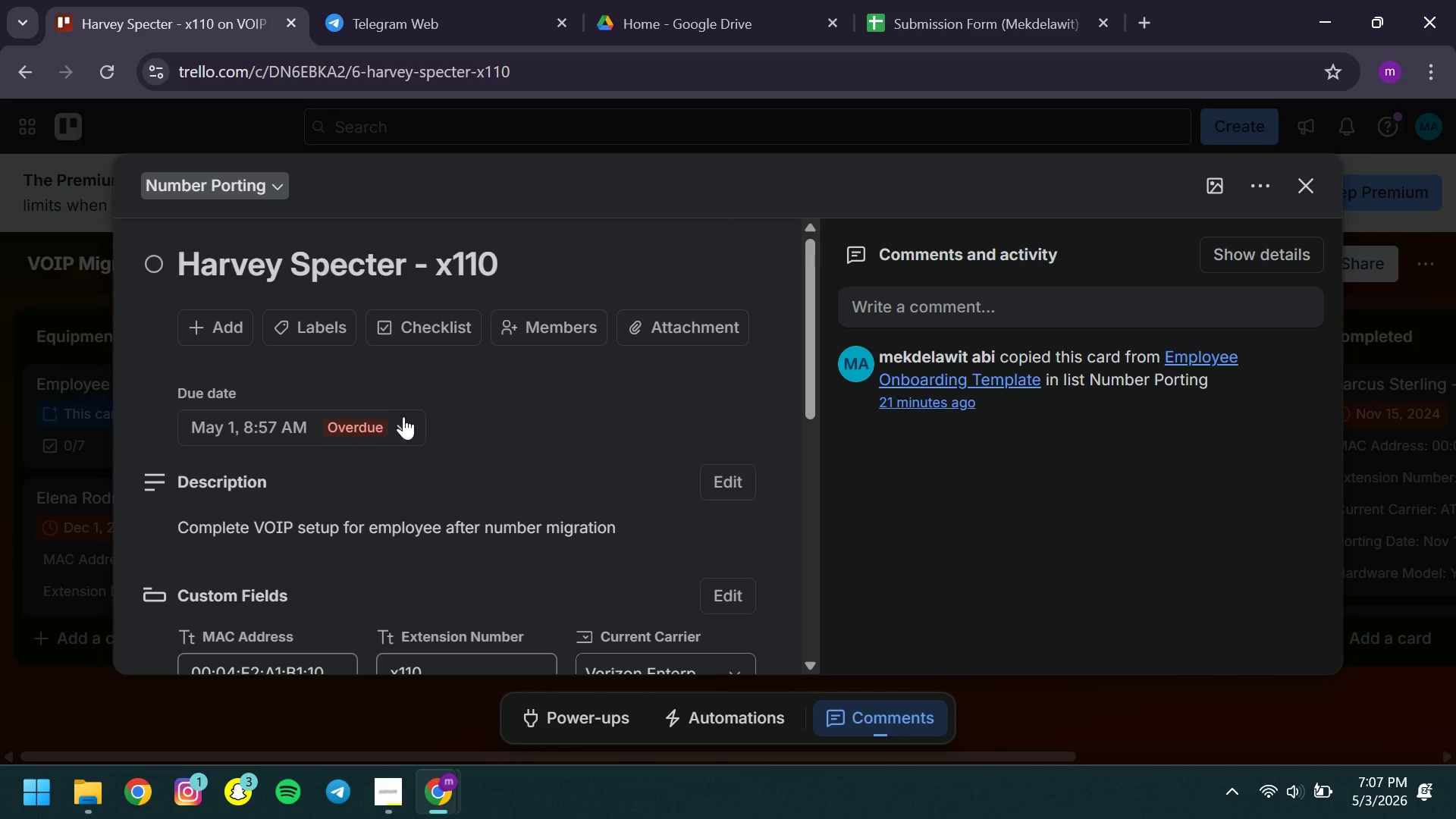 
left_click([352, 425])
 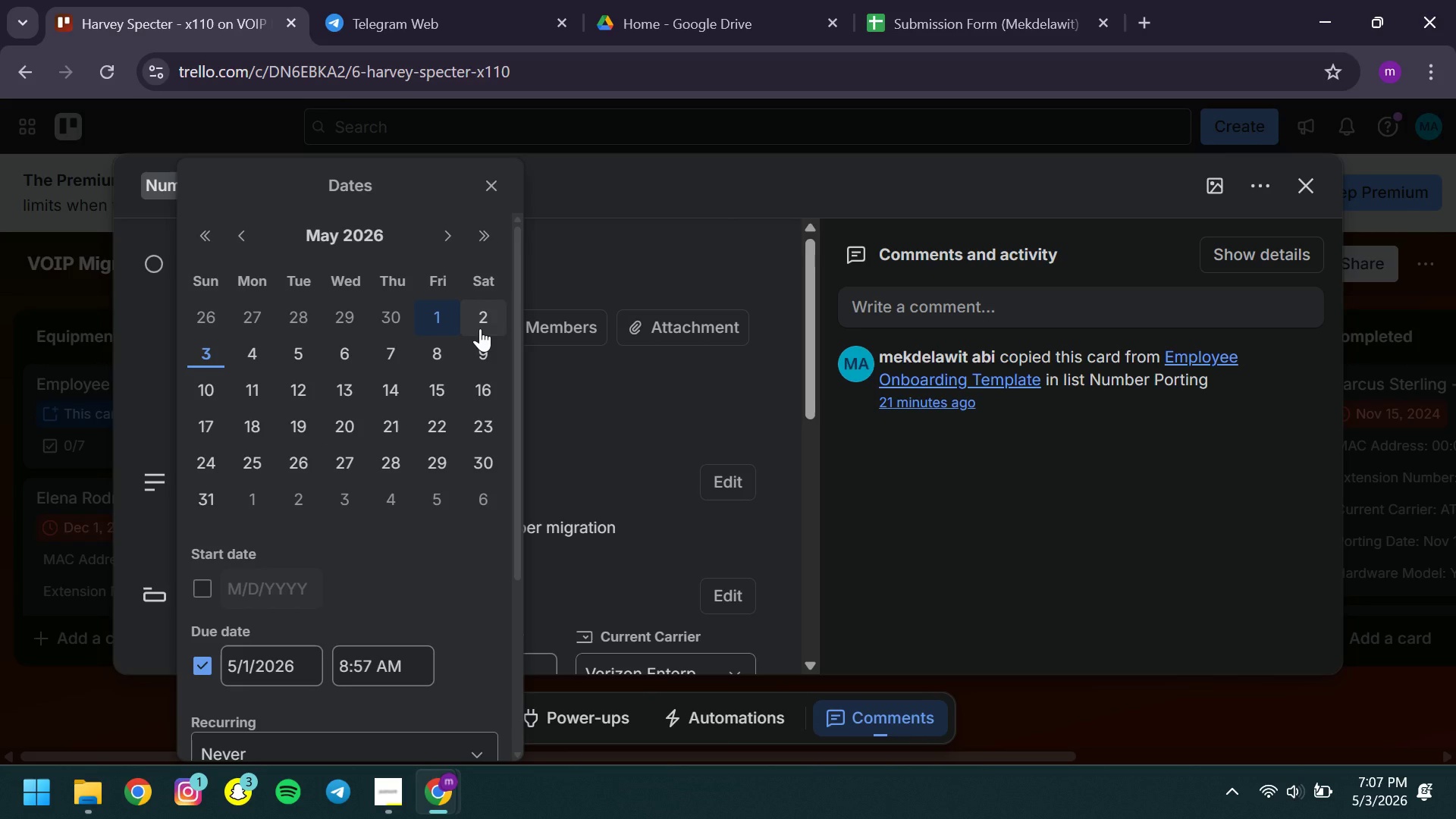 
left_click([480, 328])
 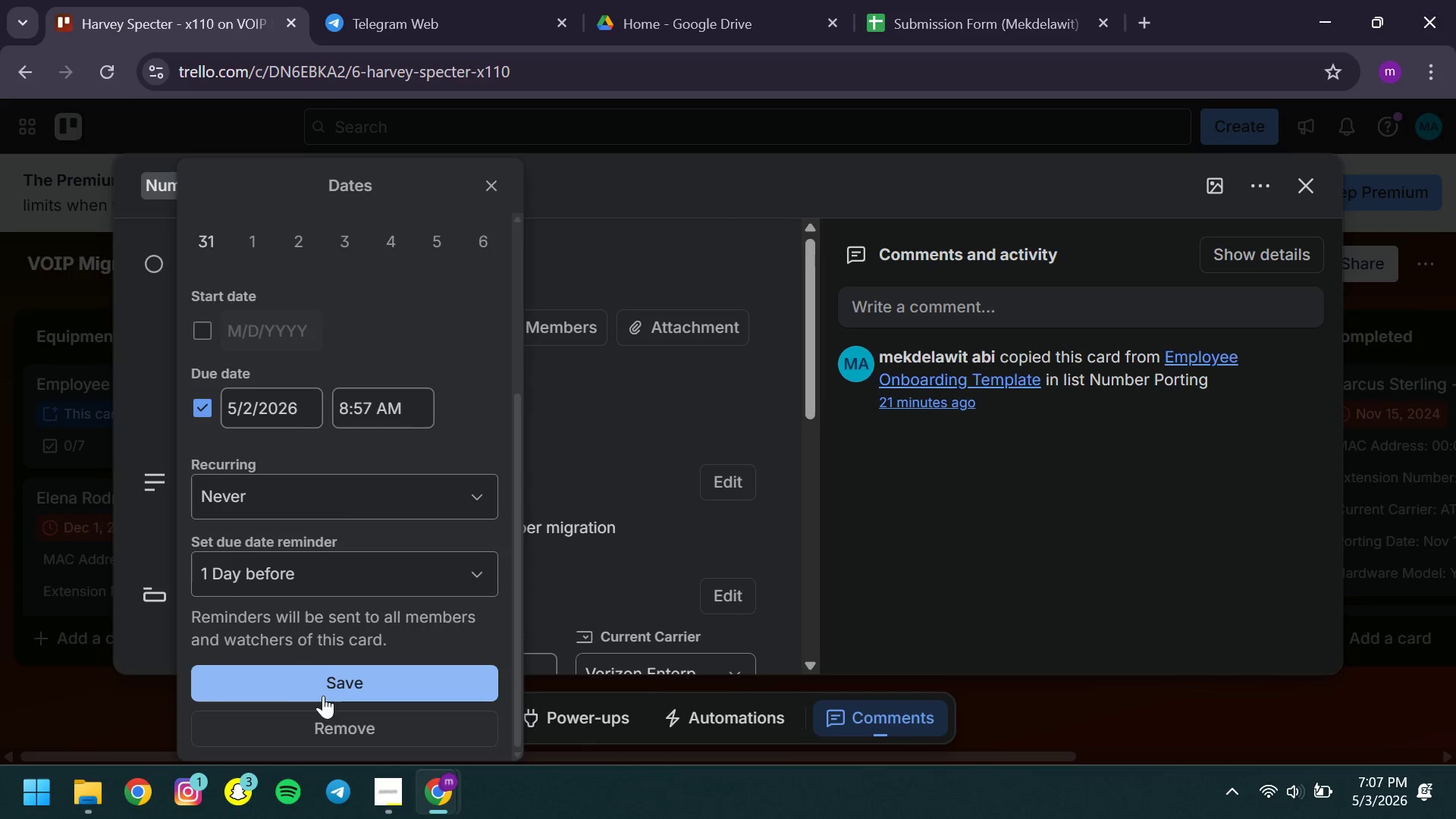 
left_click([298, 674])
 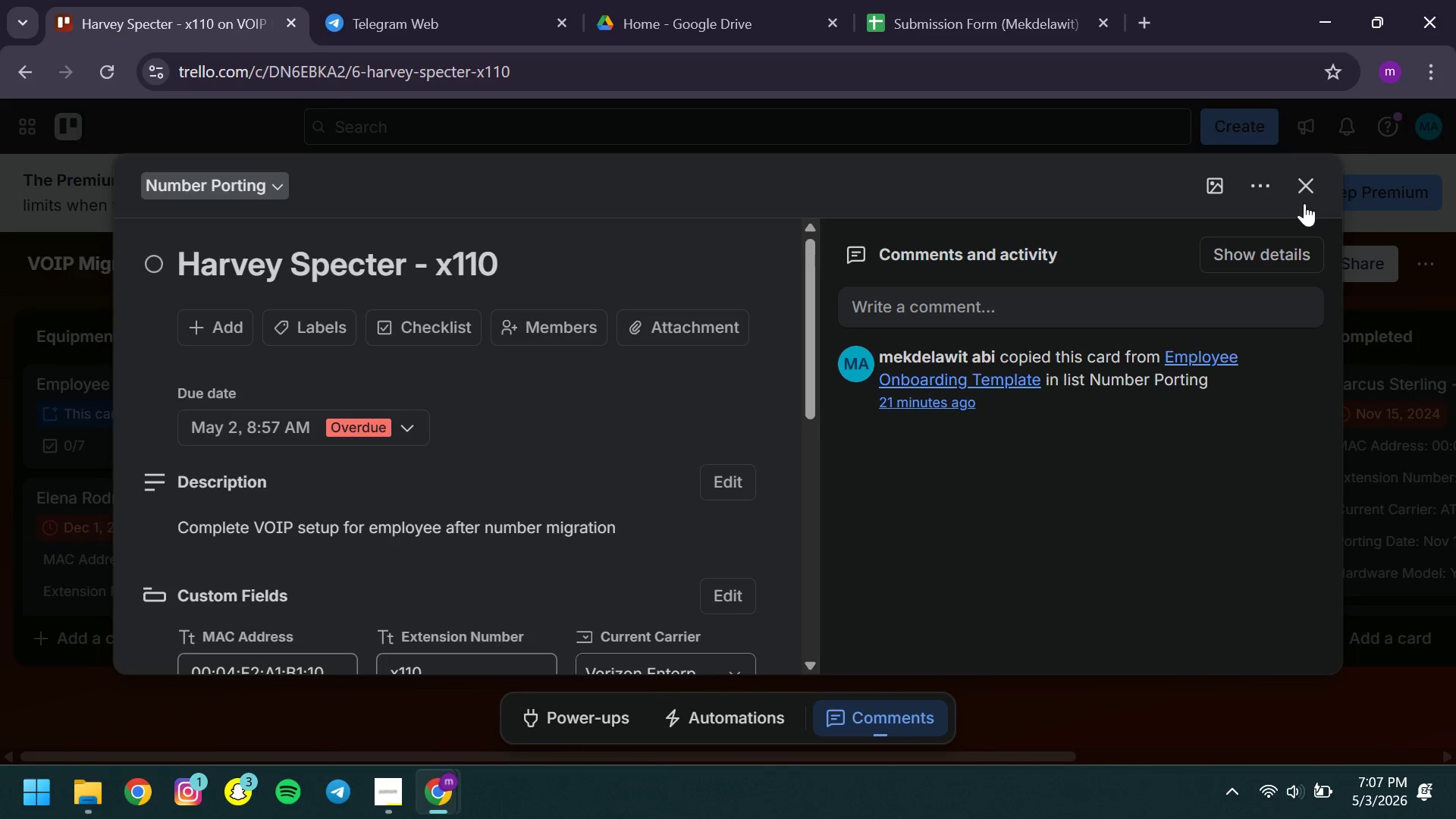 
left_click([1308, 201])
 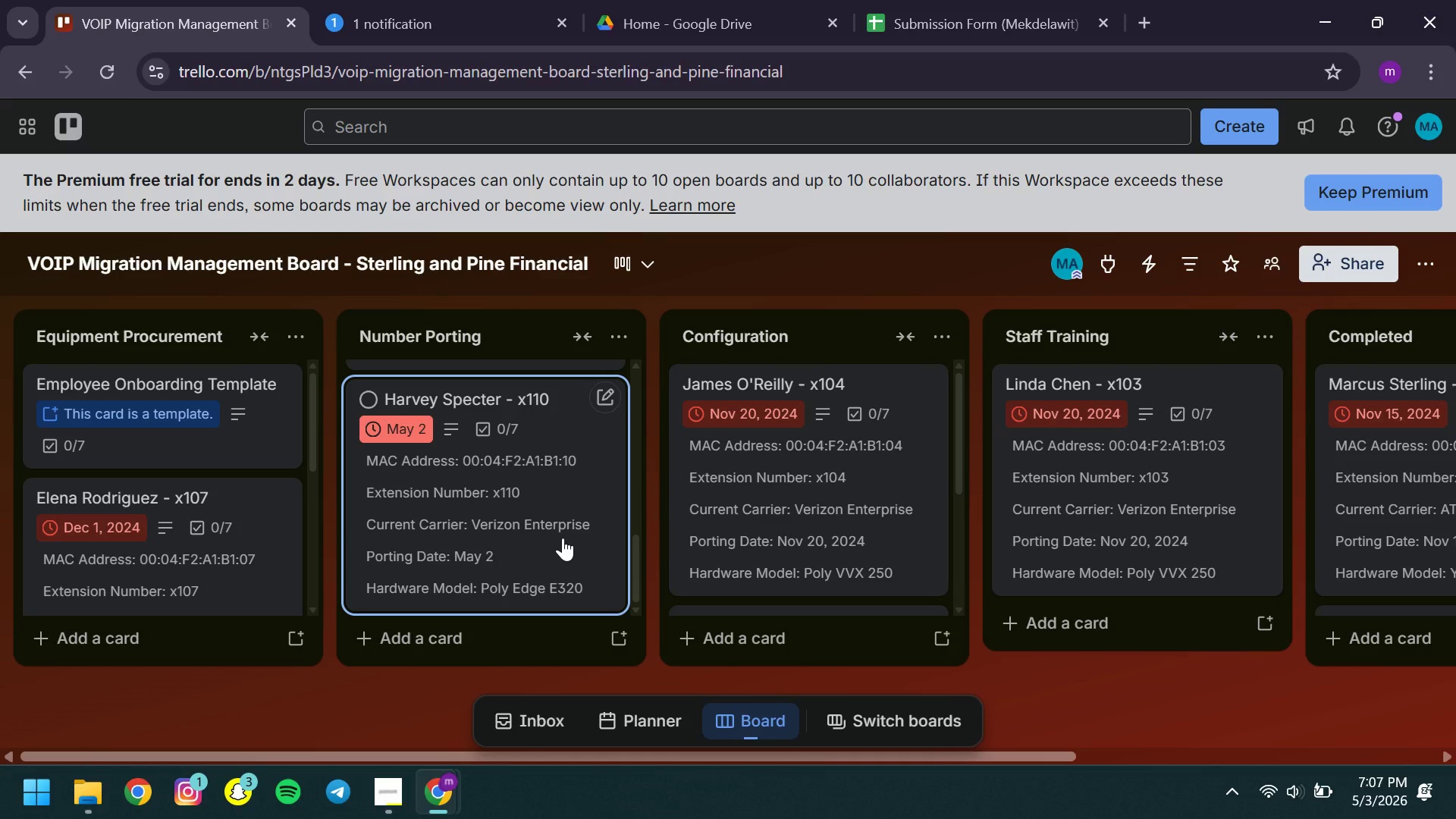 
wait(12.94)
 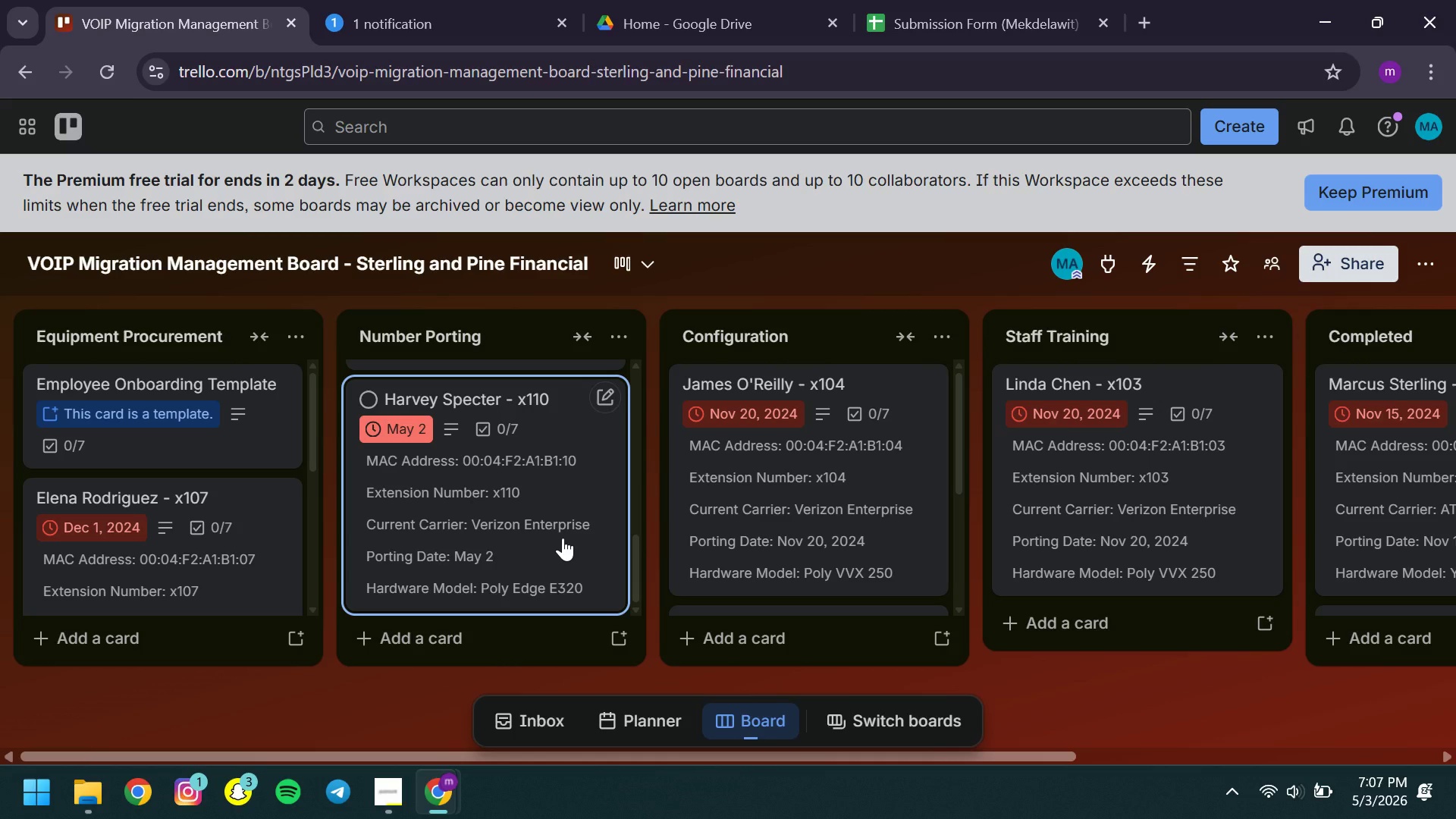 
left_click([563, 538])
 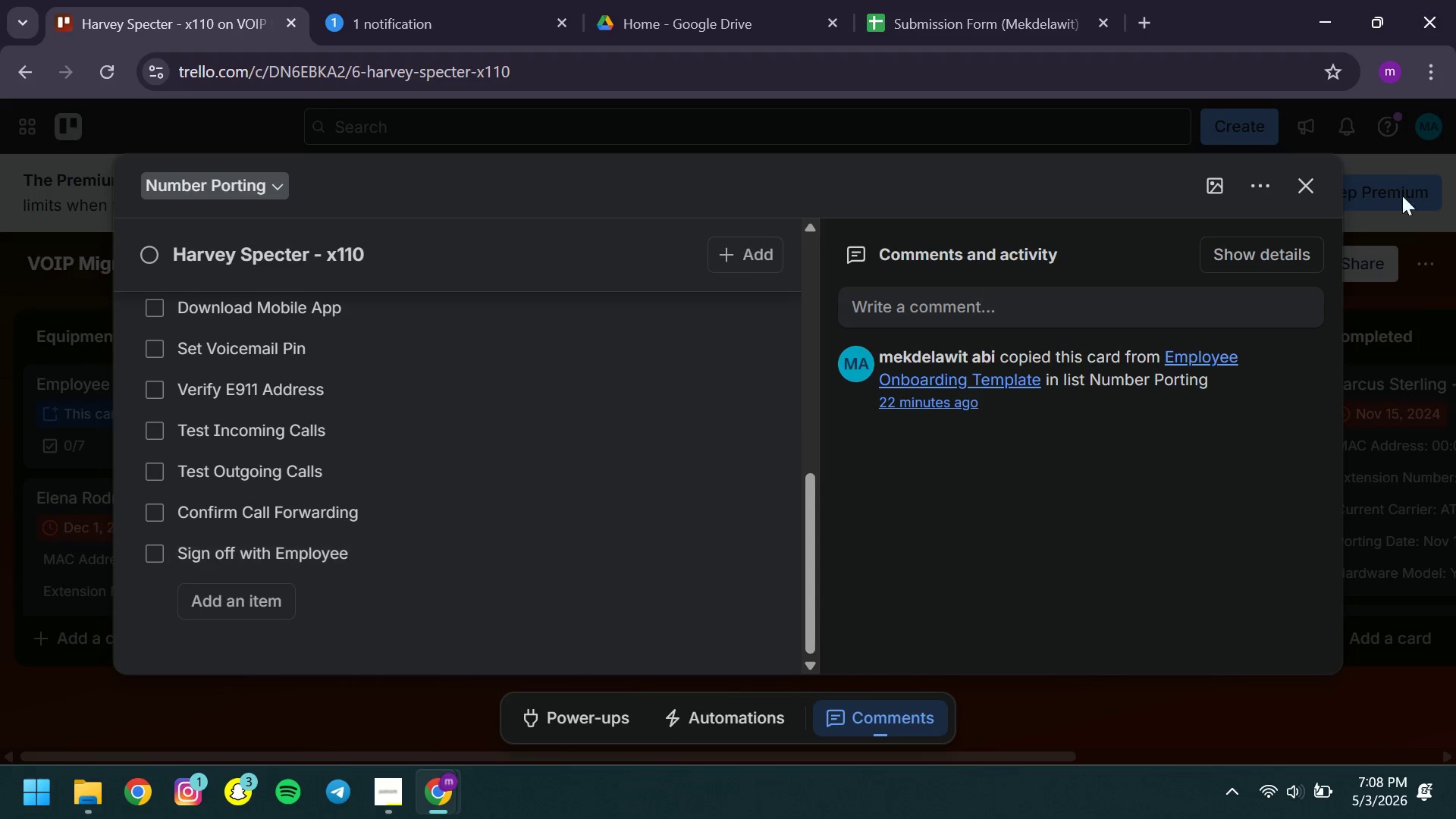 
left_click([1295, 191])
 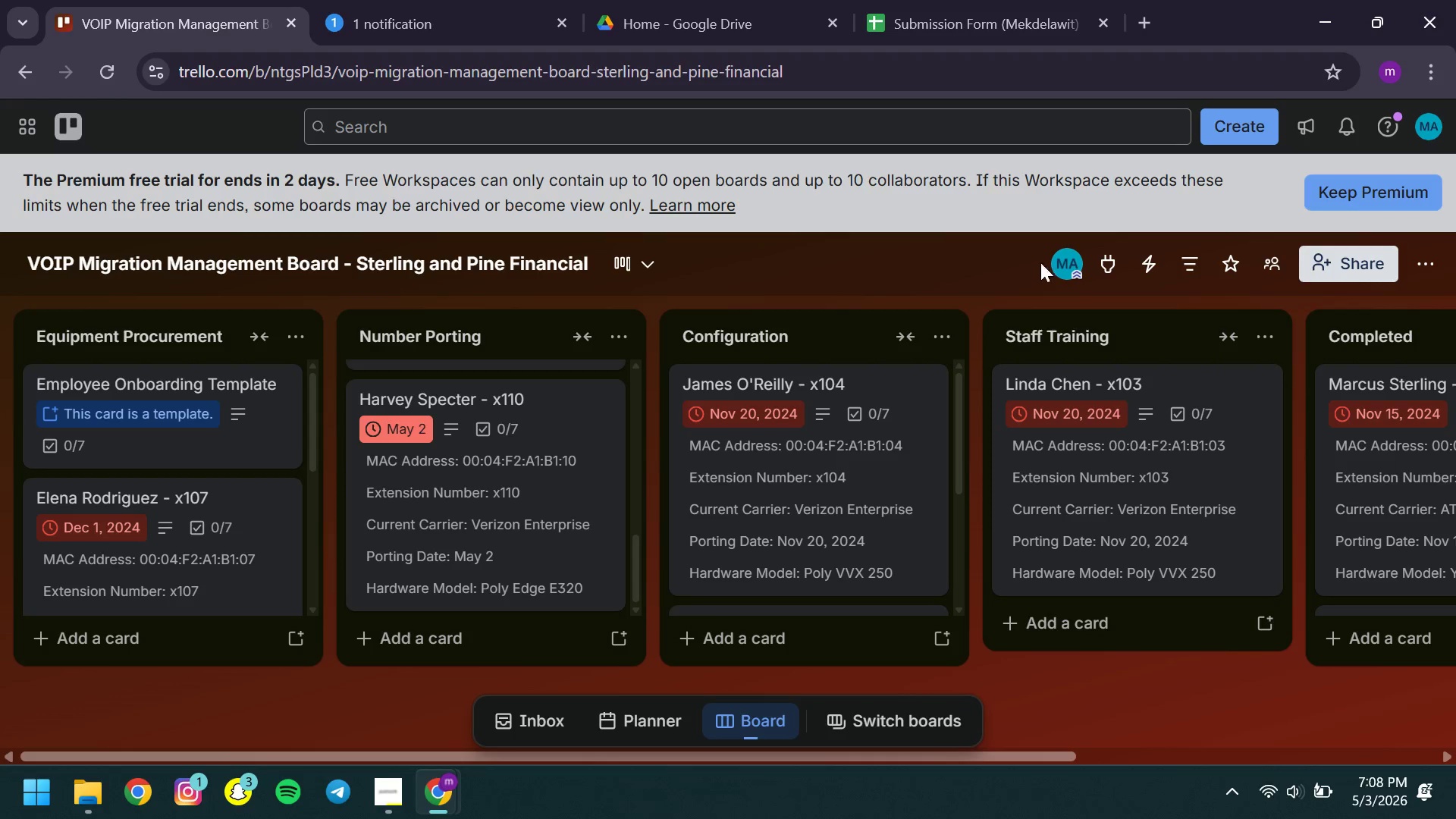 
mouse_move([555, 479])
 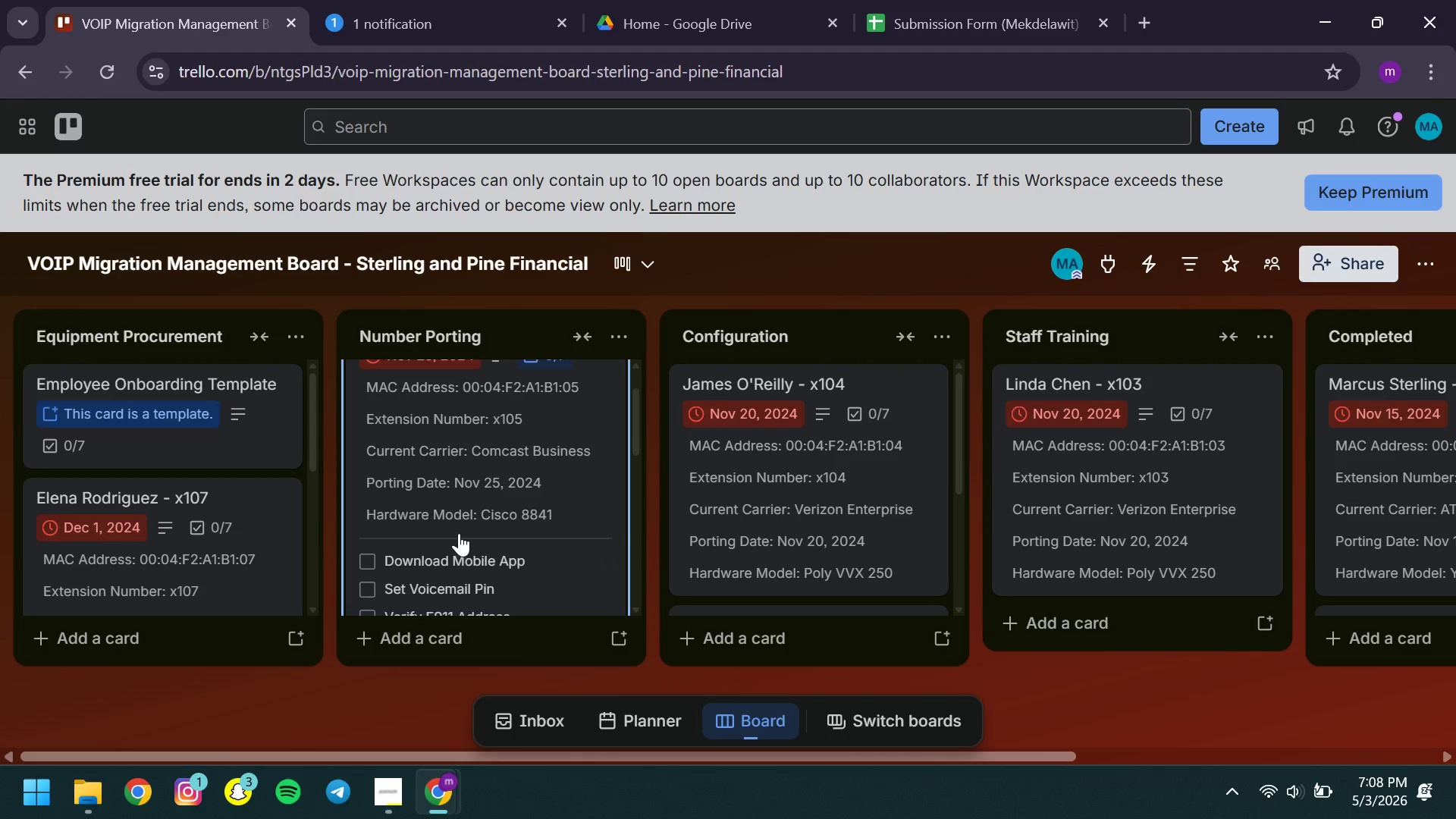 
mouse_move([551, 485])
 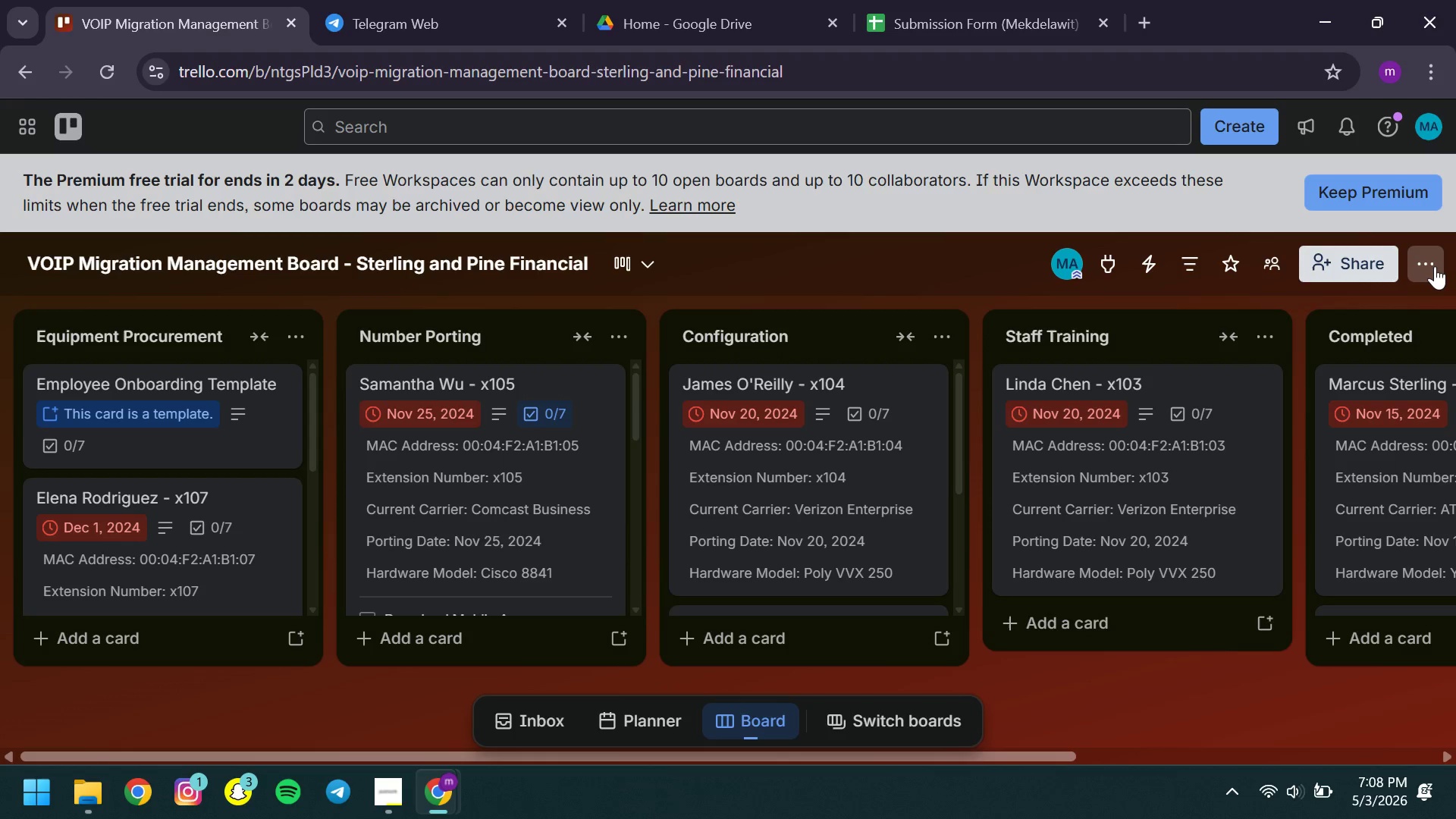 
left_click([1435, 266])
 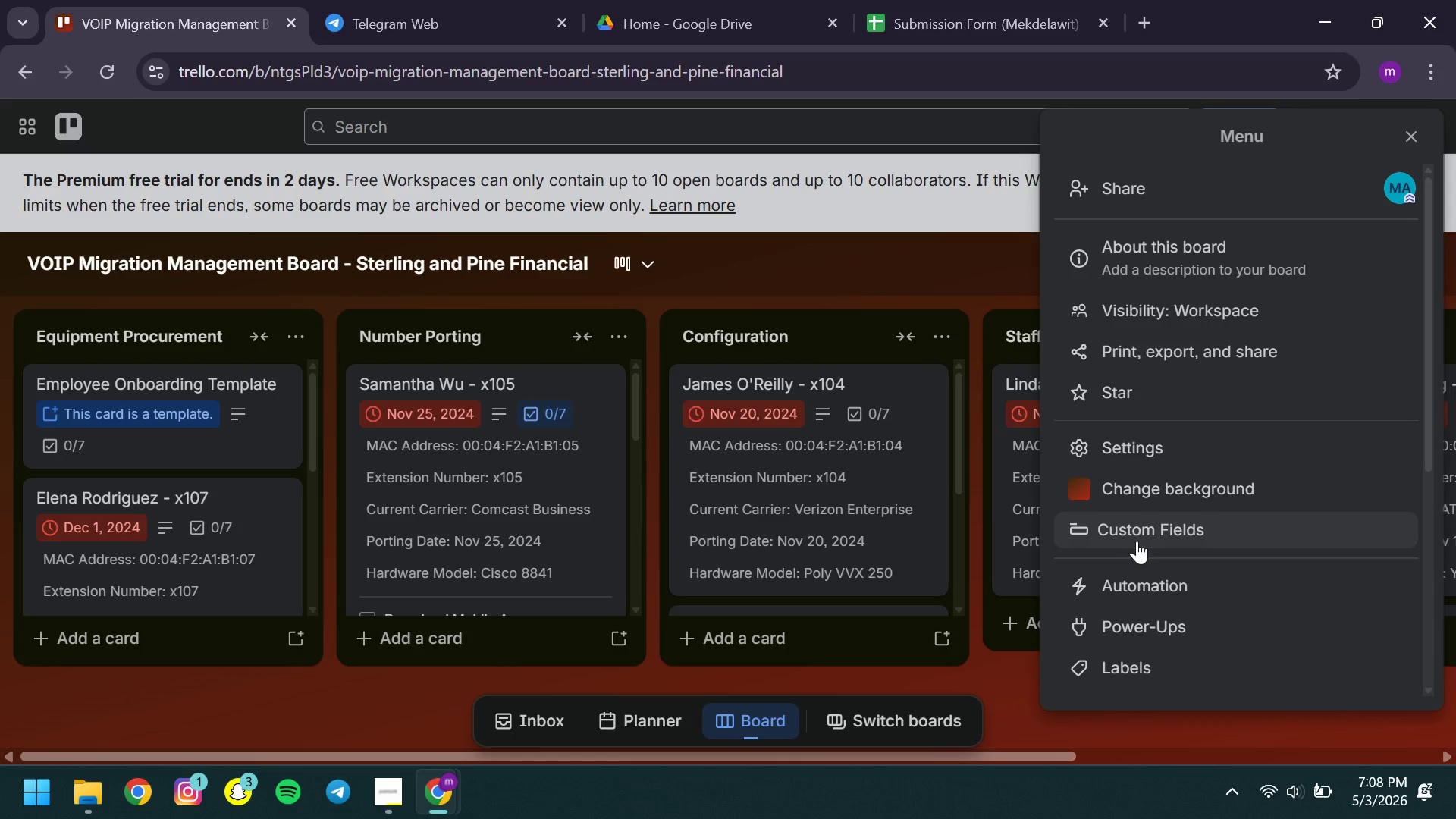 
wait(5.03)
 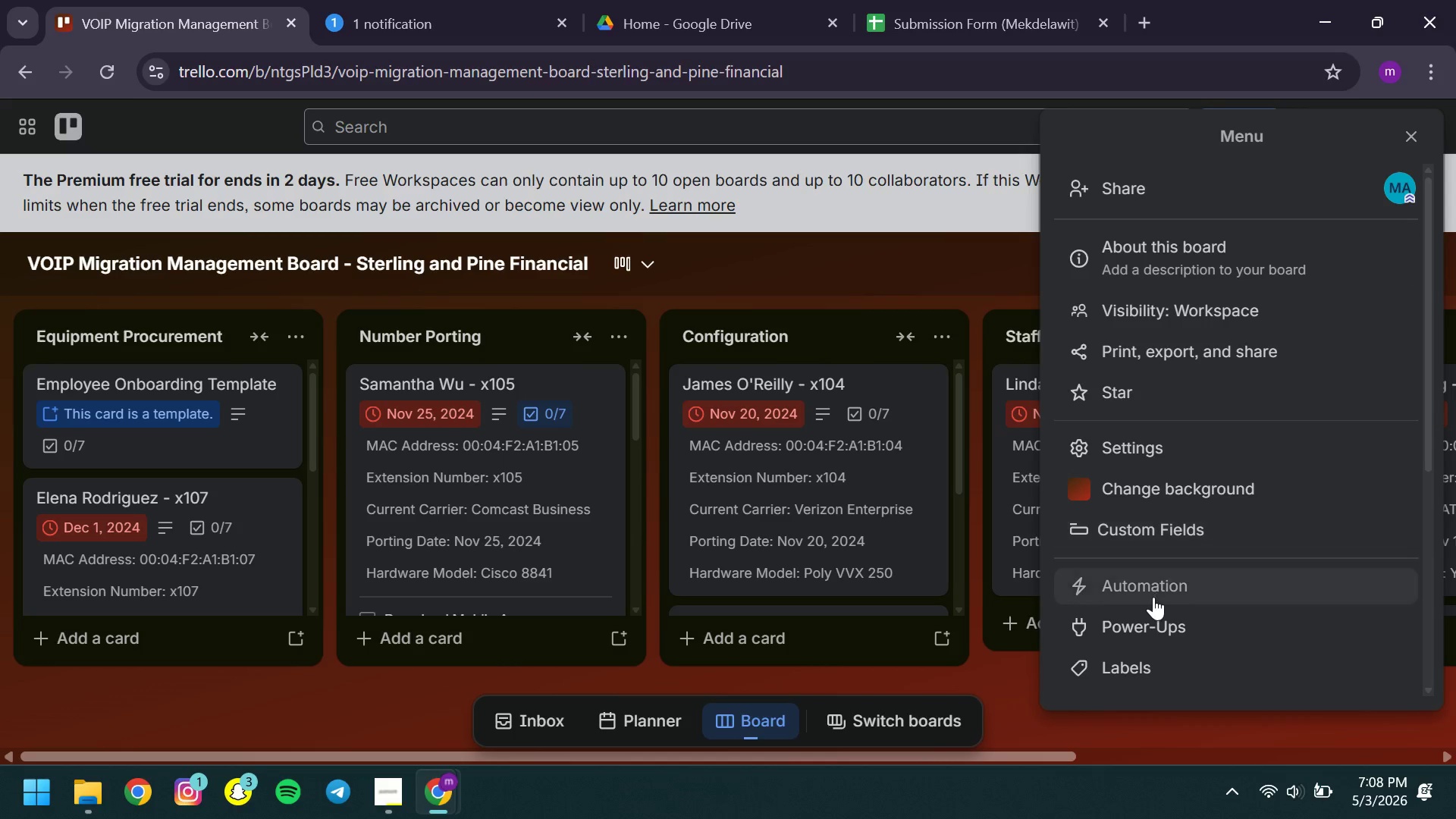 
left_click([1204, 598])
 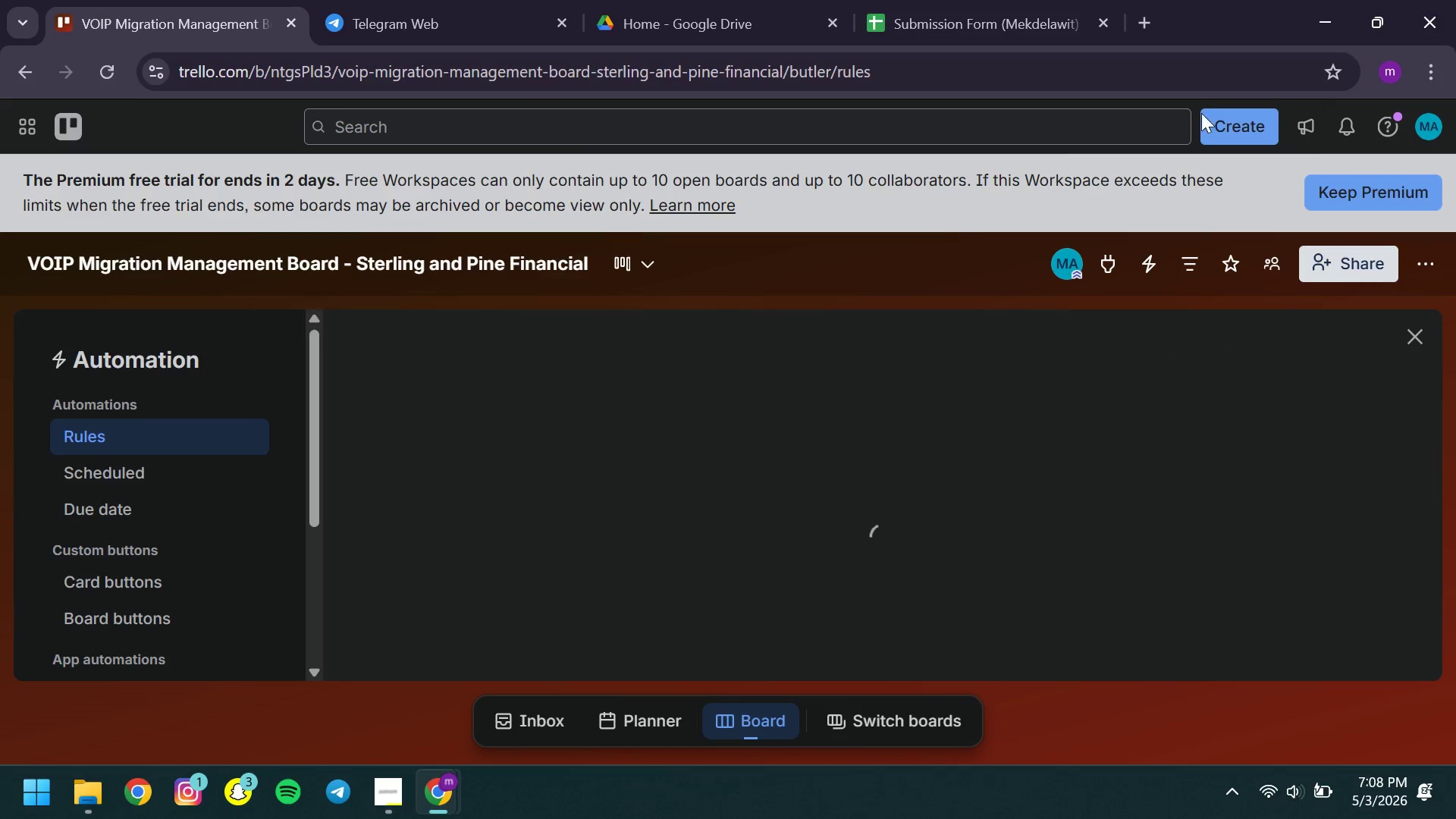 
mouse_move([814, 398])
 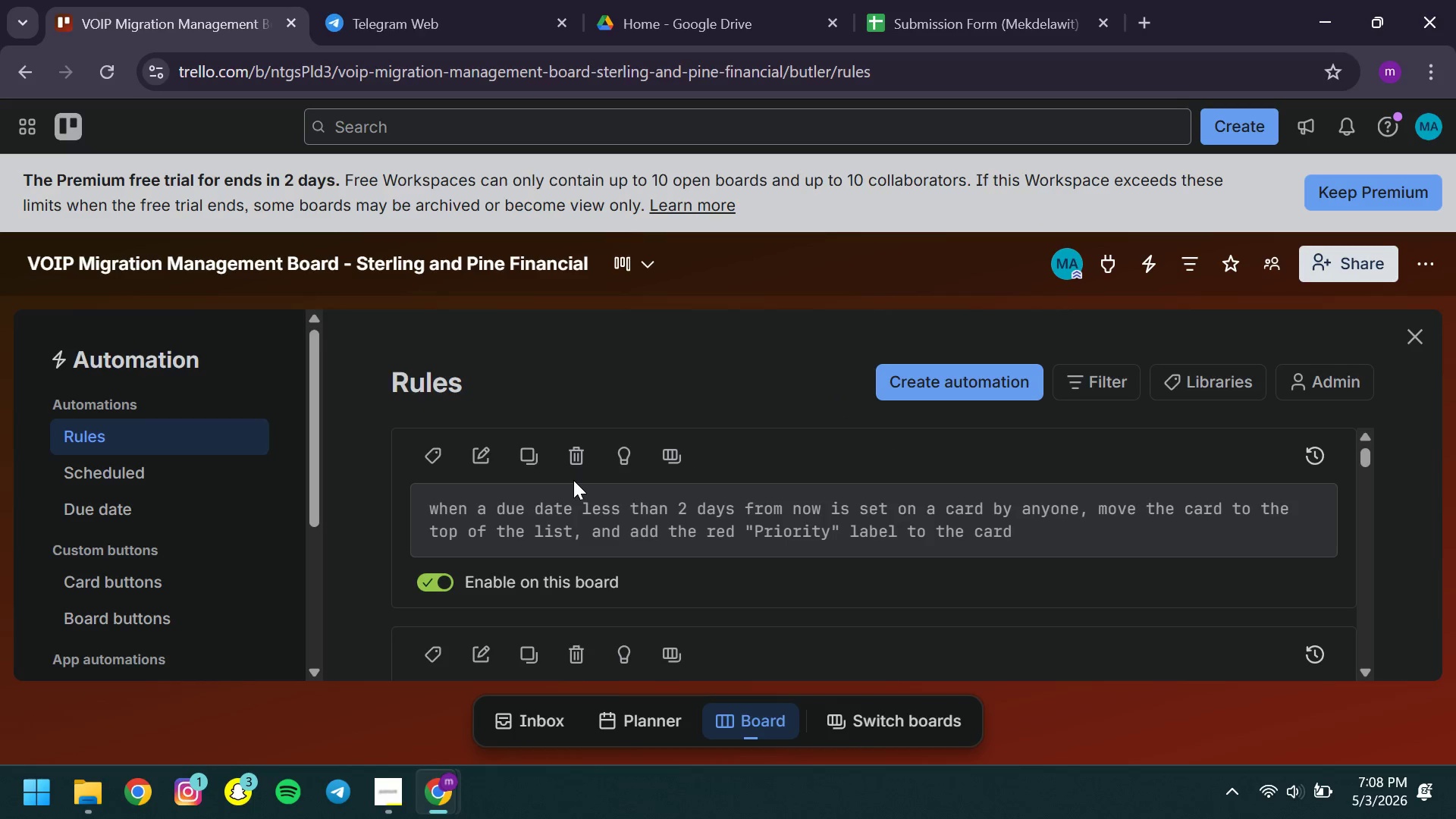 
wait(8.34)
 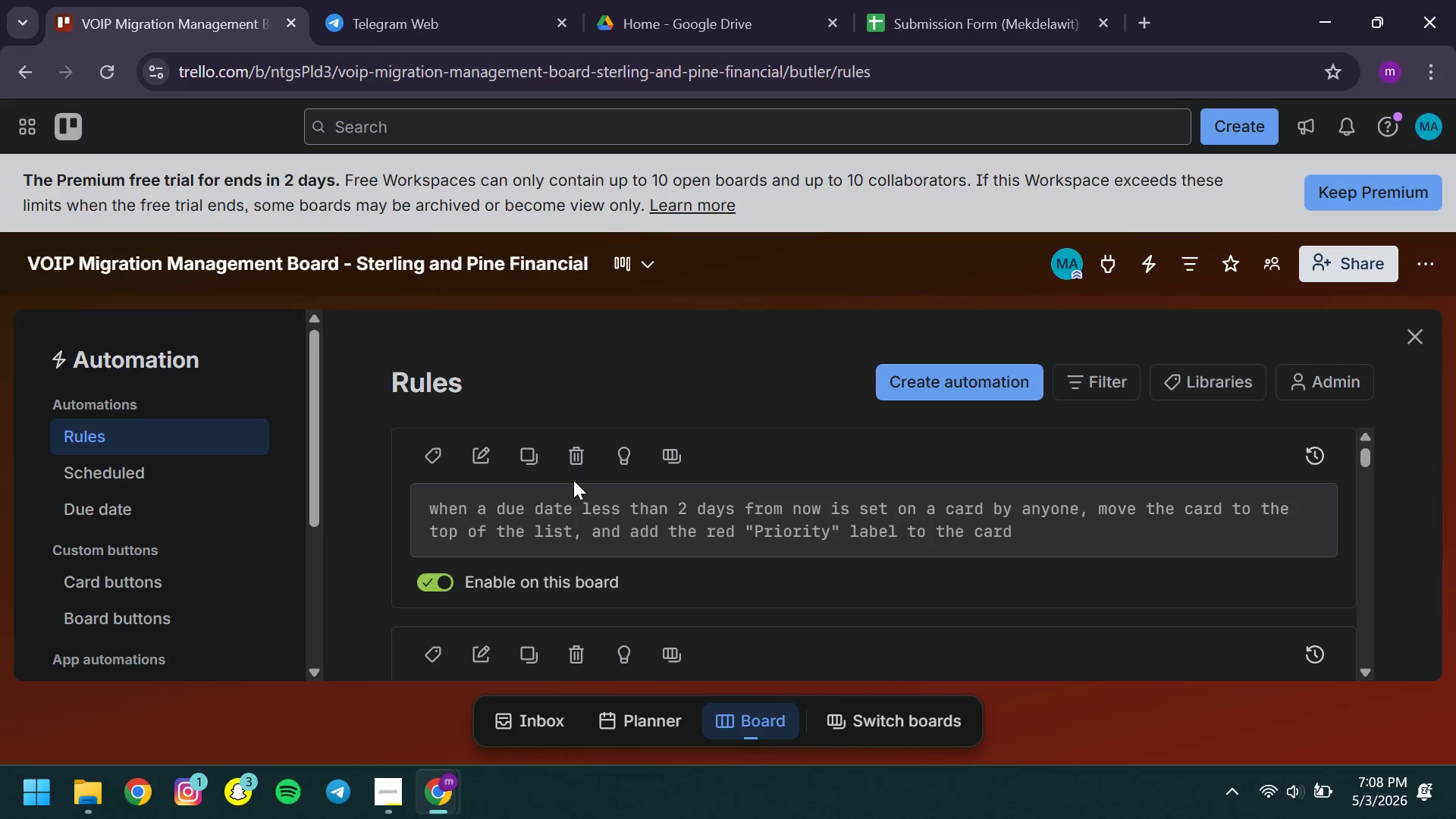 
left_click([1419, 342])
 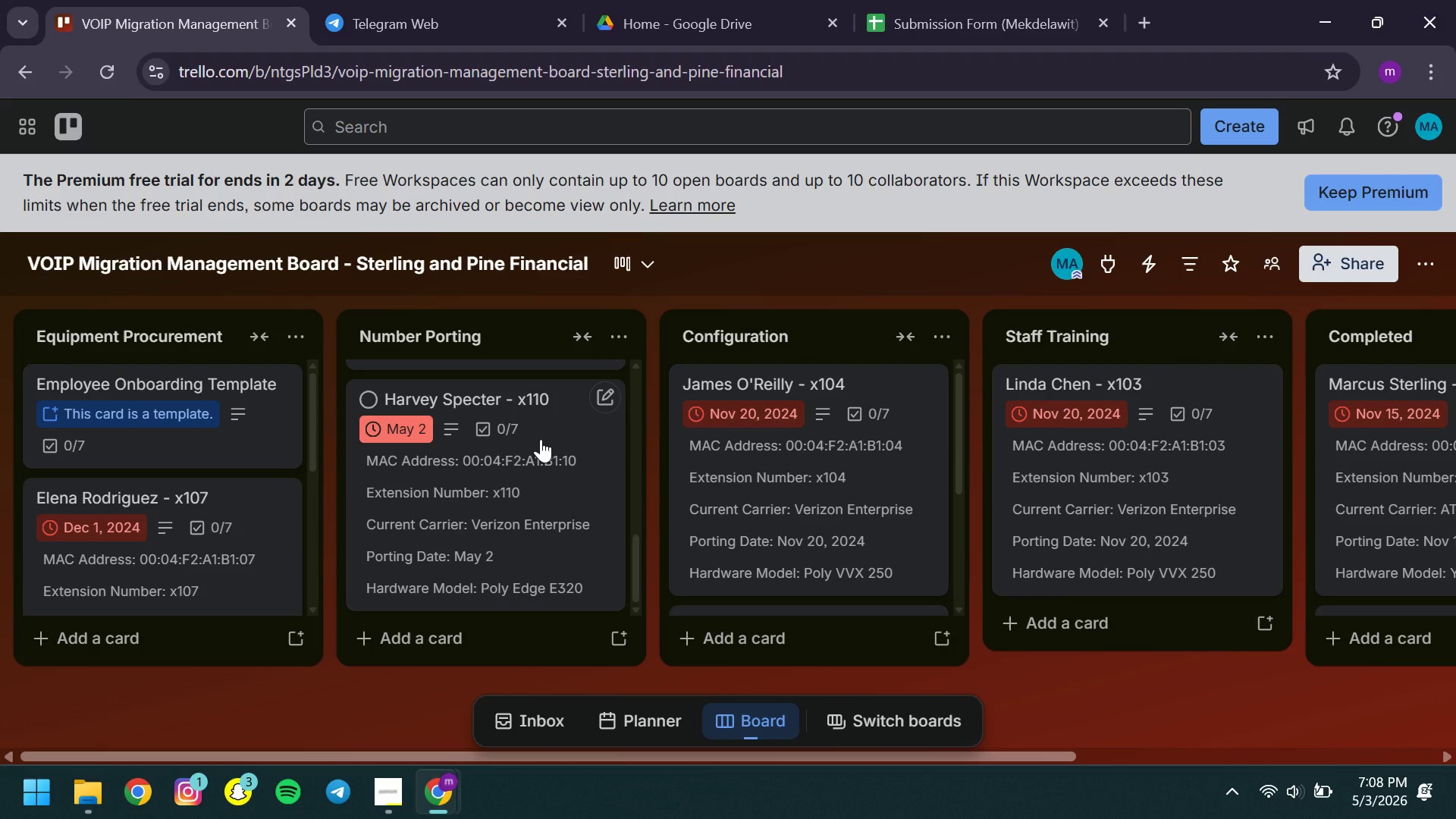 
left_click([444, 503])
 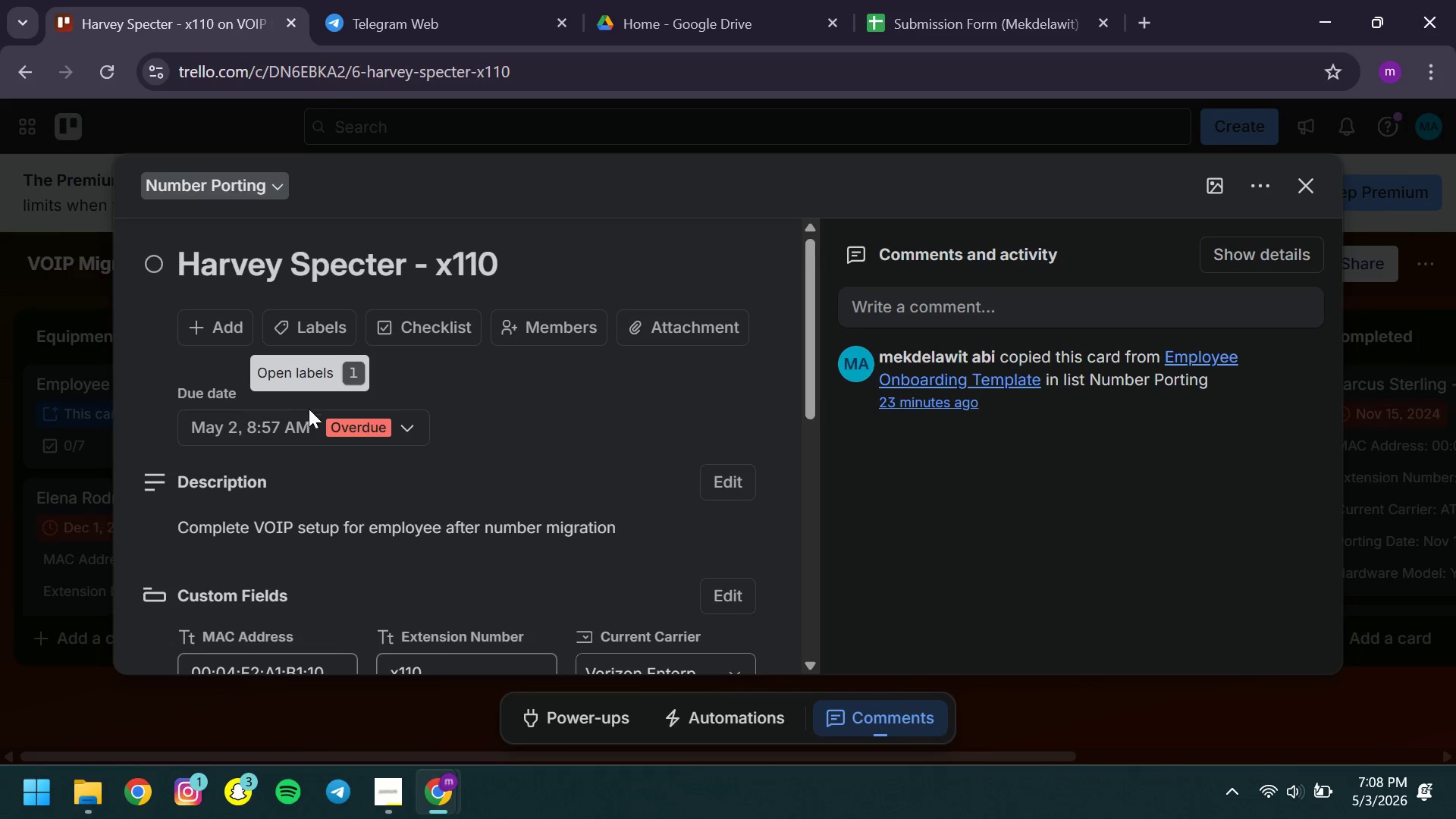 
left_click([314, 416])
 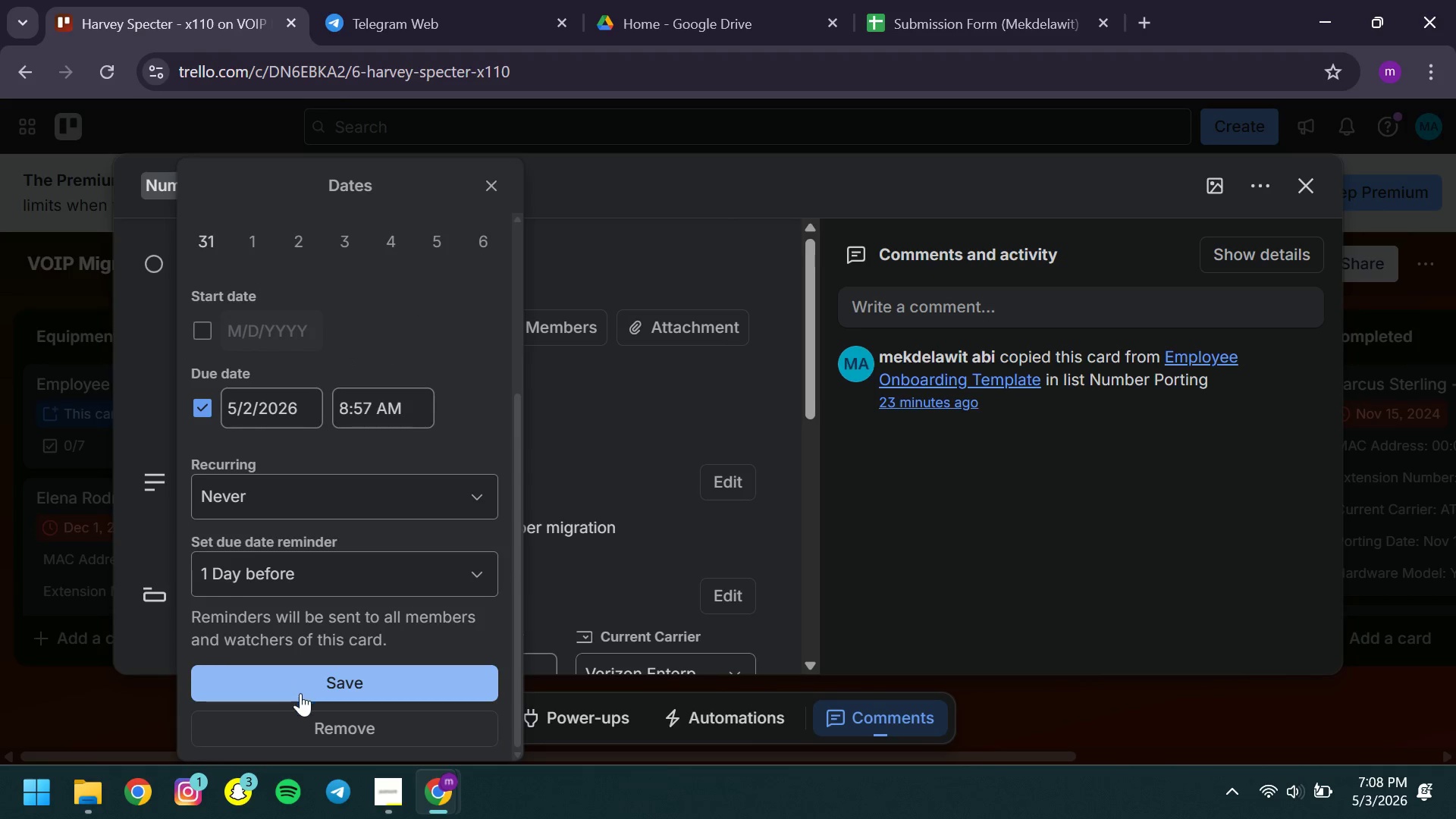 
left_click([310, 730])
 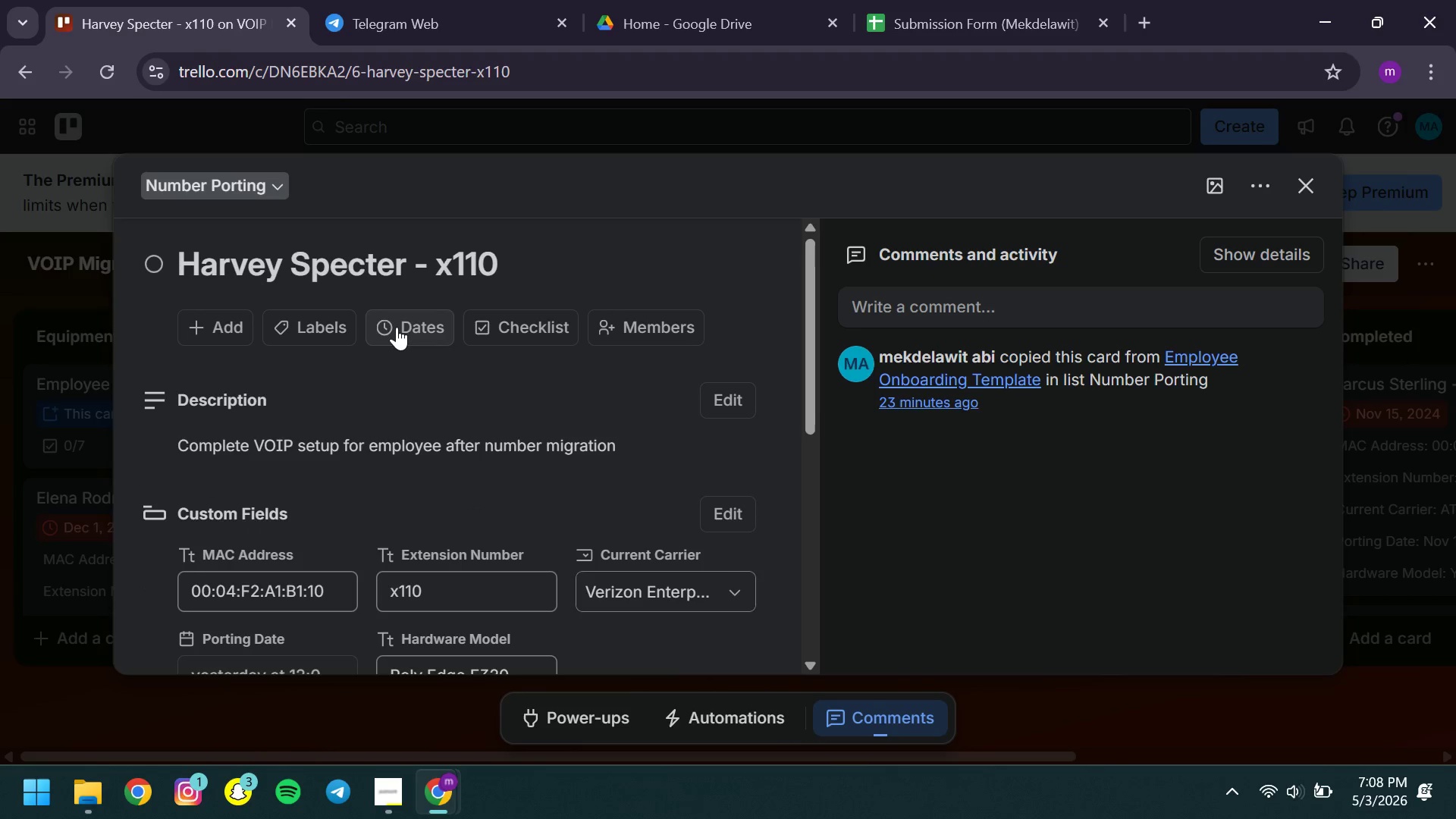 
left_click([397, 327])
 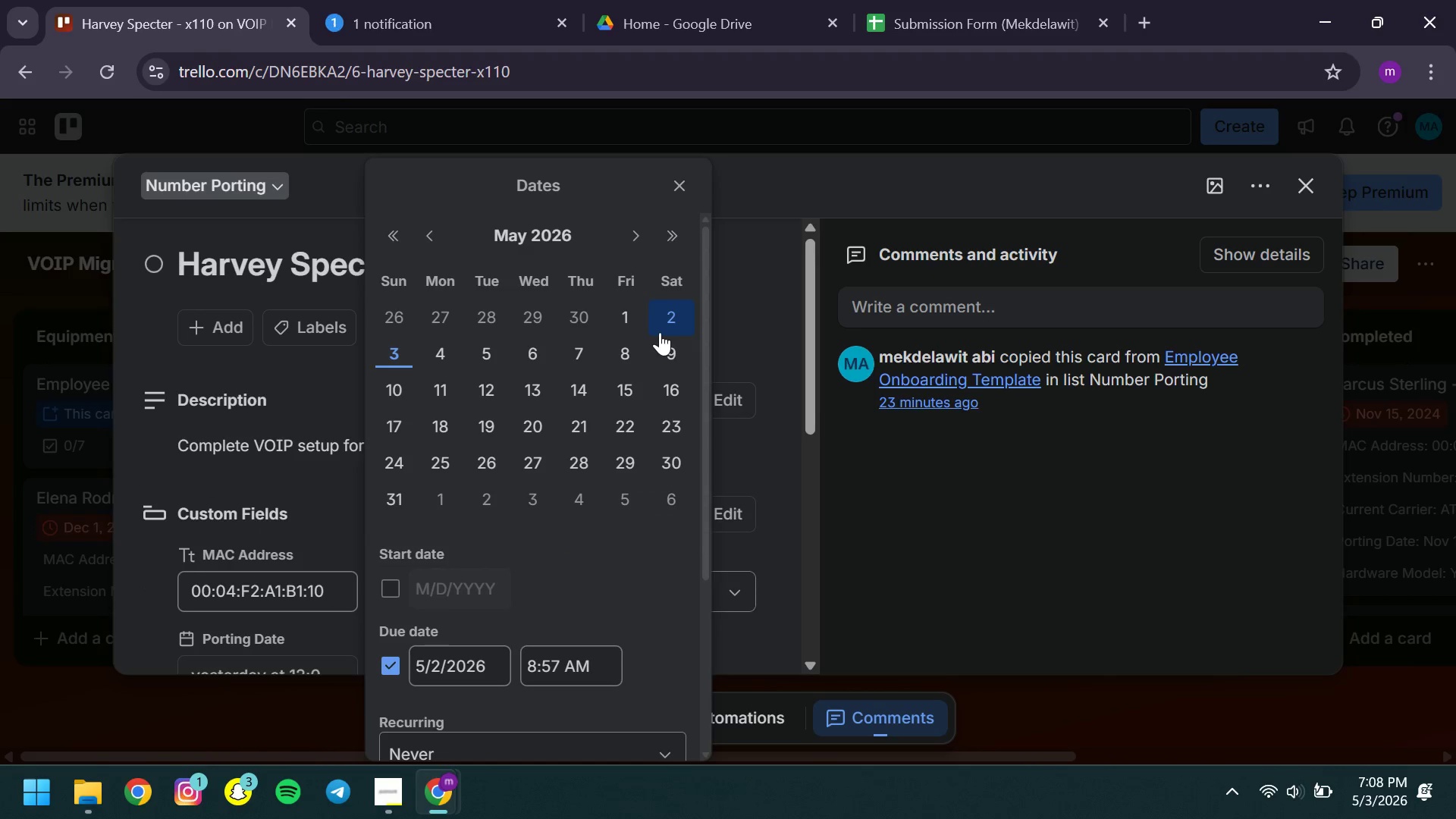 
left_click([665, 324])
 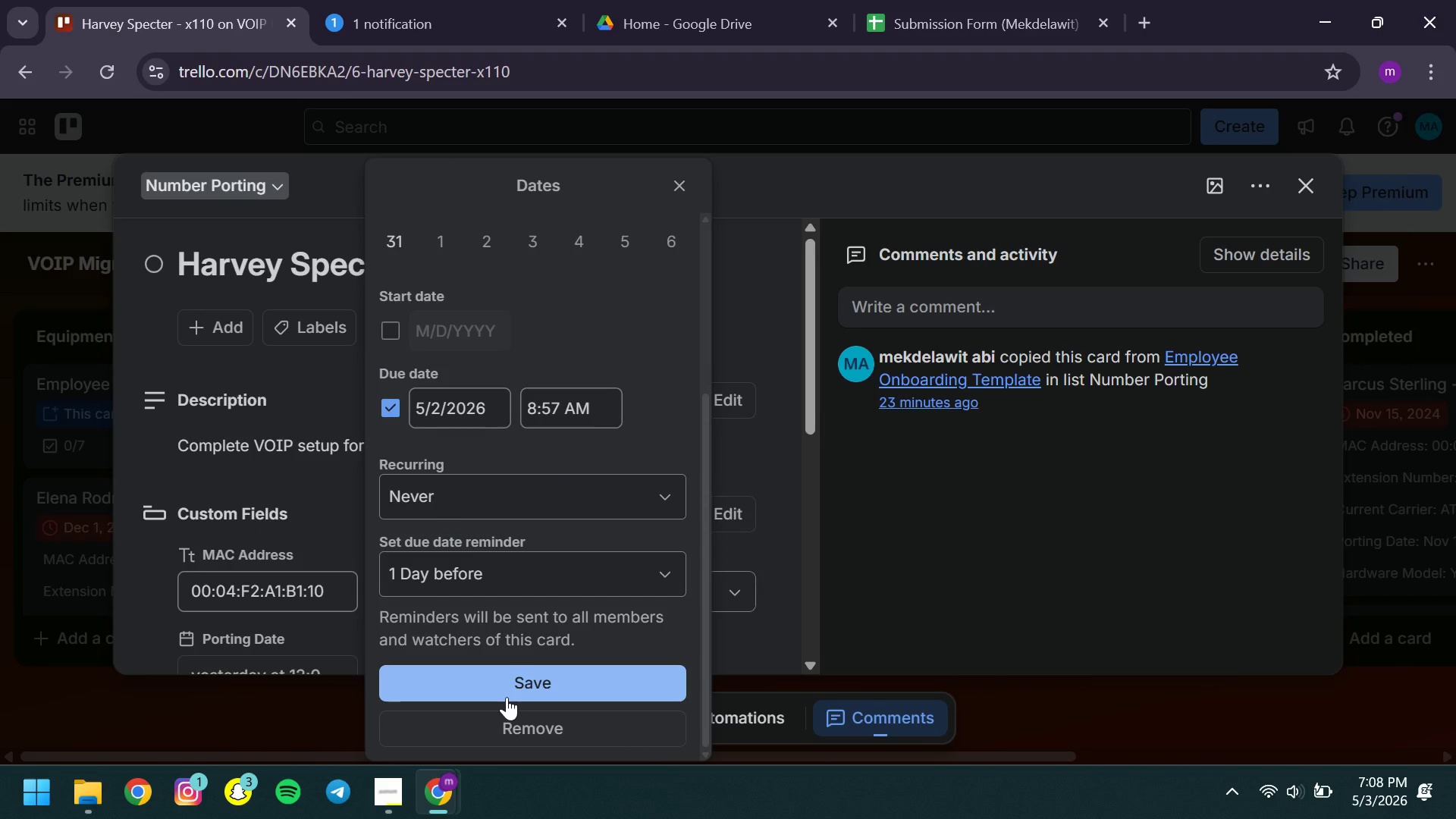 
left_click([507, 697])
 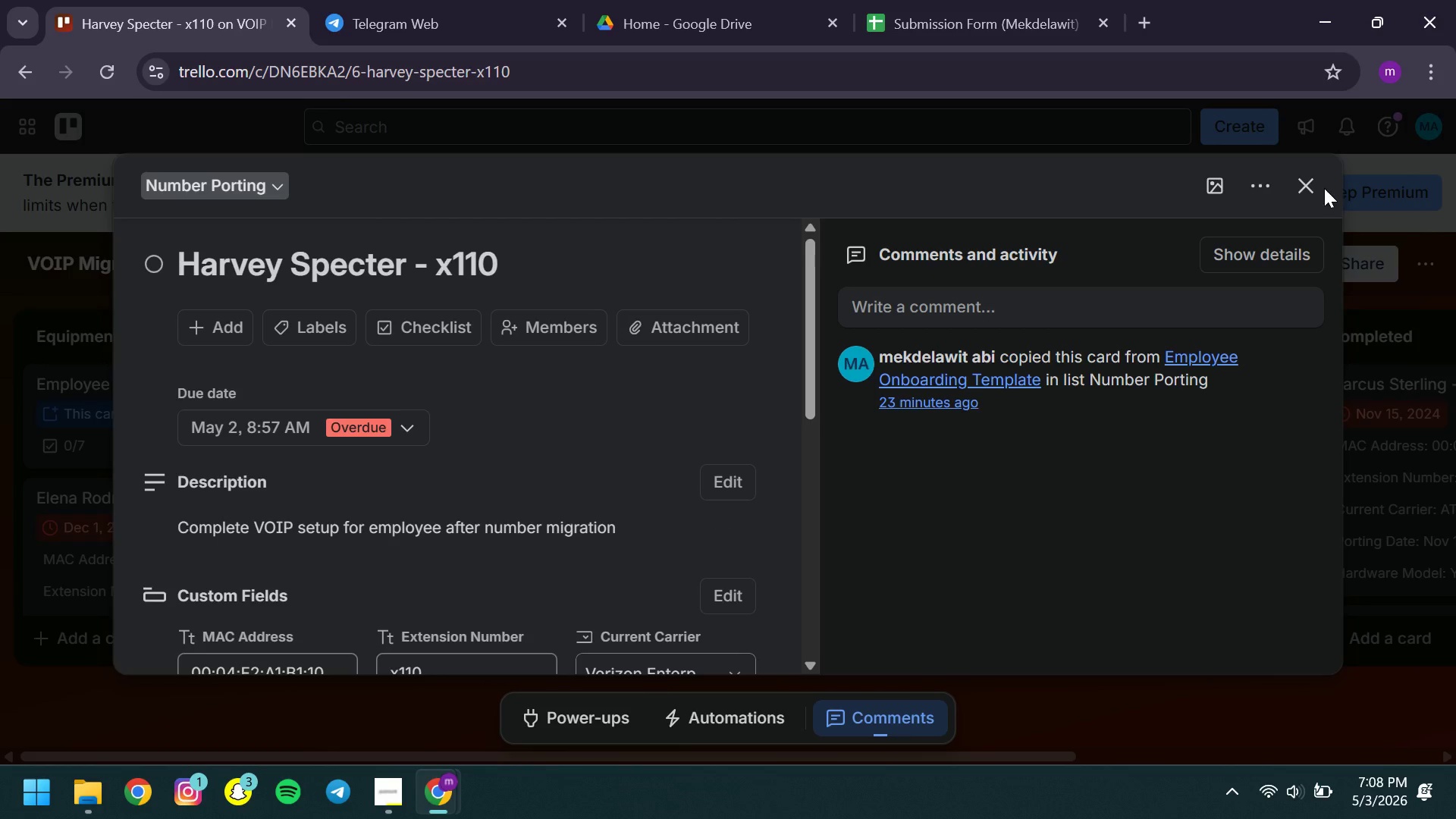 
left_click([1294, 188])
 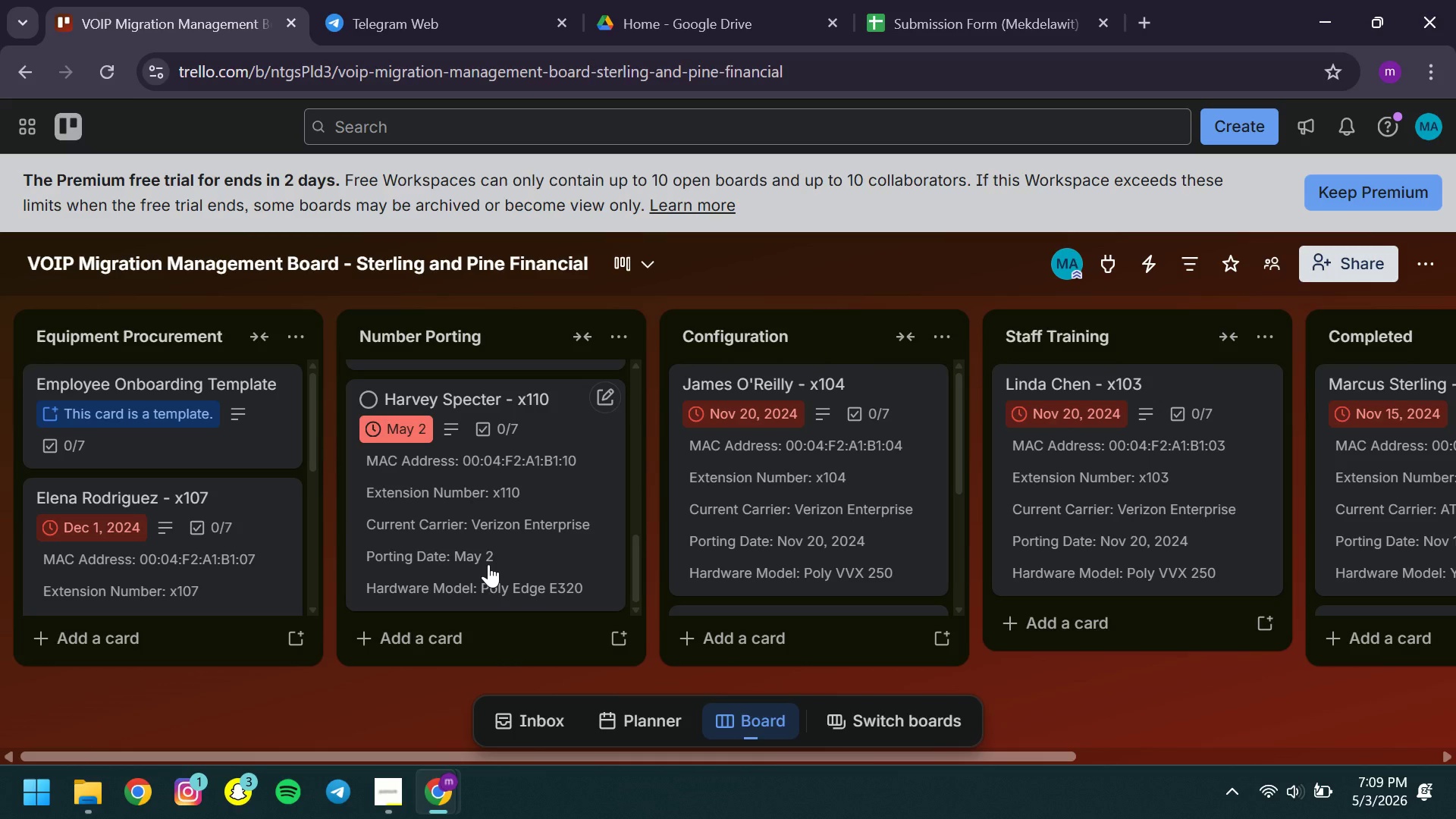 
wait(34.41)
 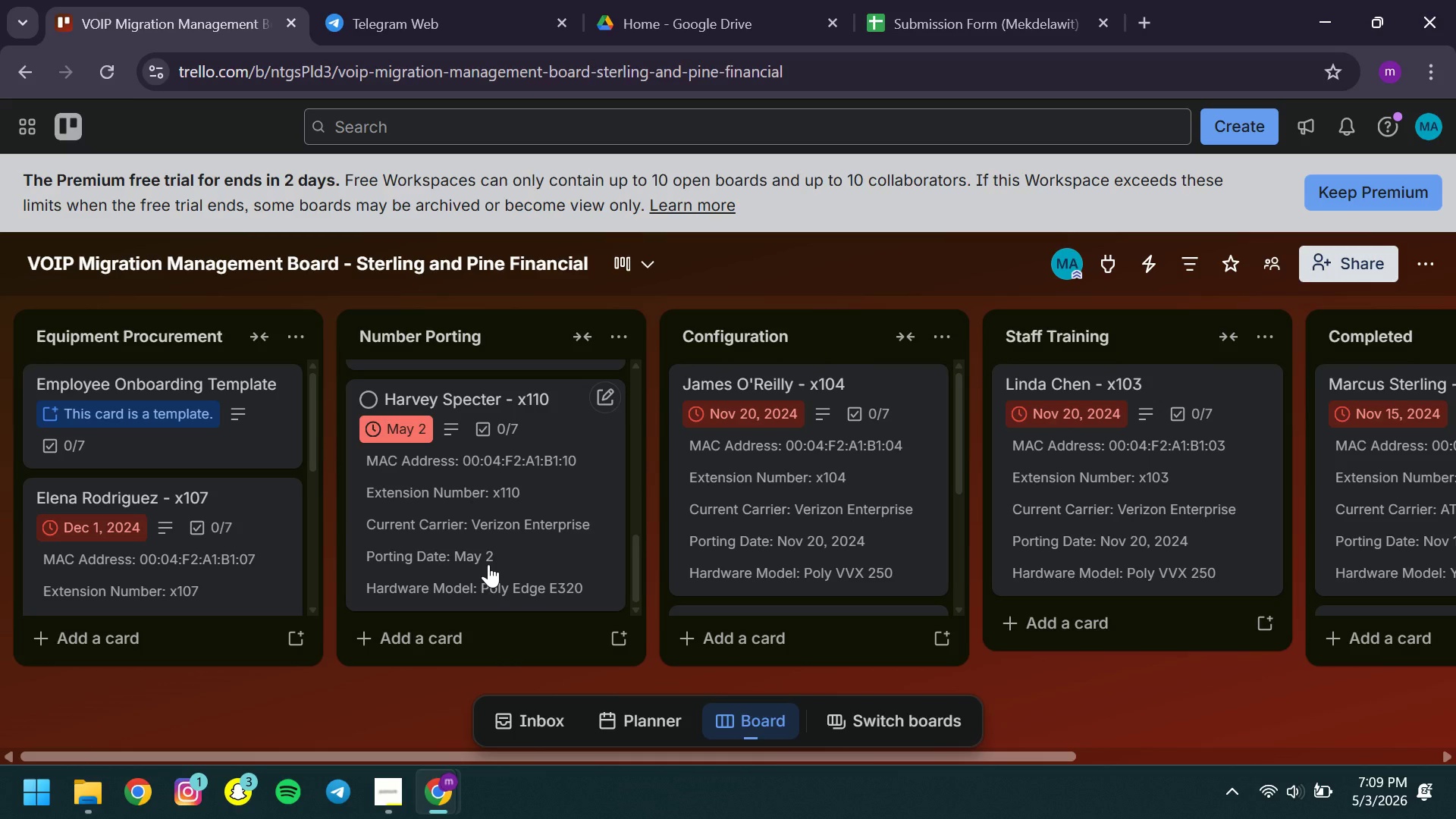 
left_click([1427, 265])
 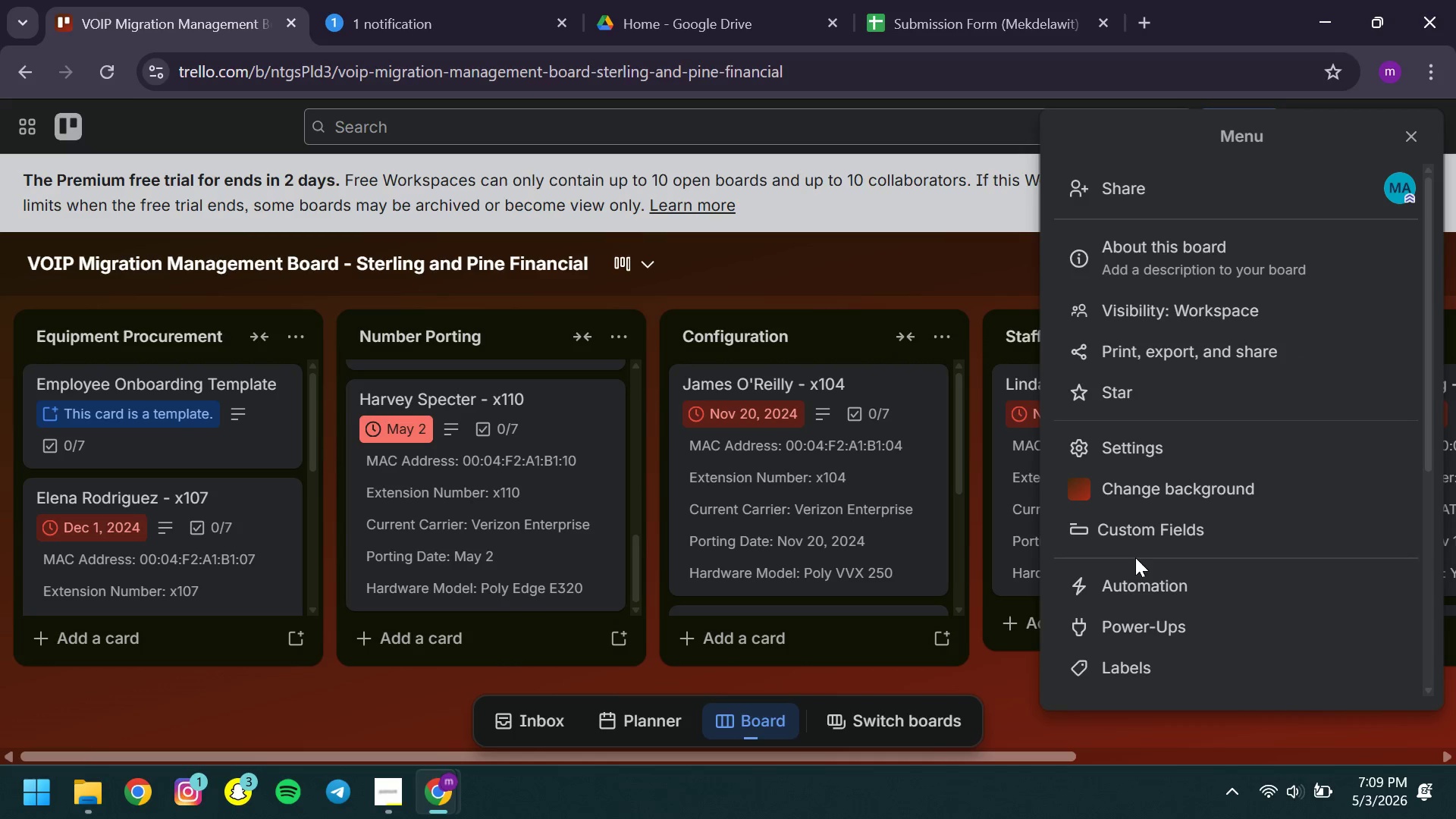 
left_click([1187, 581])
 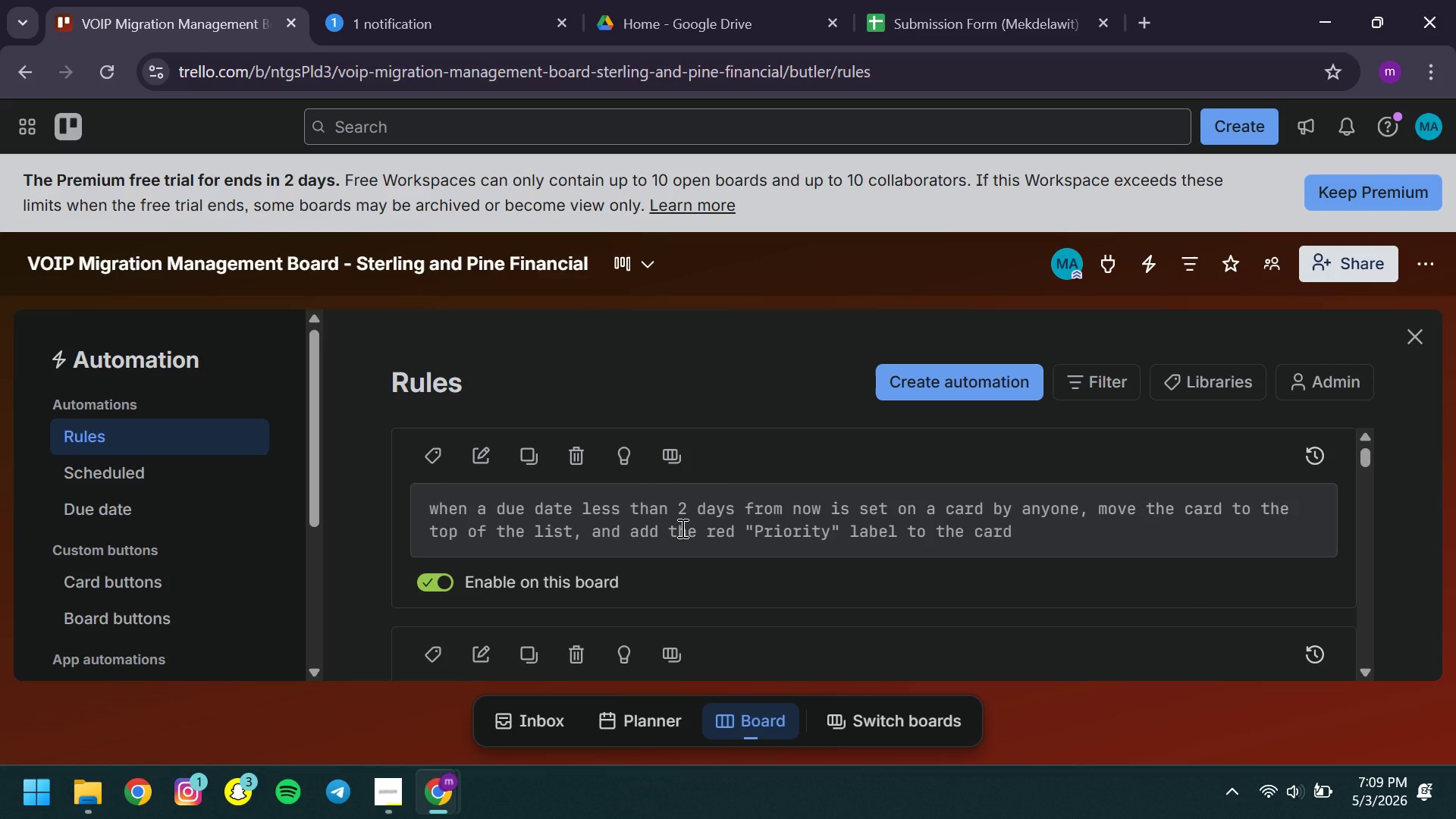 
wait(7.14)
 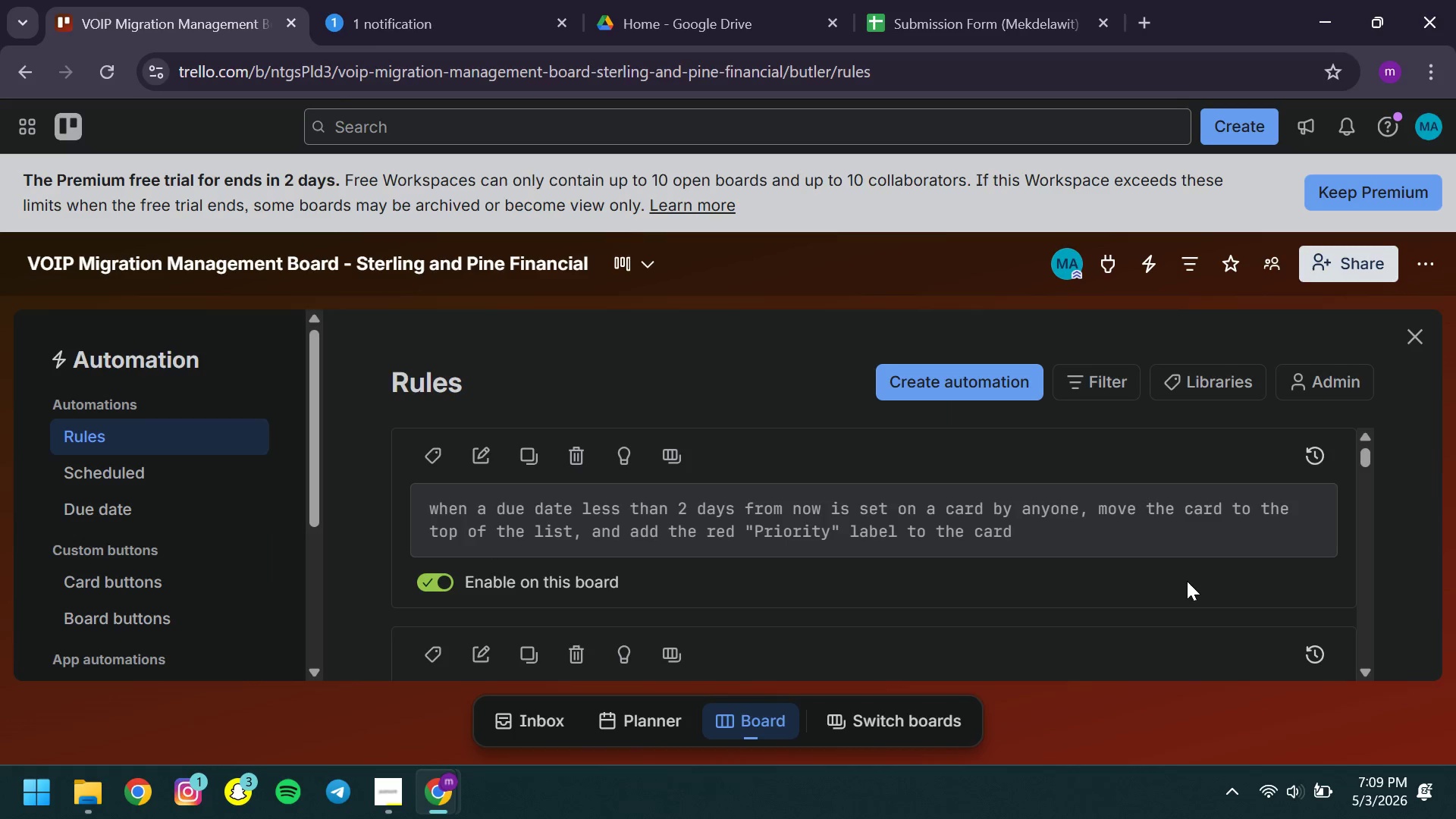 
left_click([485, 463])
 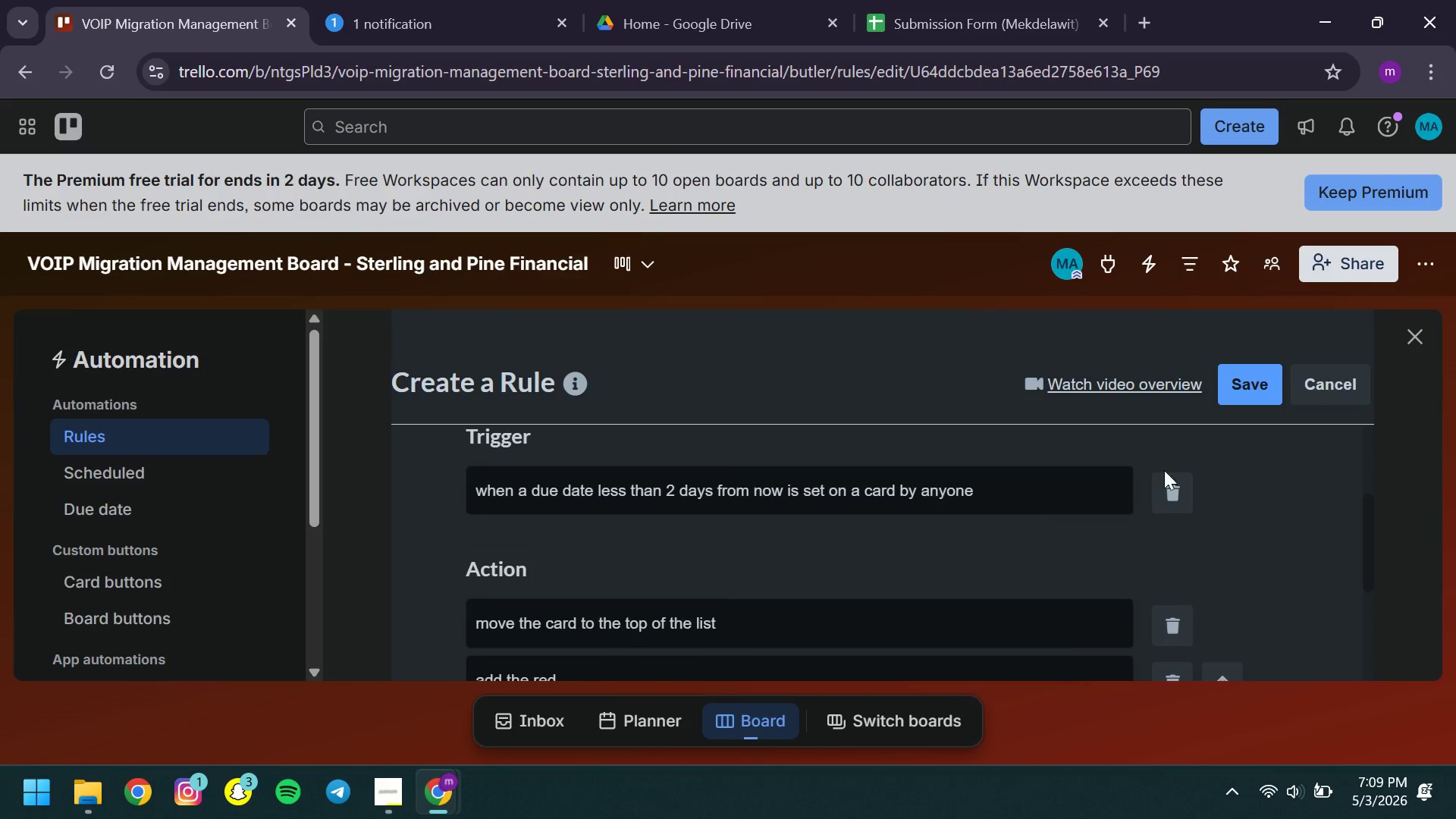 
wait(12.08)
 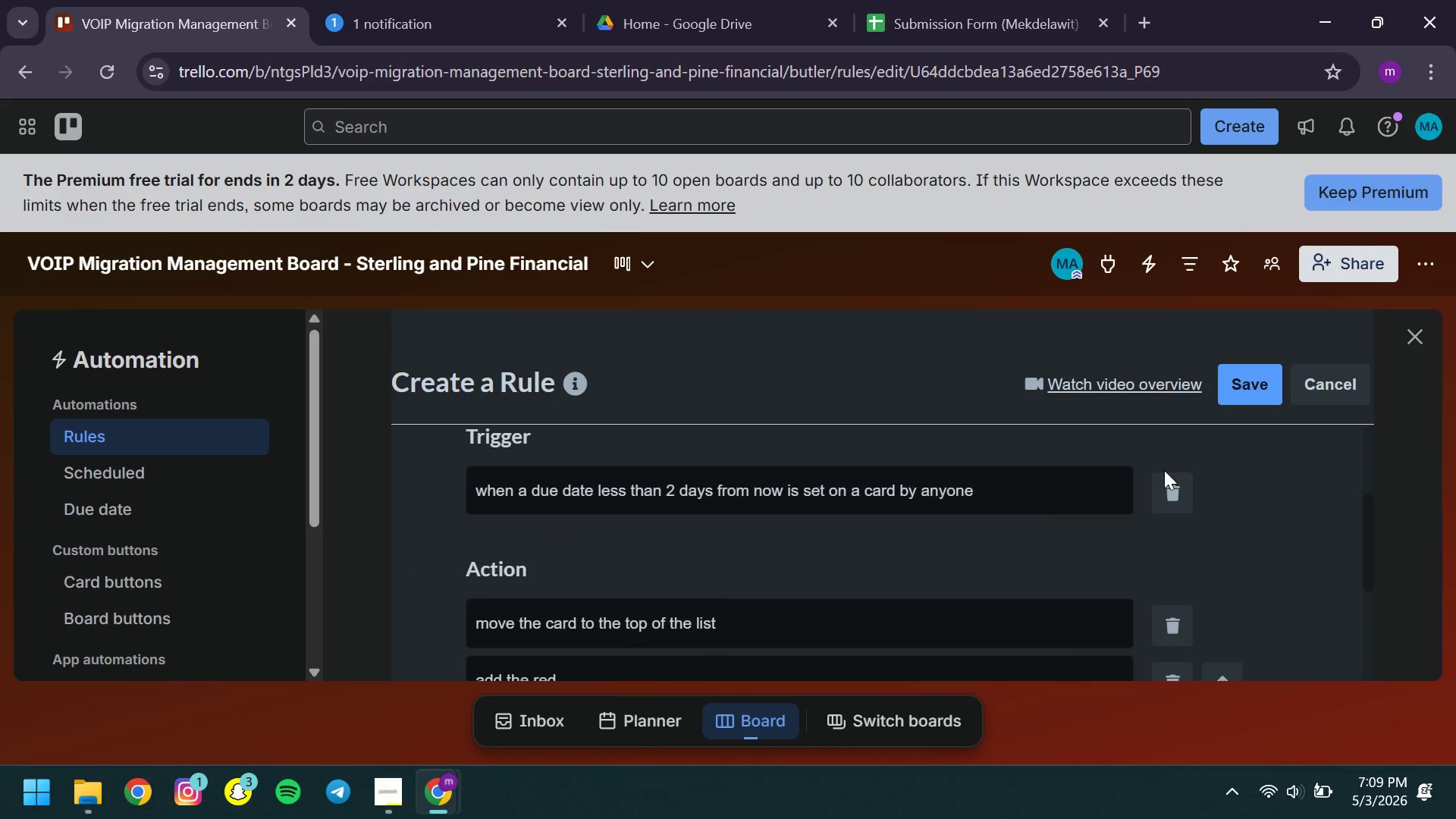 
left_click([1178, 481])
 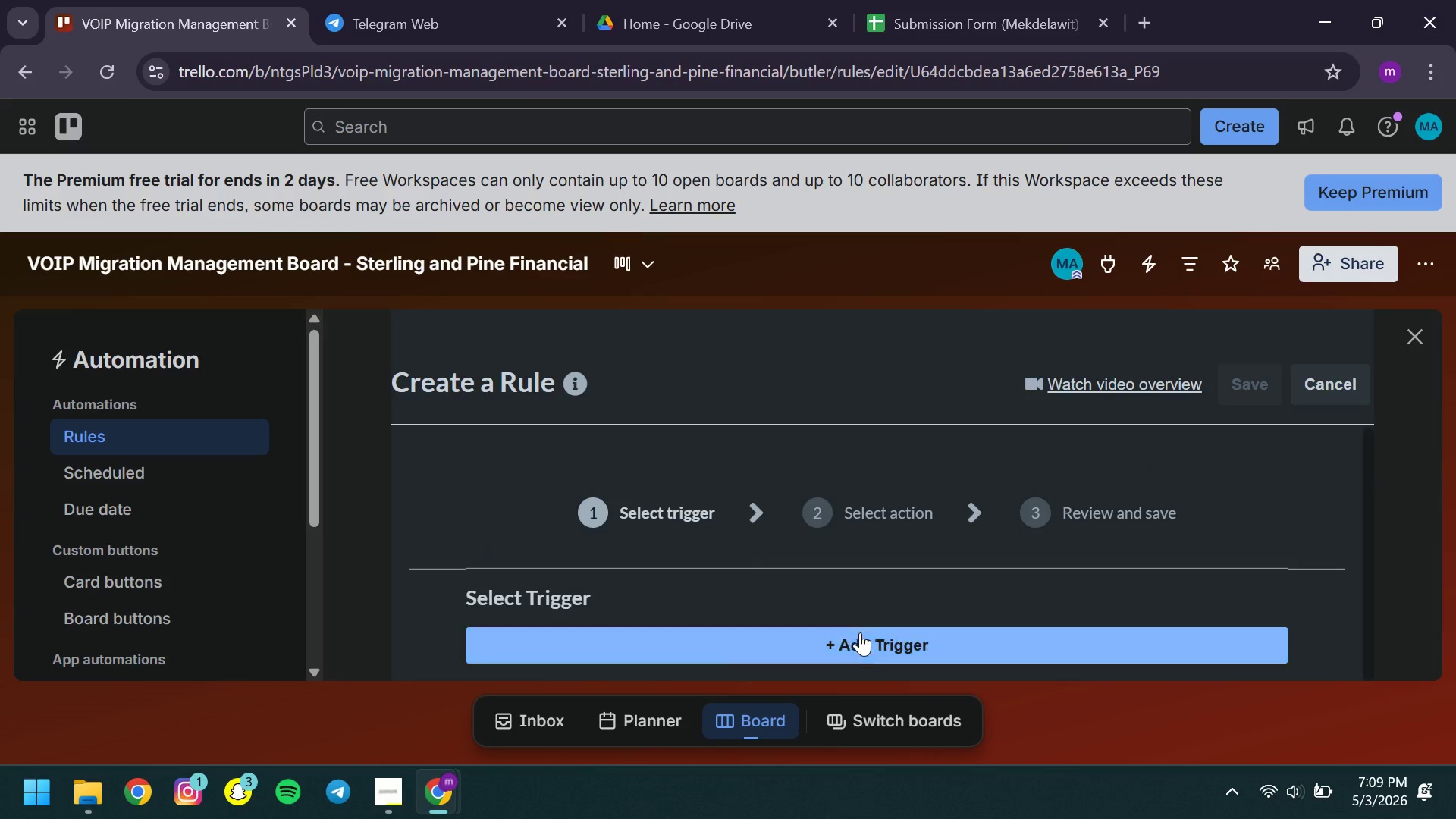 
left_click([862, 633])
 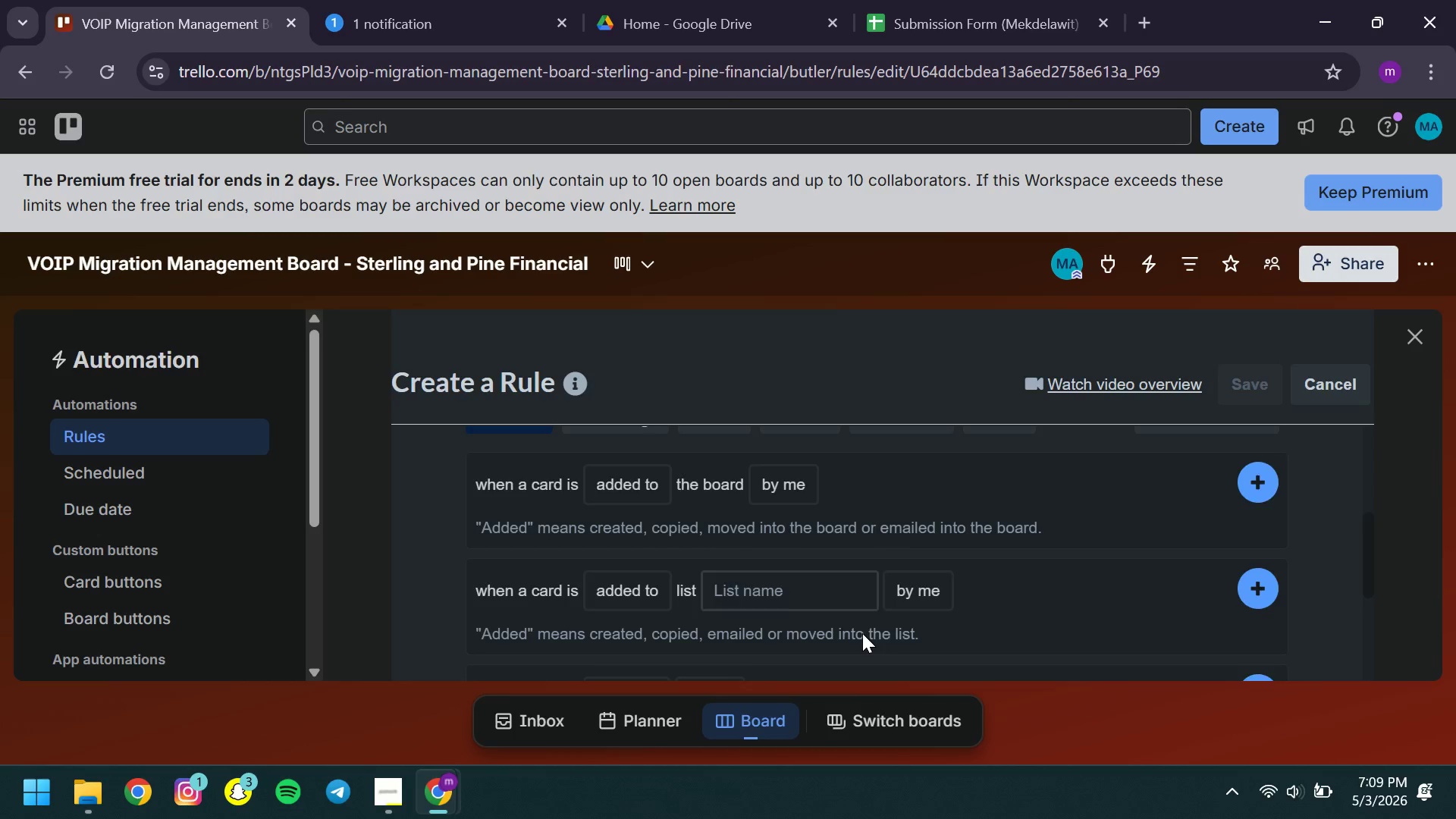 
mouse_move([544, 516])
 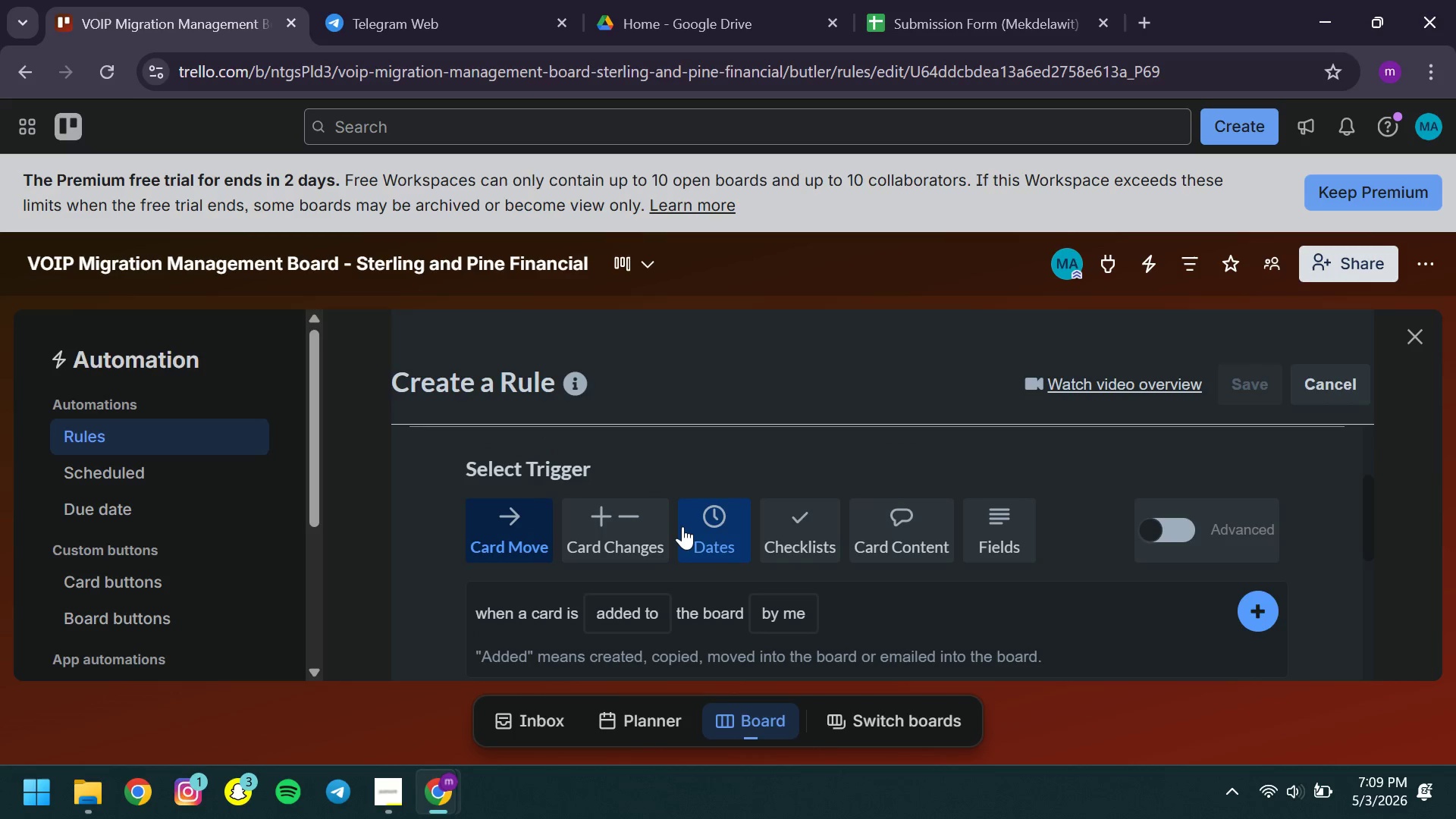 
left_click([682, 526])
 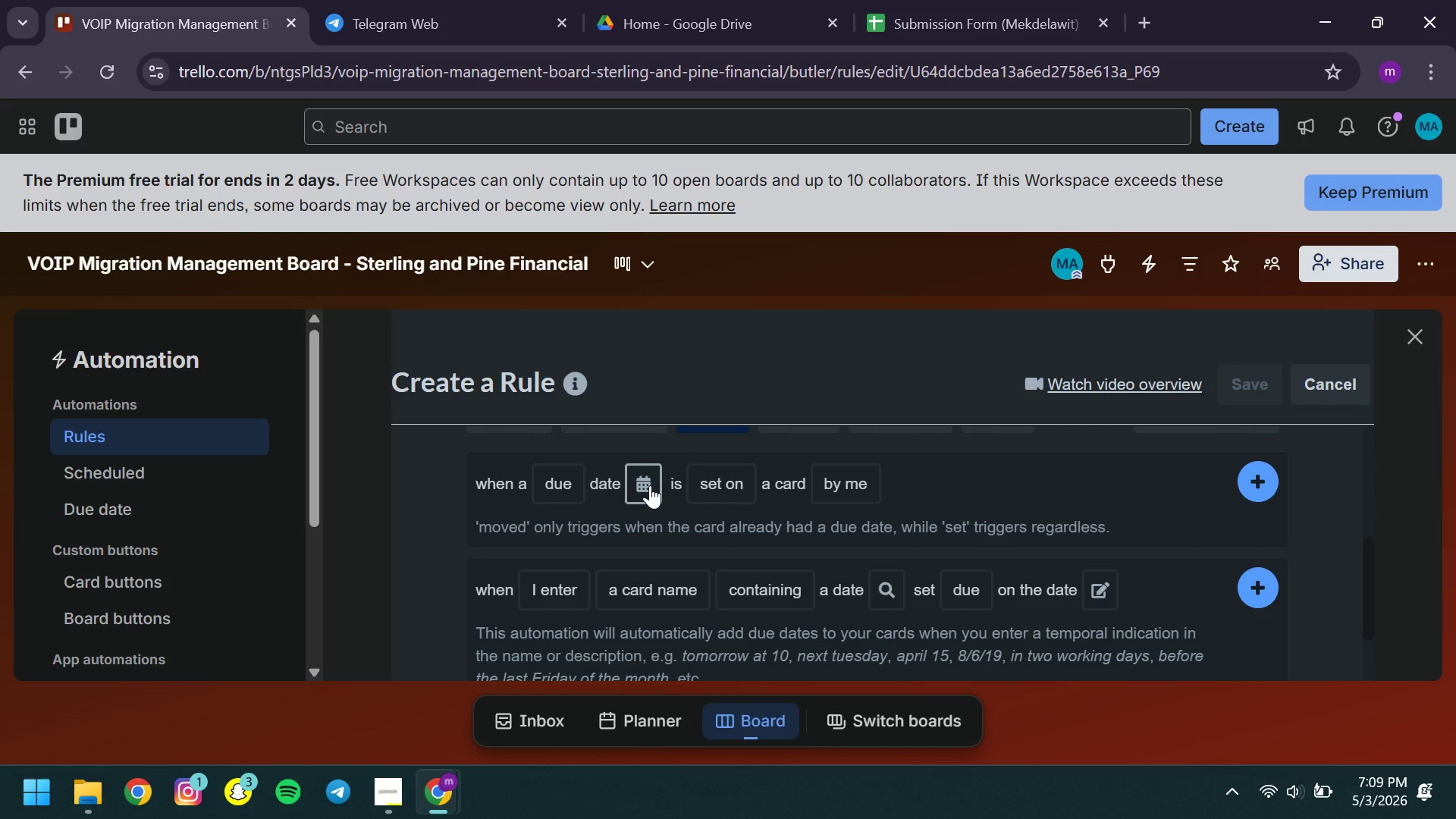 
left_click([650, 485])
 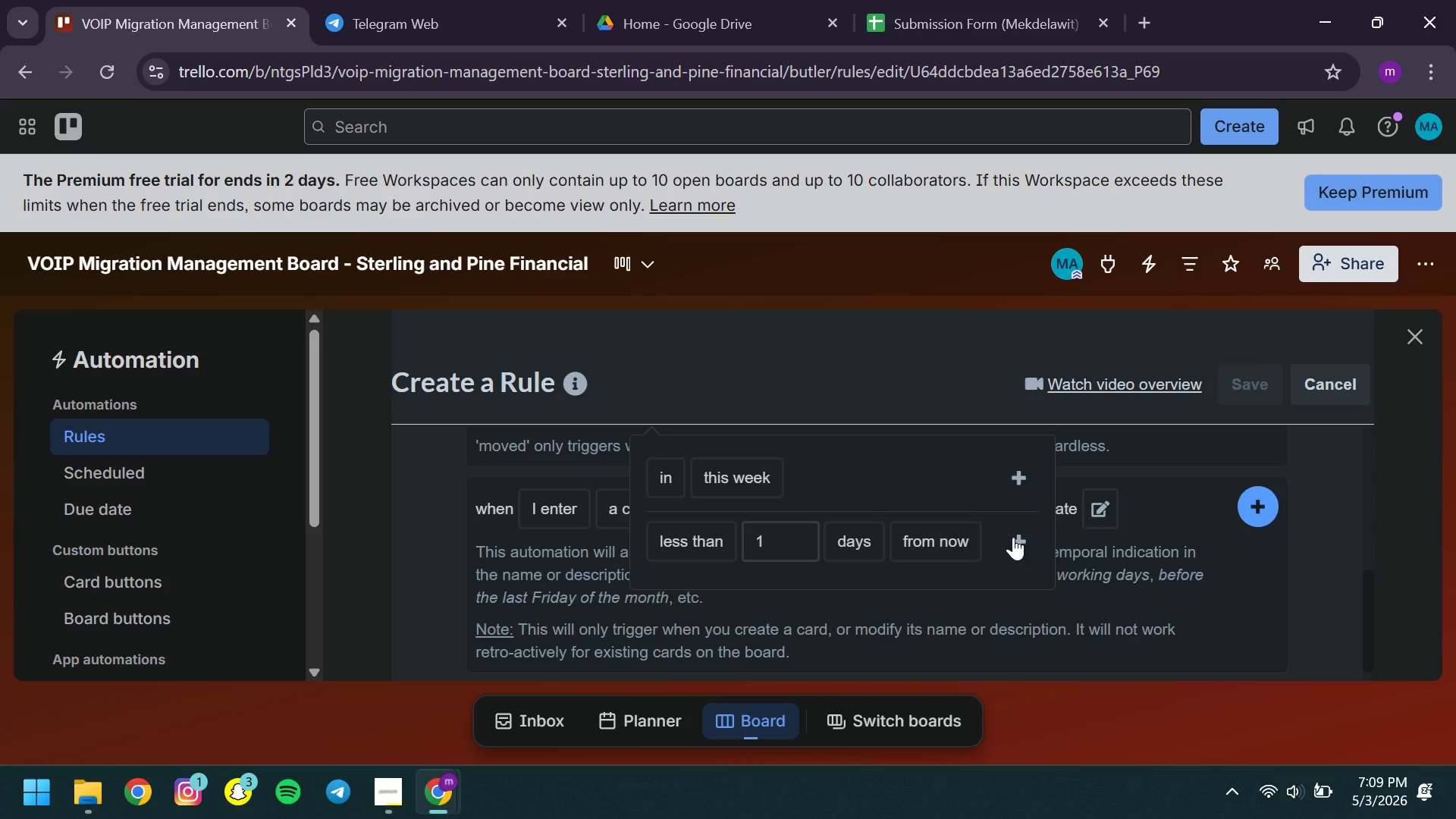 
wait(8.69)
 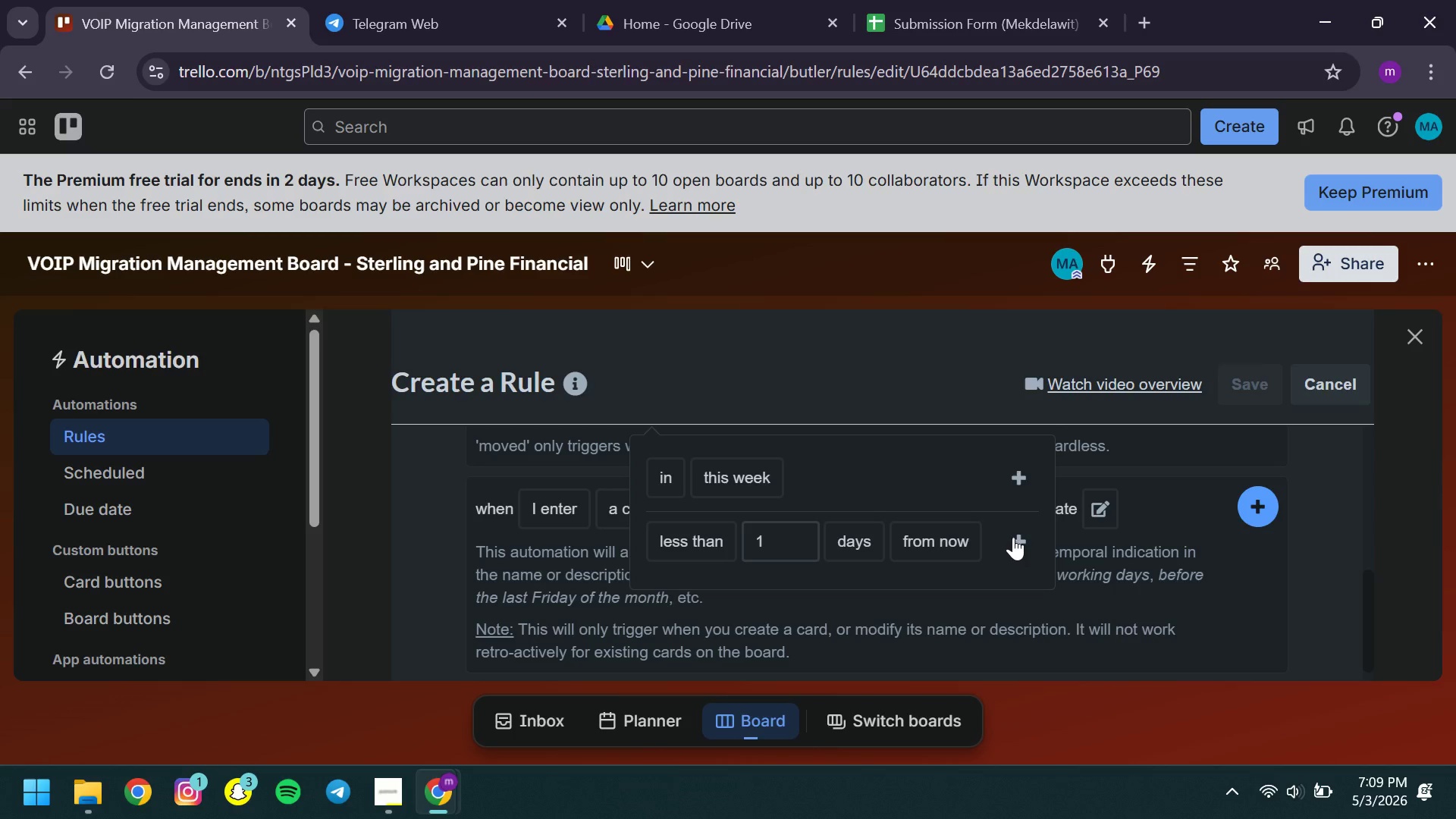 
left_click([1008, 538])
 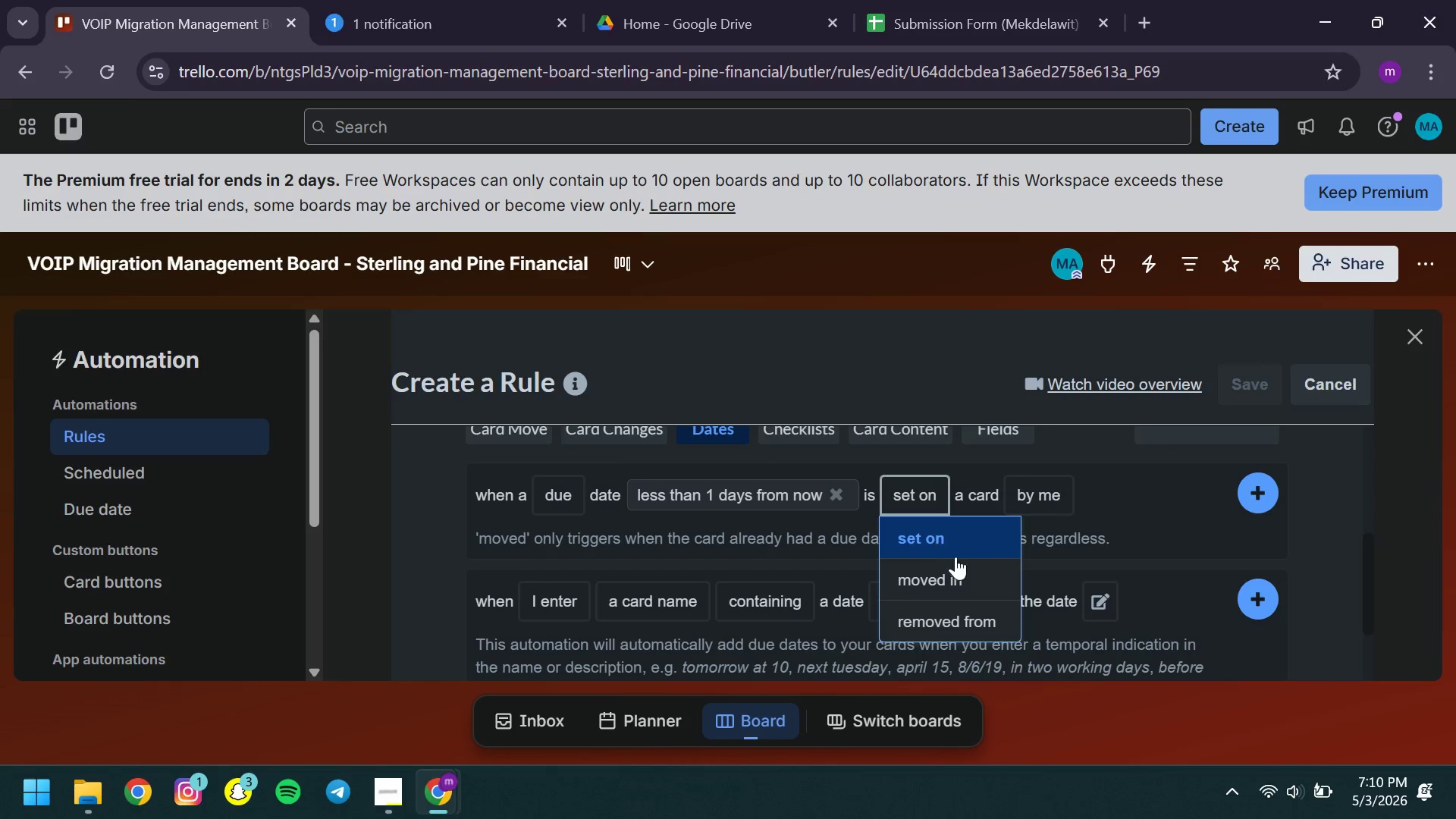 
left_click([974, 568])
 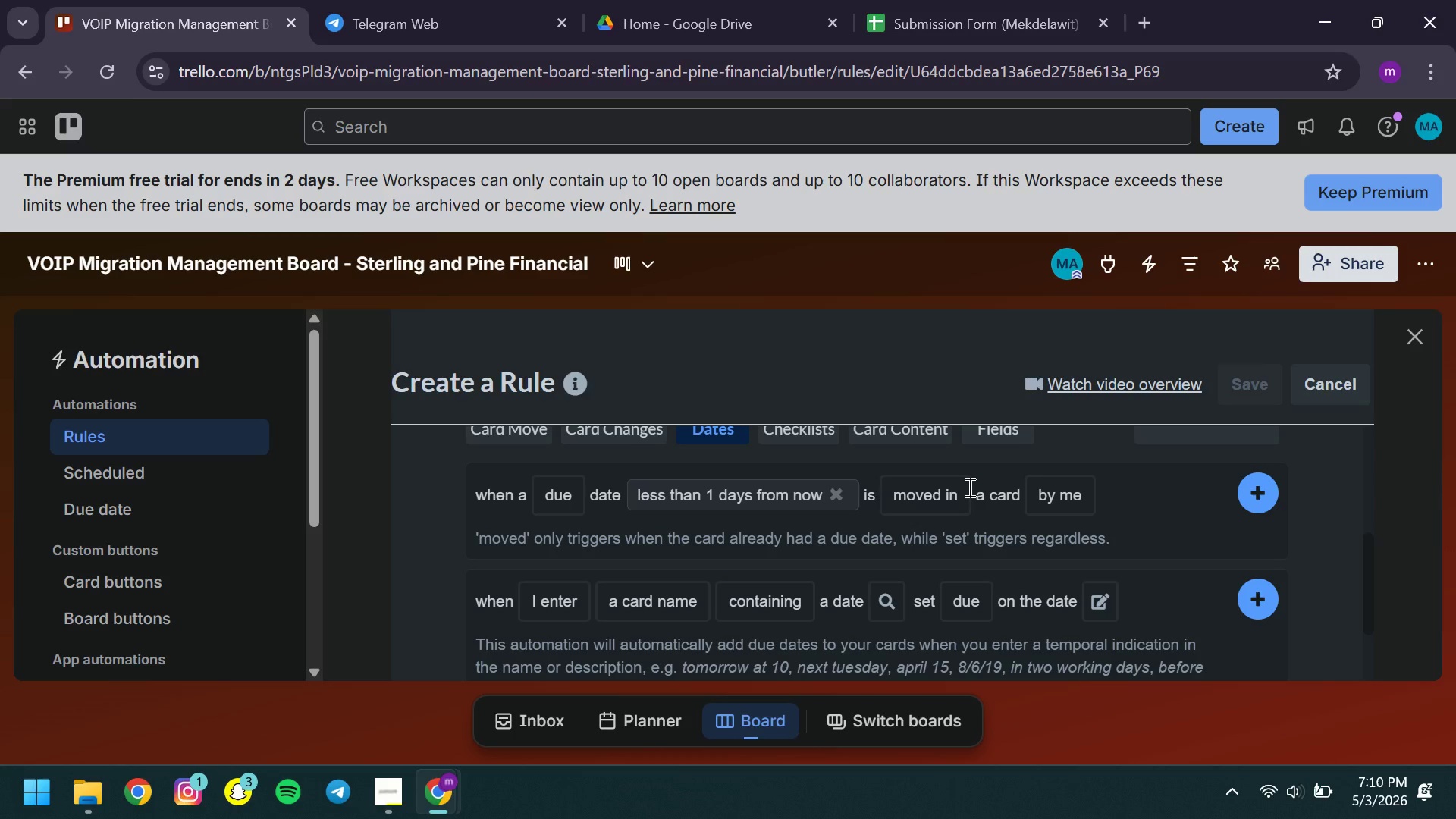 
mouse_move([938, 509])
 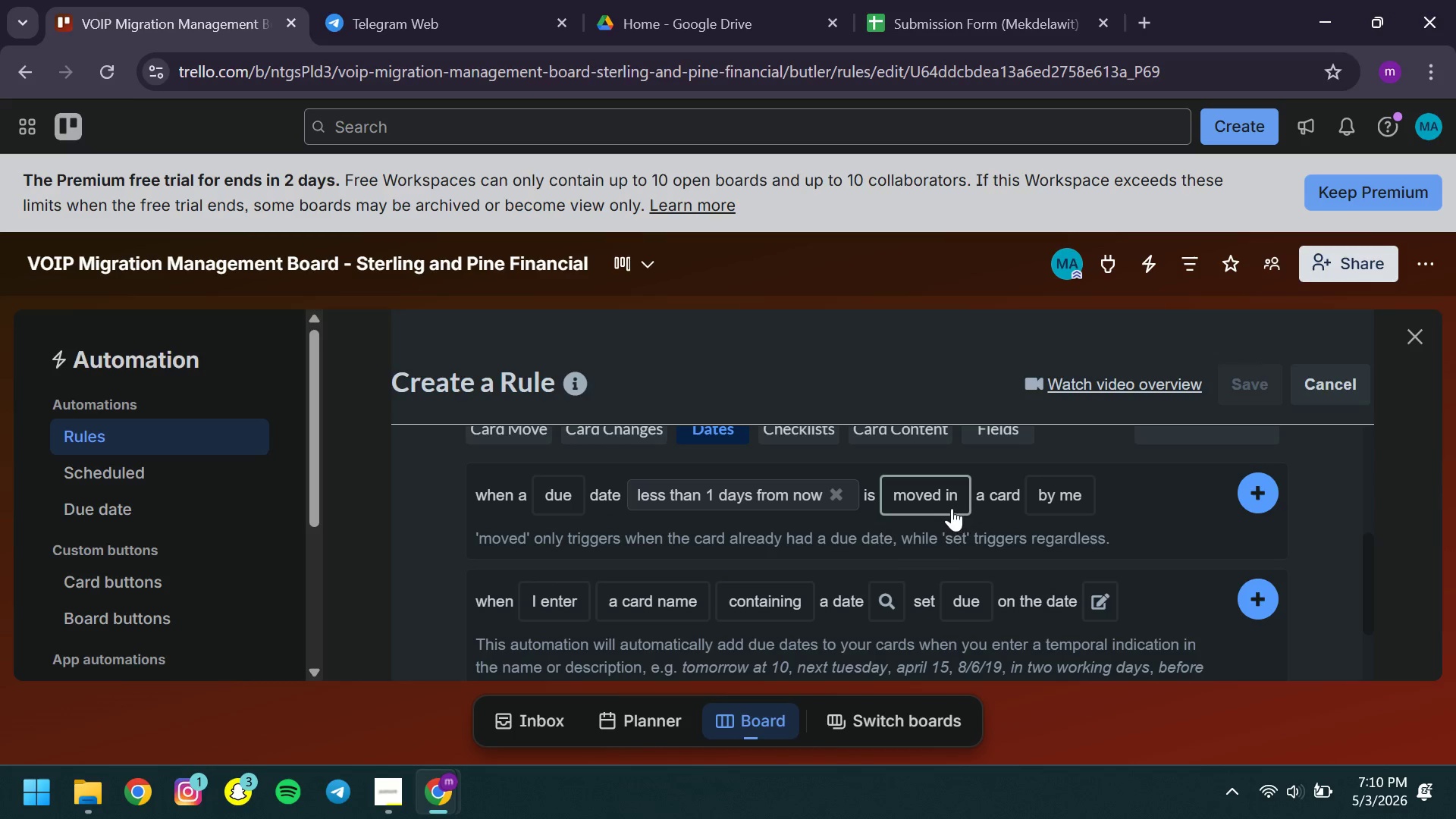 
wait(5.46)
 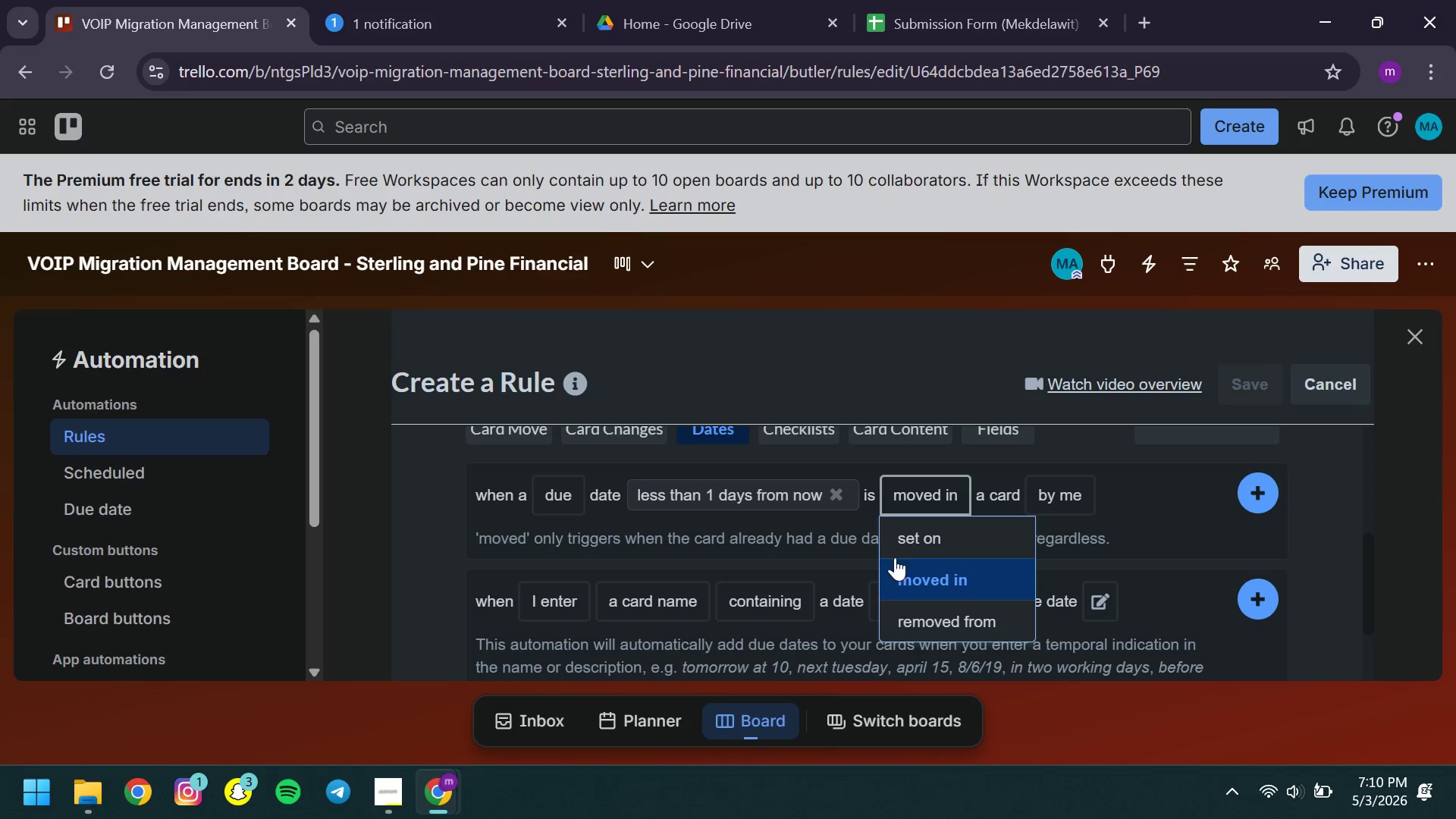 
left_click([949, 529])
 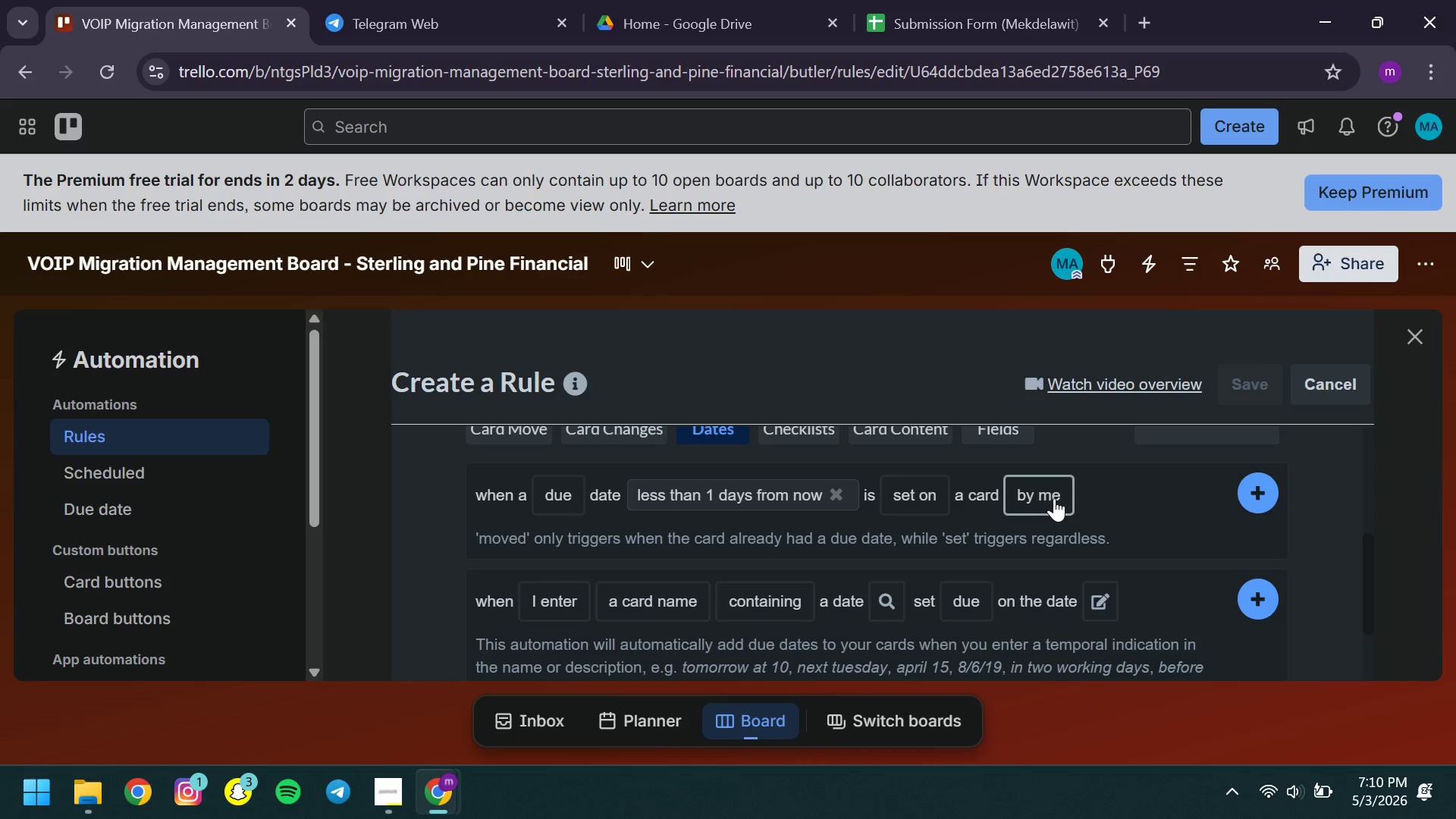 
left_click([1054, 498])
 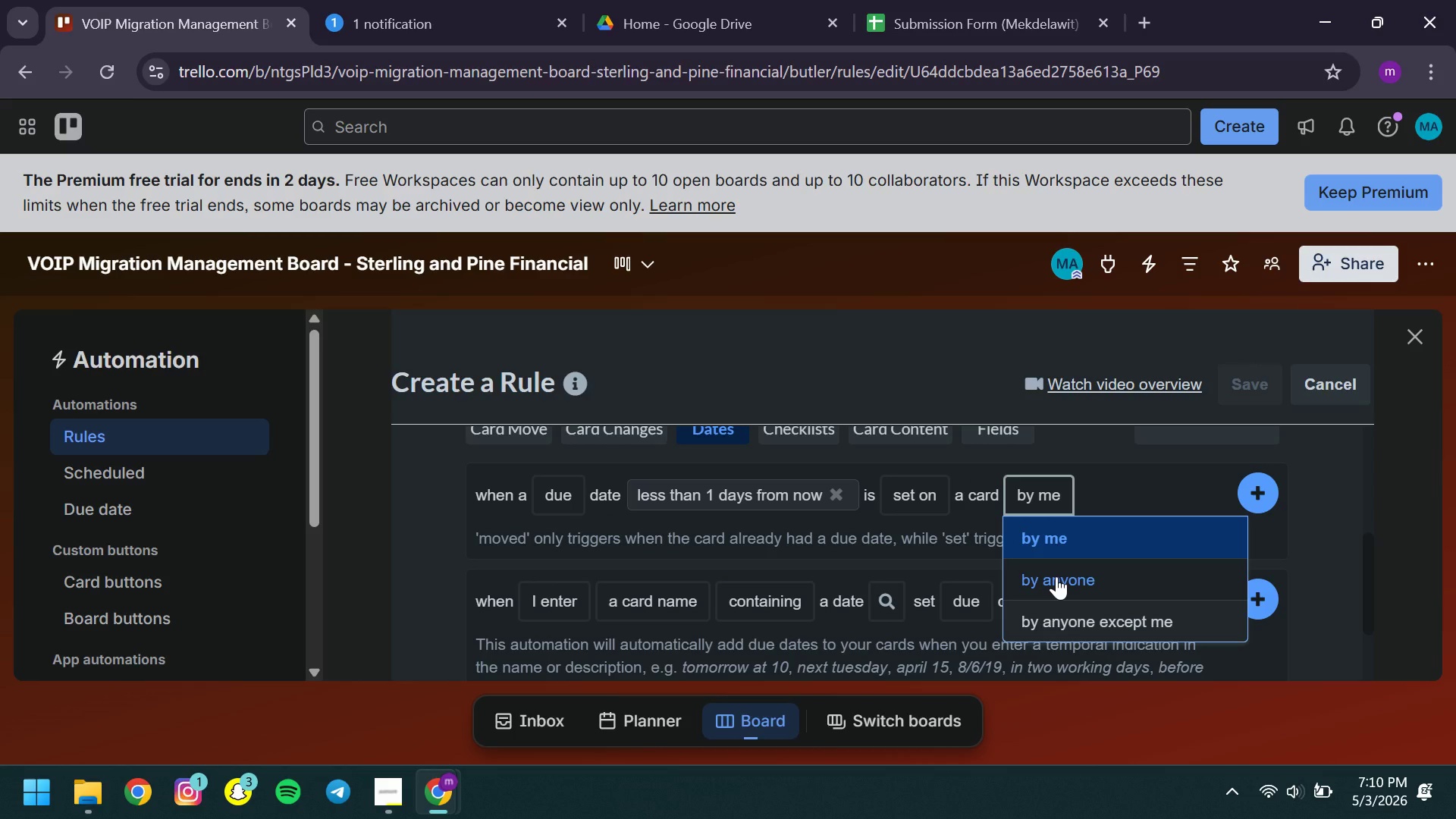 
left_click([1056, 576])
 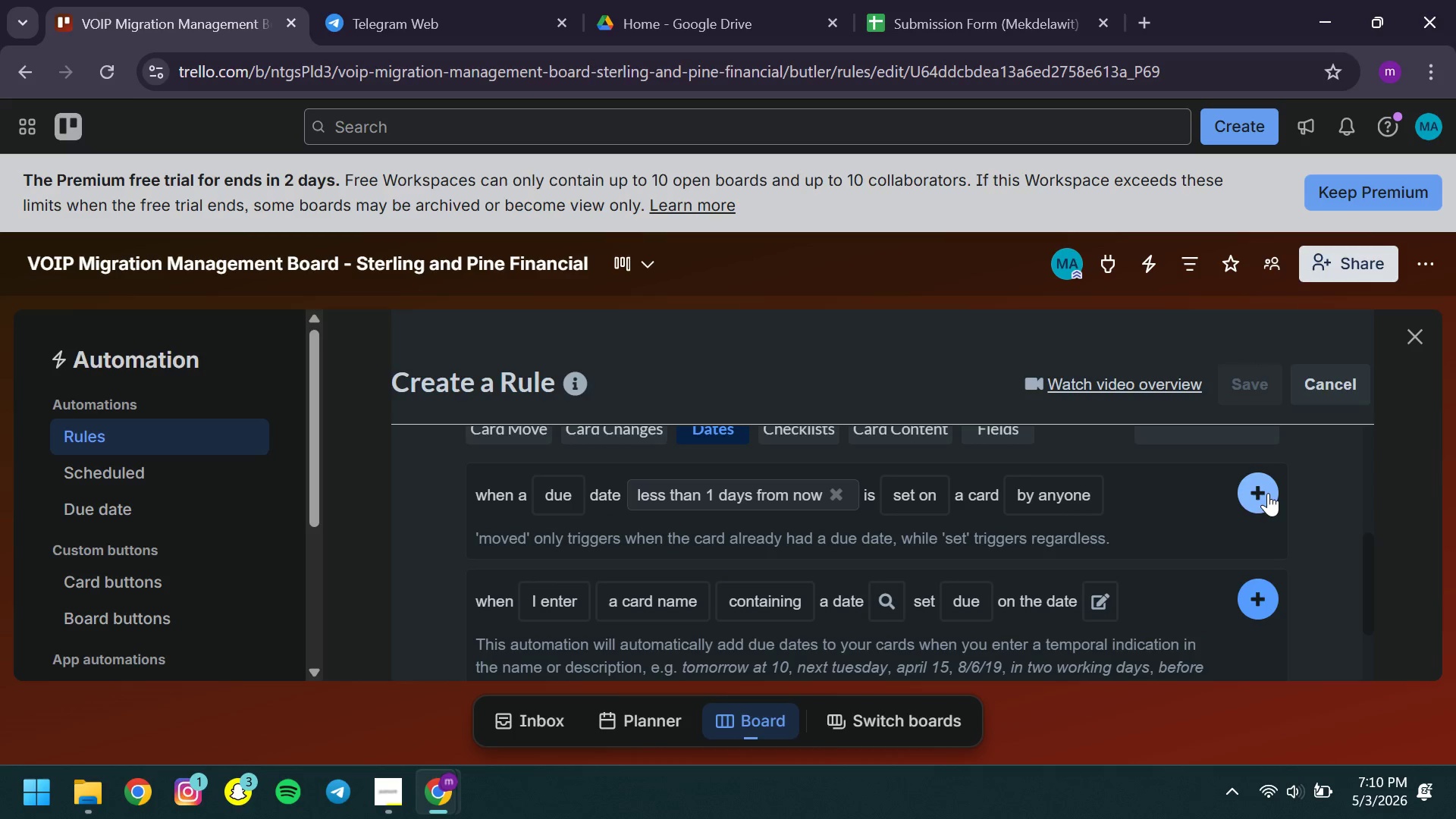 
left_click([1268, 493])
 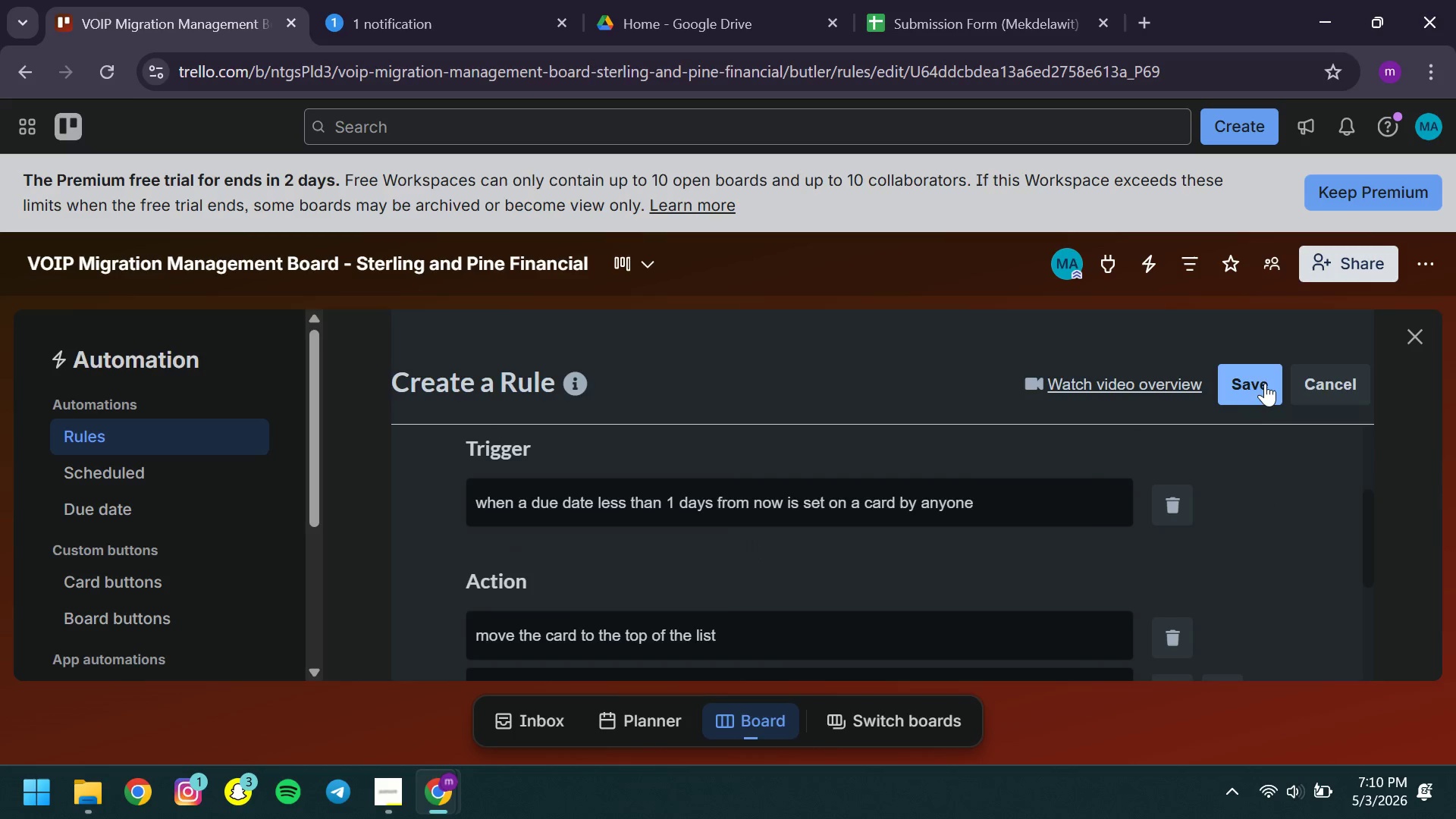 
left_click([1257, 380])
 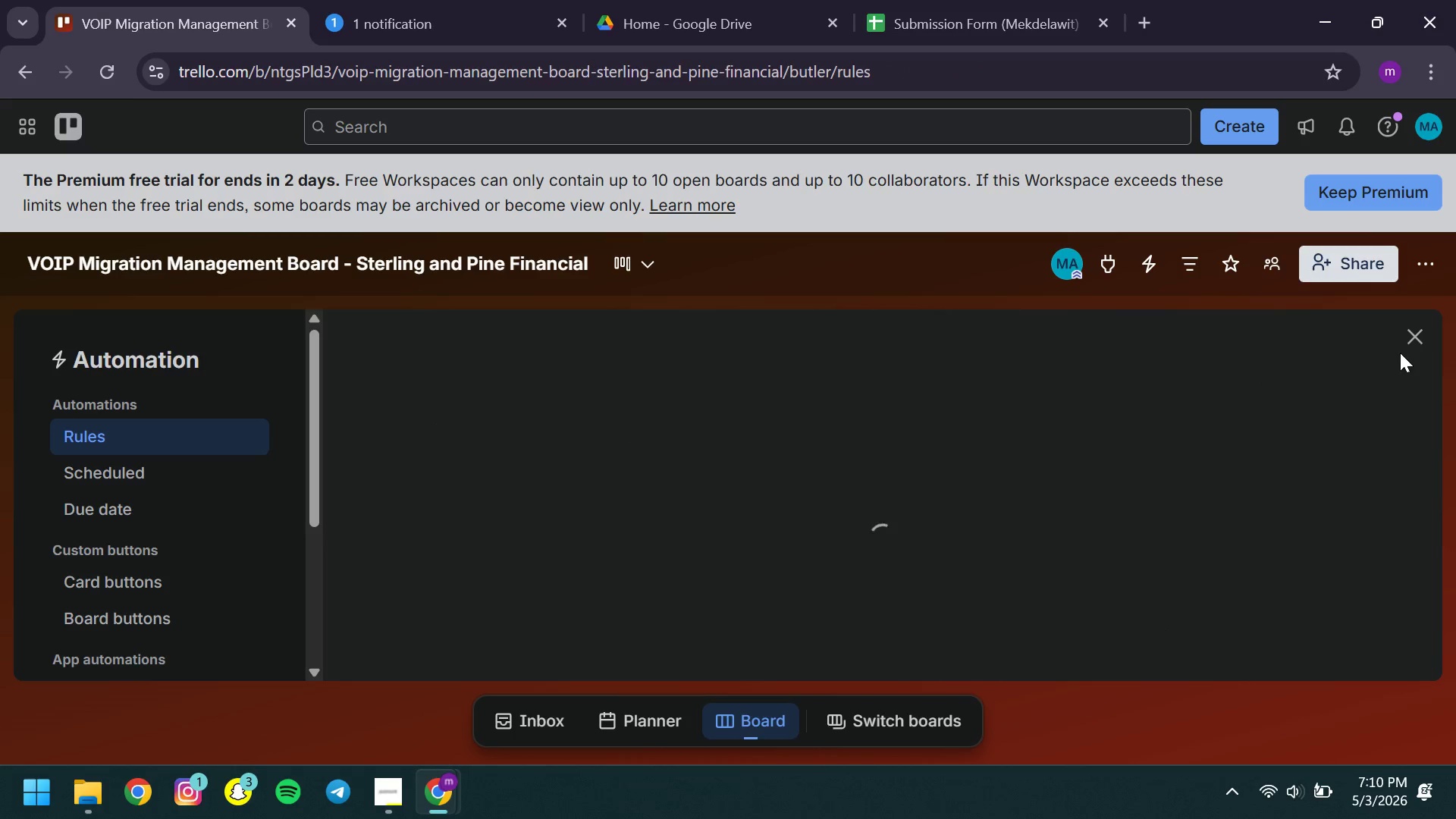 
left_click([1417, 344])
 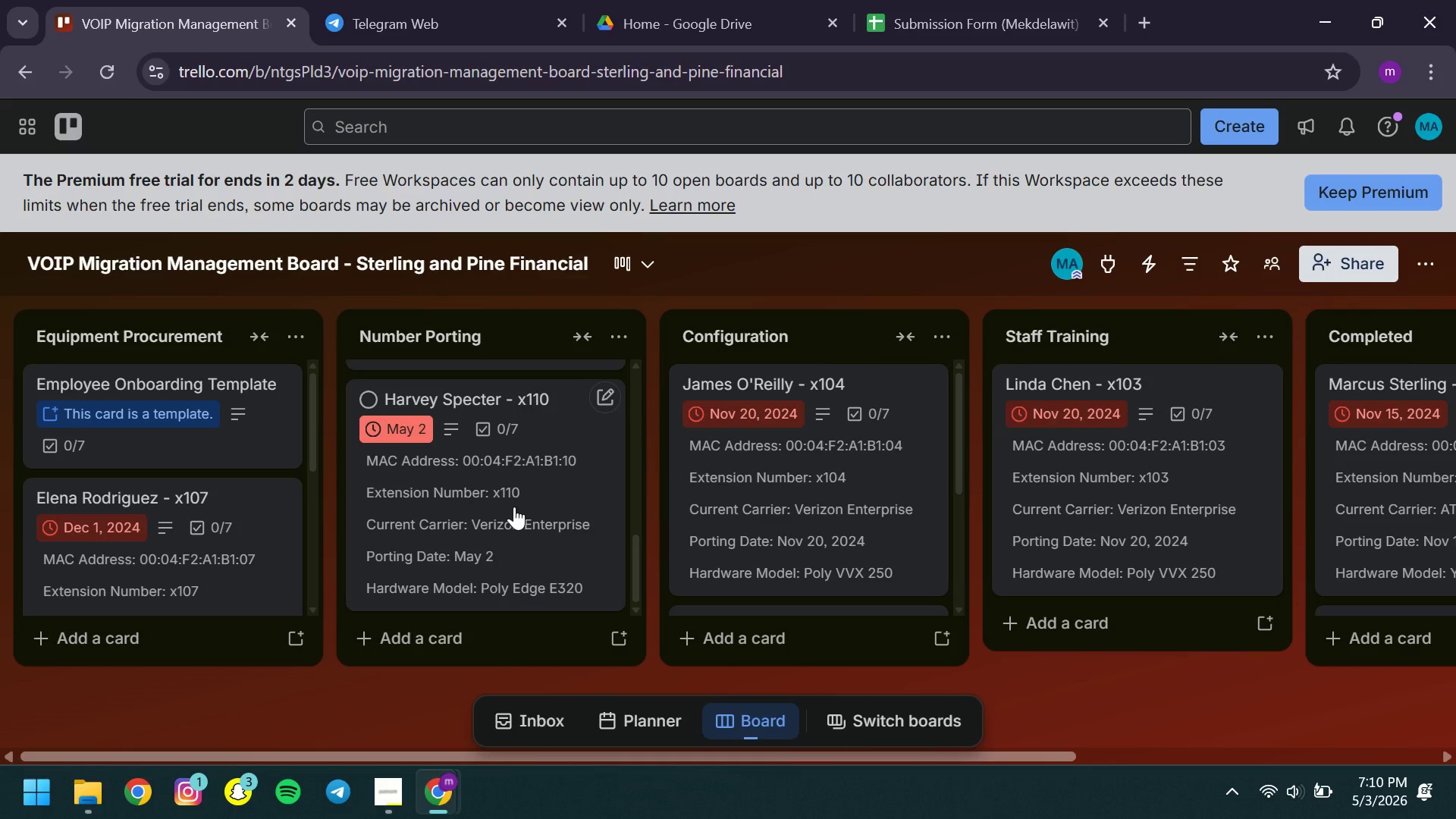 
left_click([514, 507])
 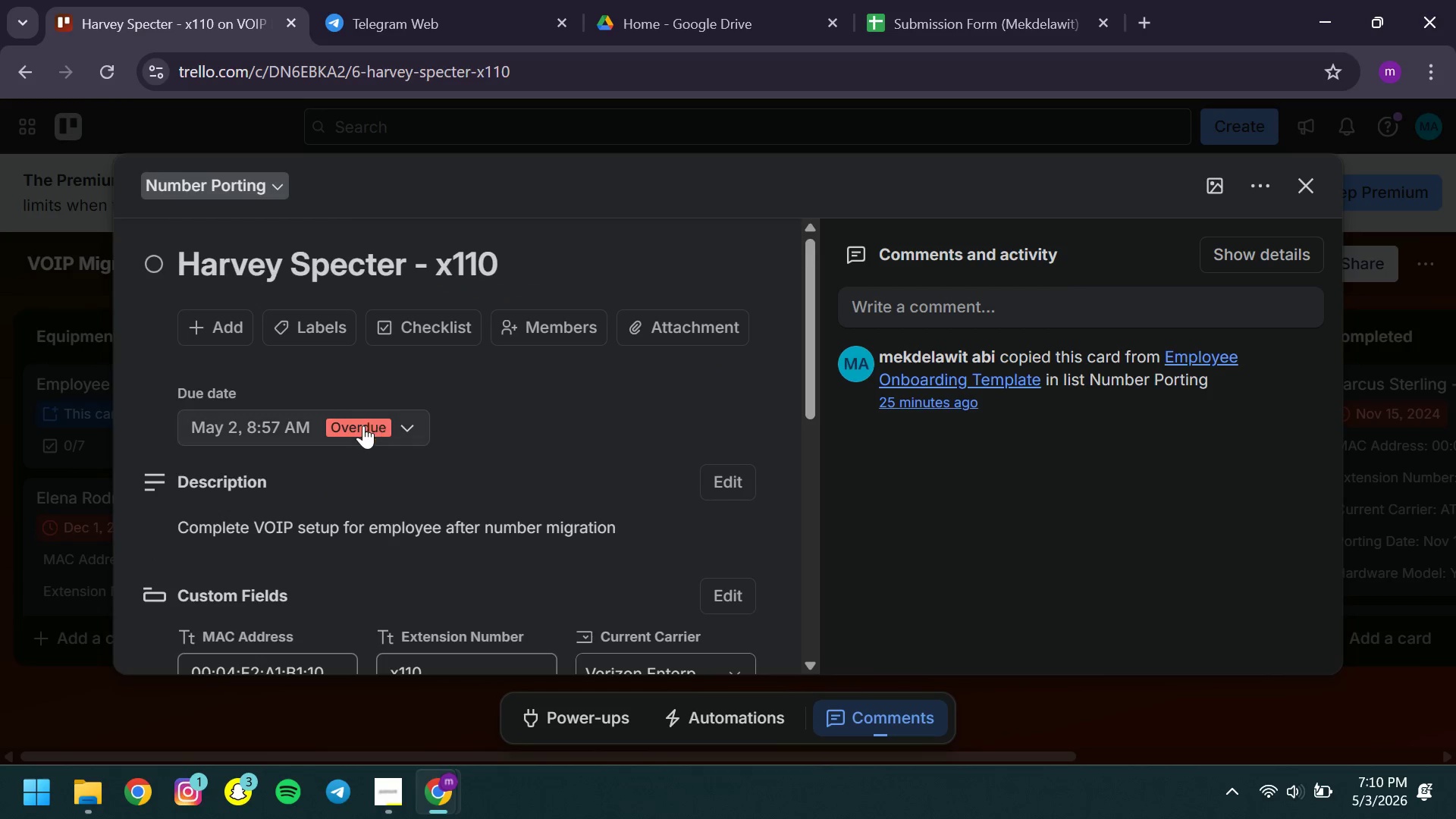 
left_click([362, 425])
 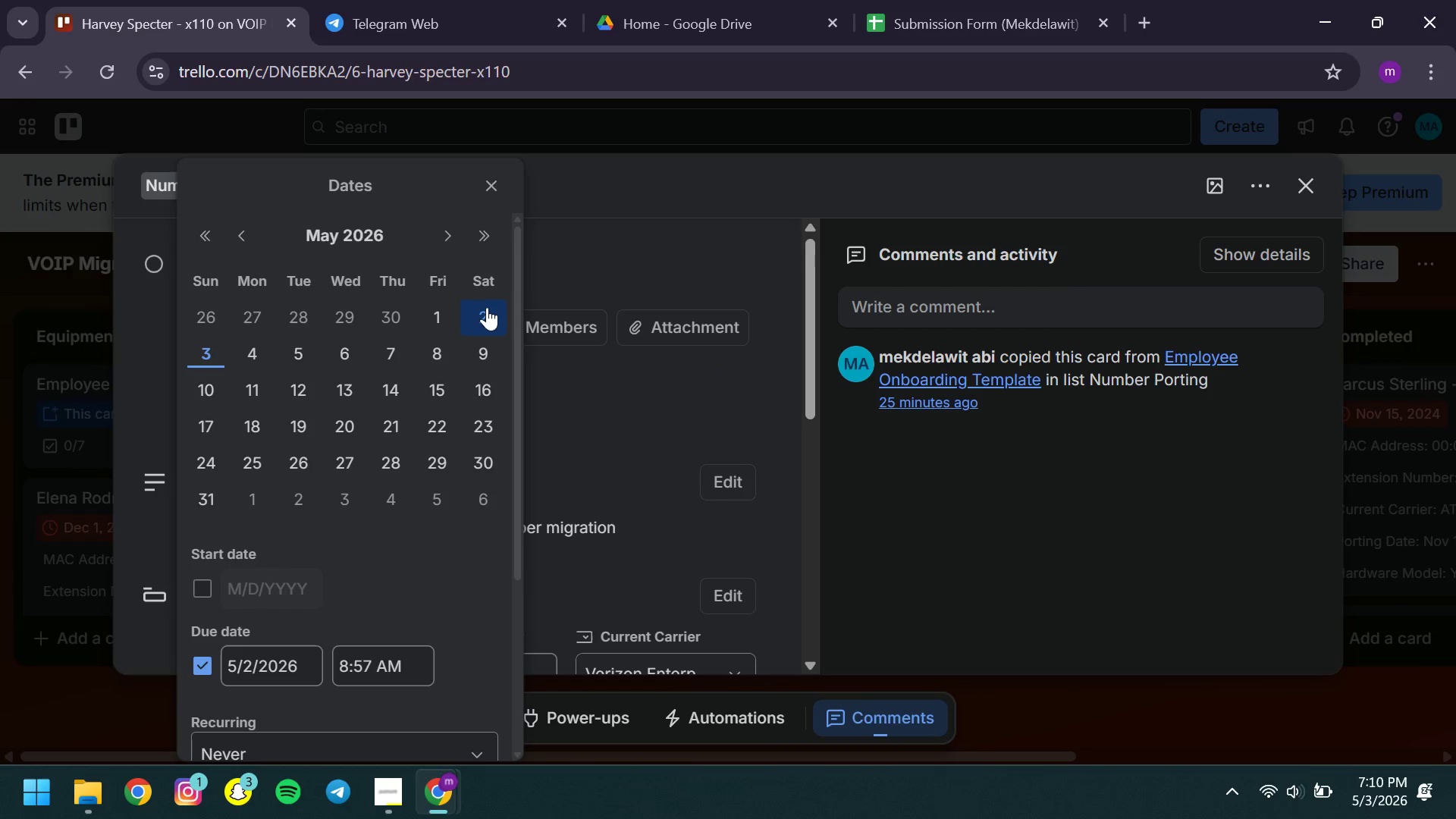 
left_click([485, 309])
 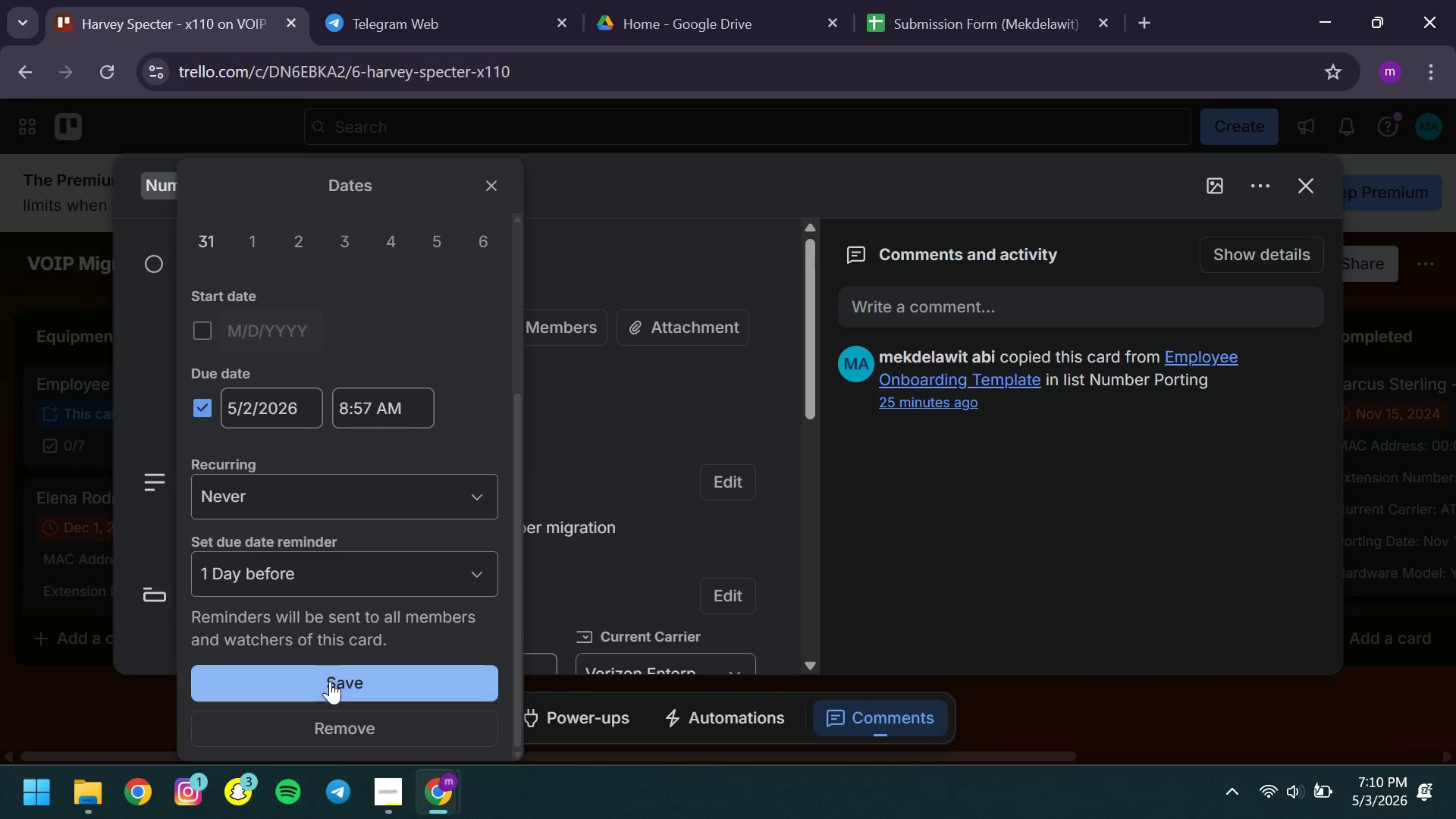 
left_click([329, 683])
 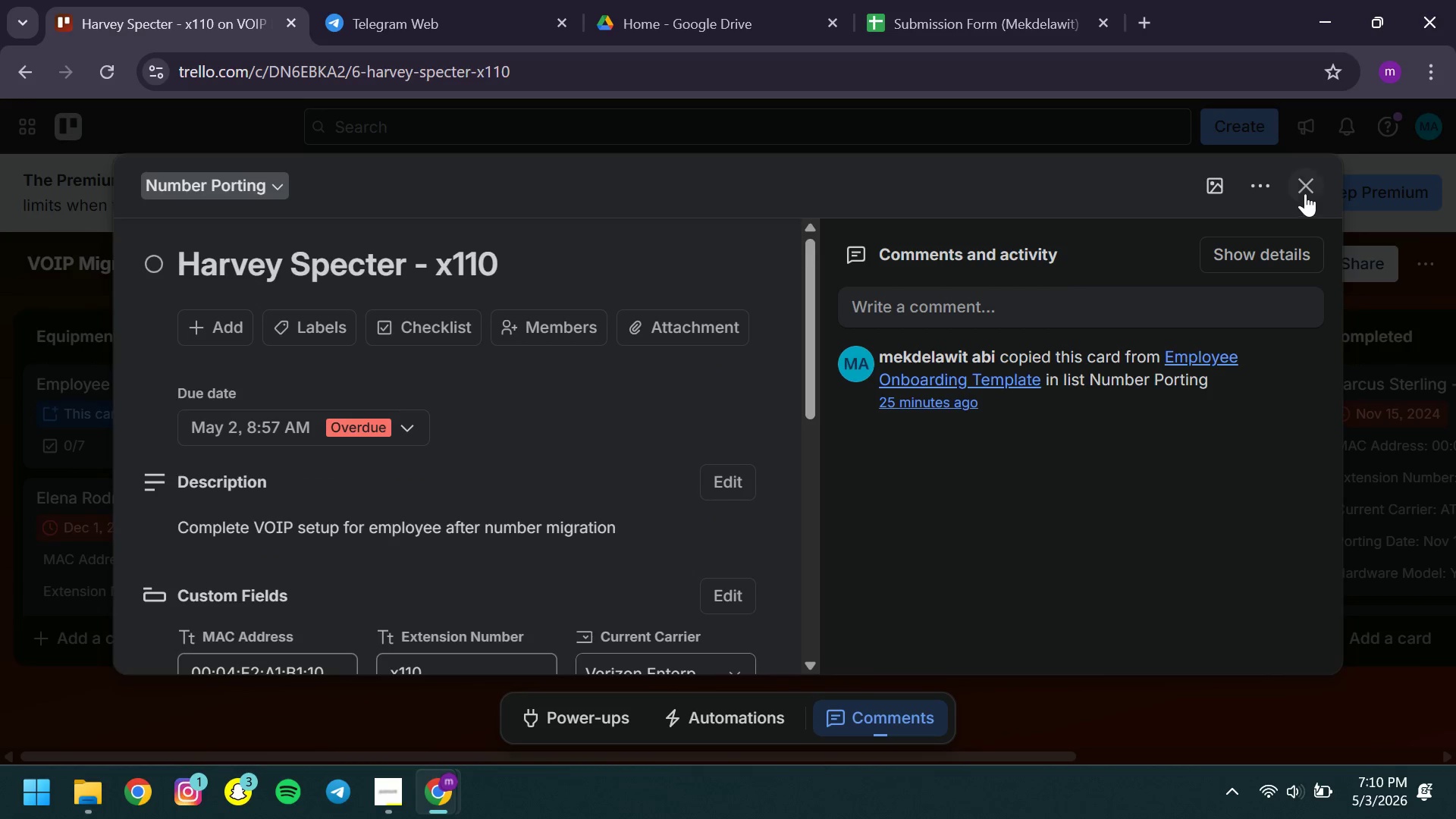 
left_click([1305, 192])
 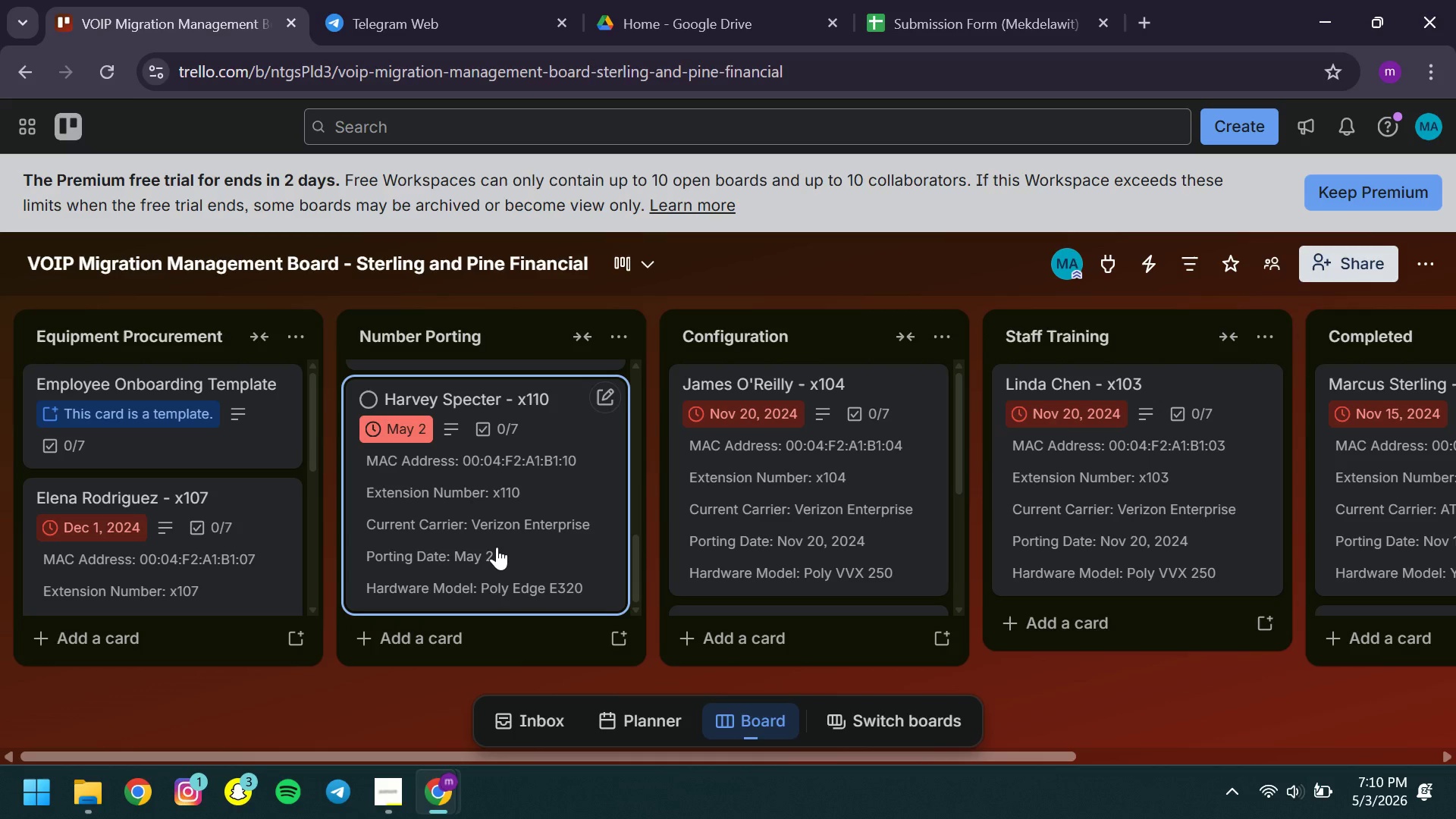 
left_click([497, 547])
 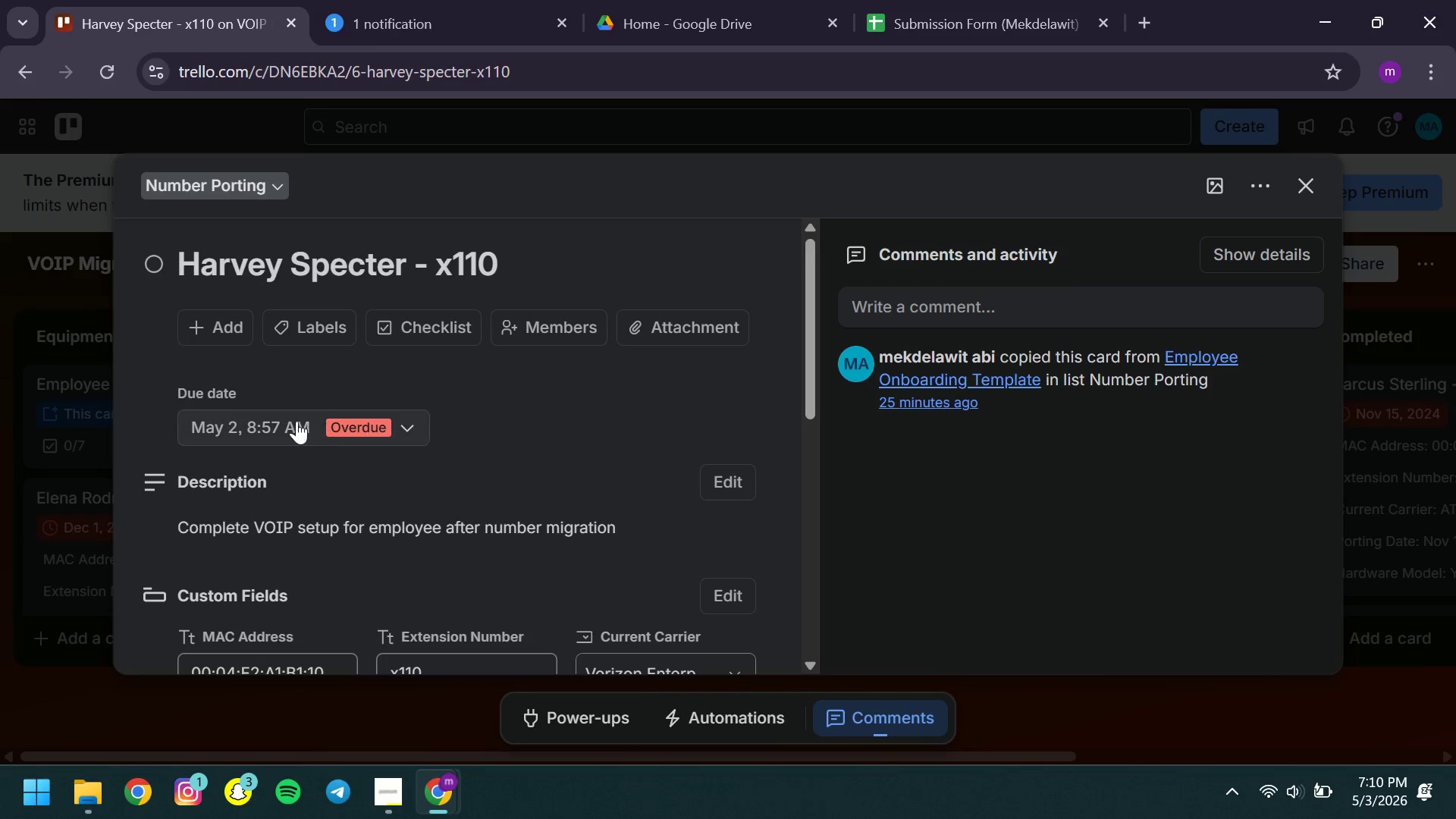 
left_click([284, 418])
 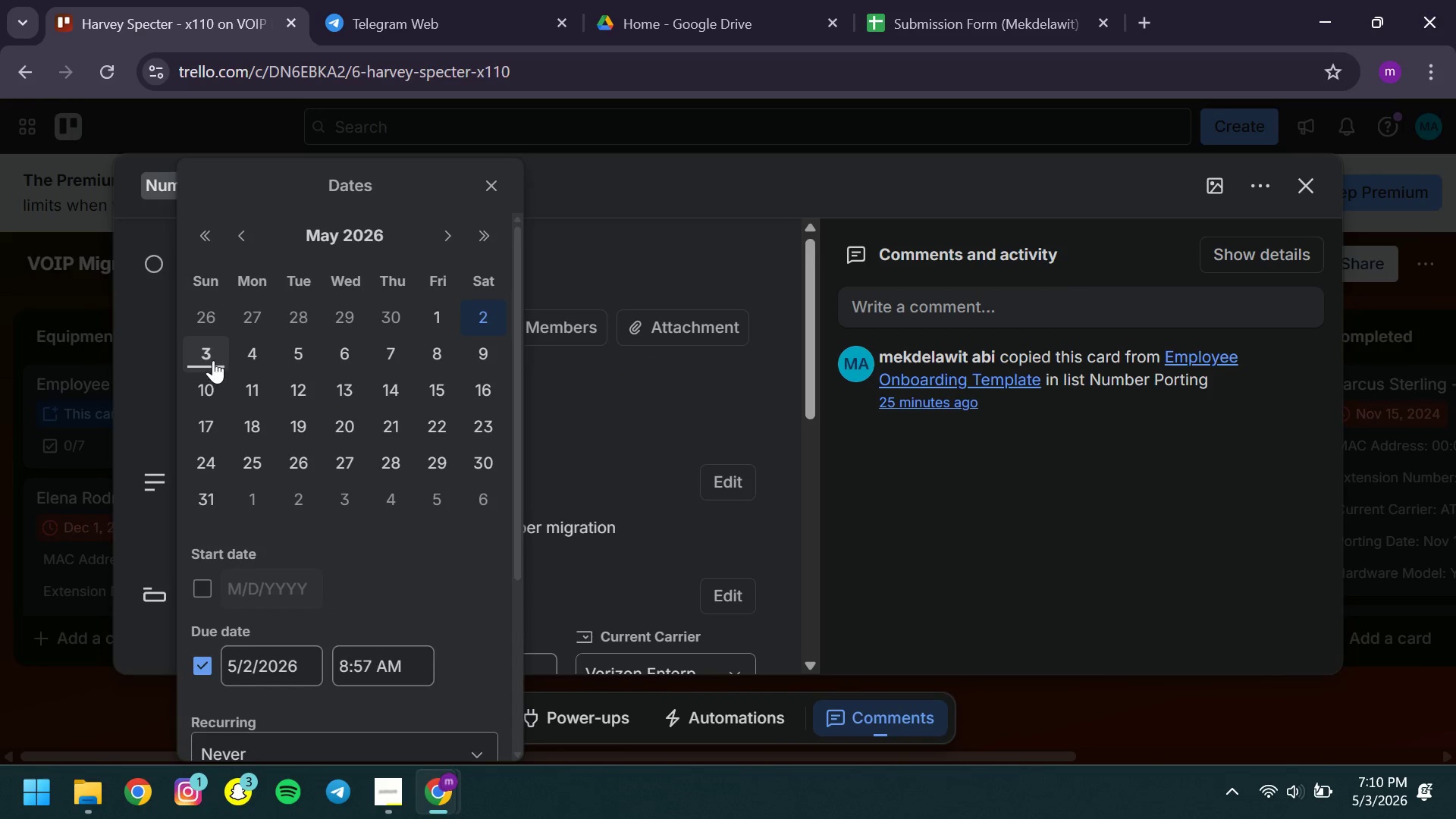 
left_click([213, 360])
 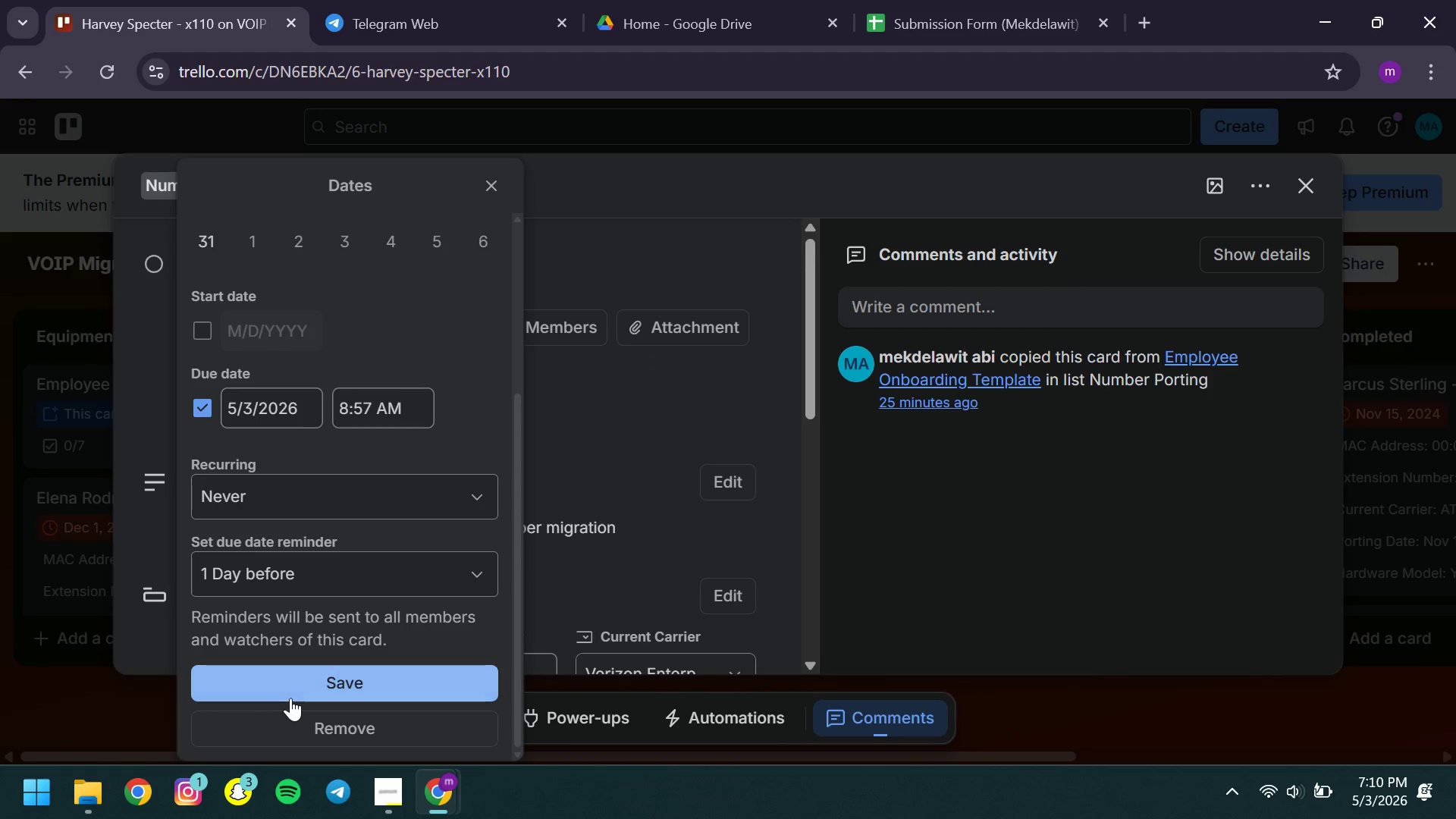 
left_click([289, 696])
 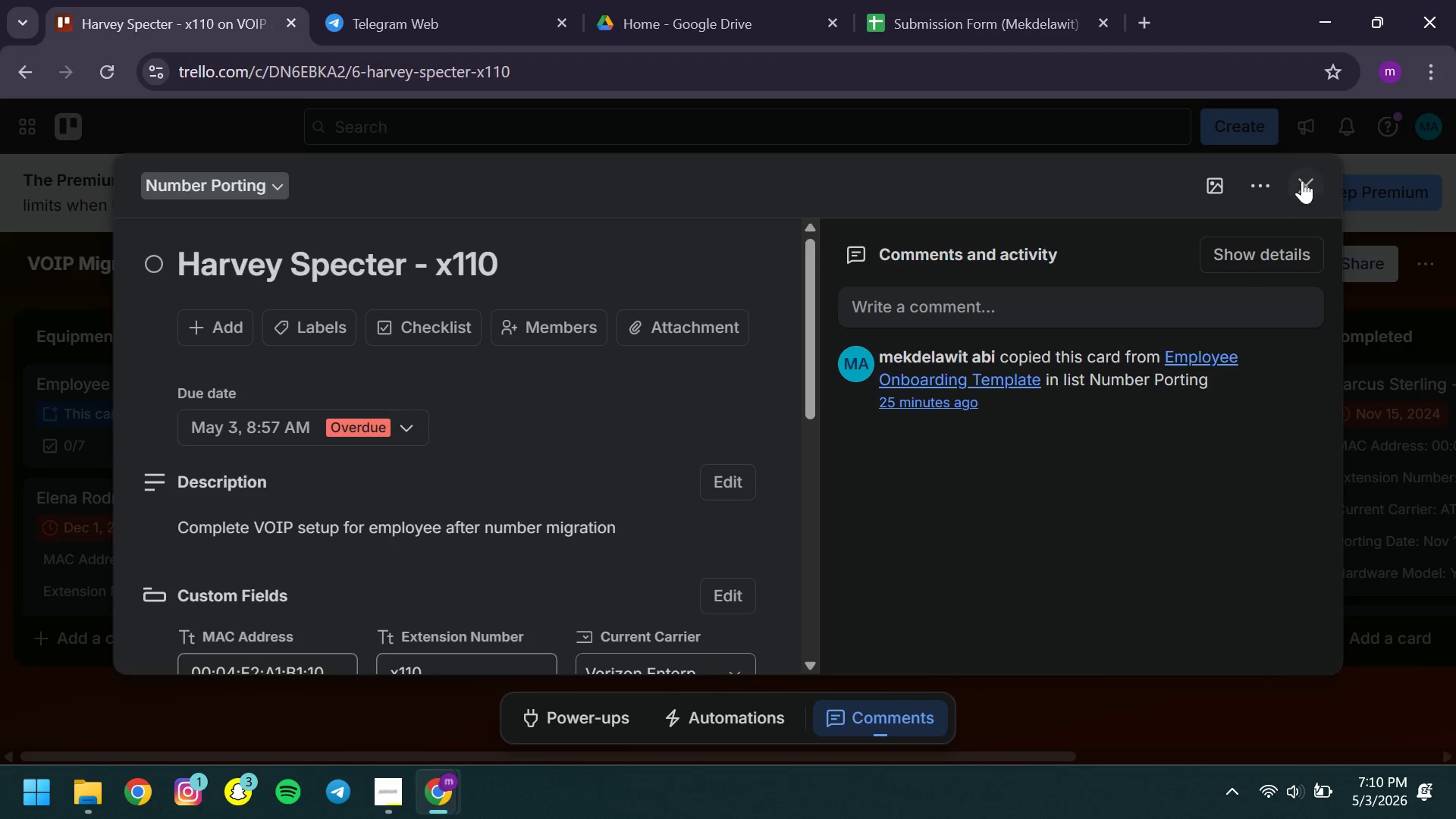 
left_click([1301, 180])
 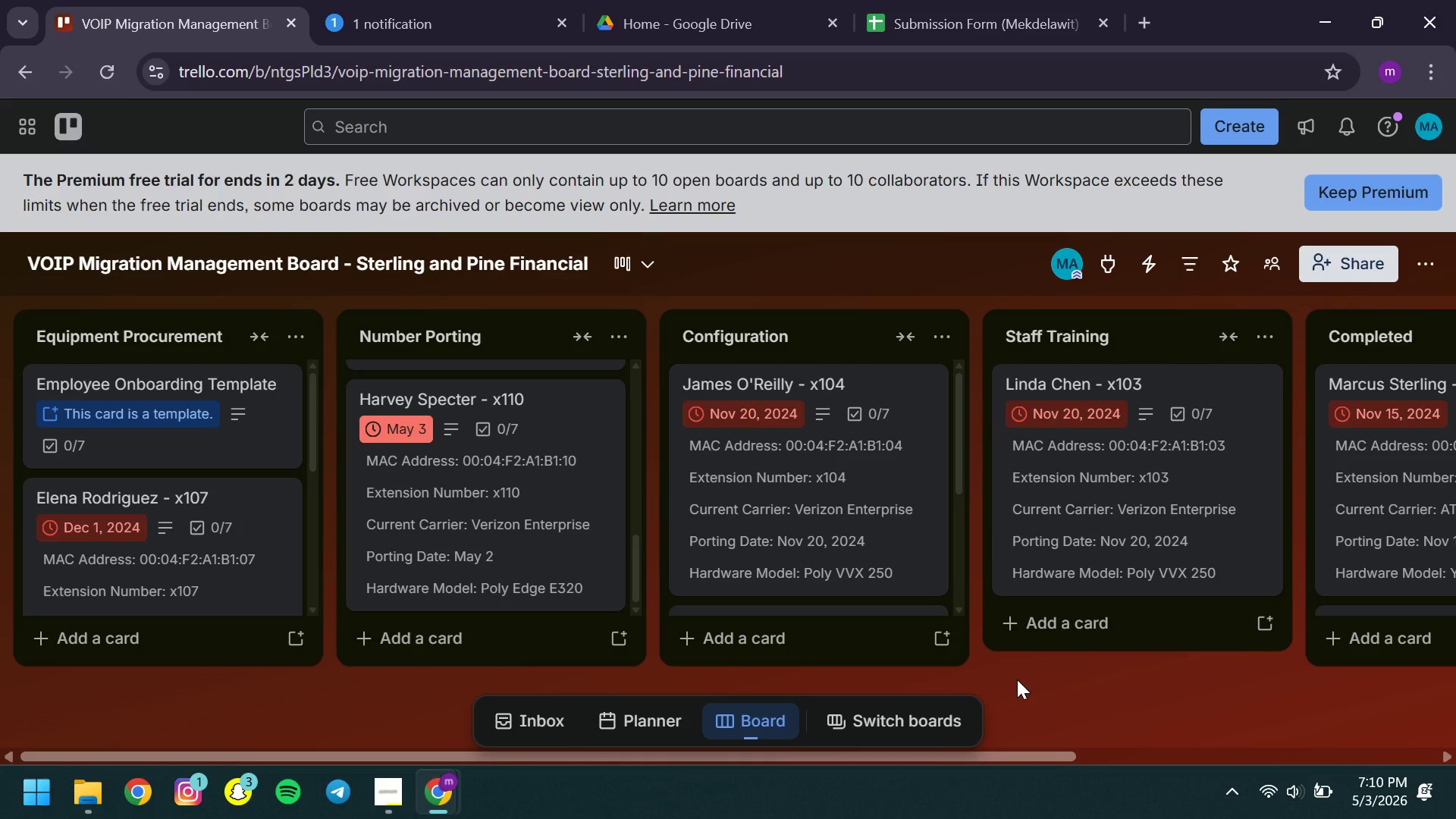 
left_click([1017, 679])
 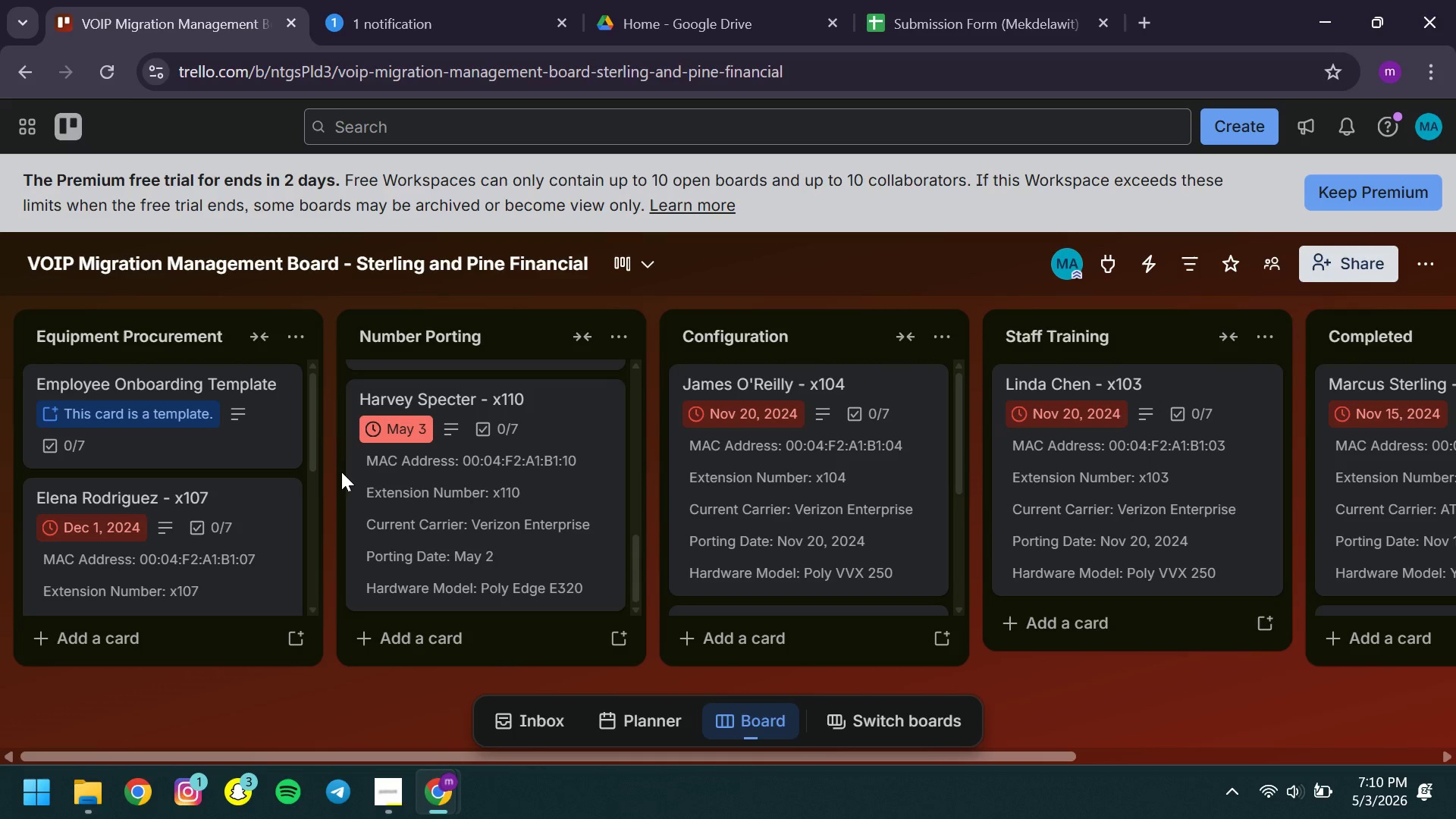 
wait(7.56)
 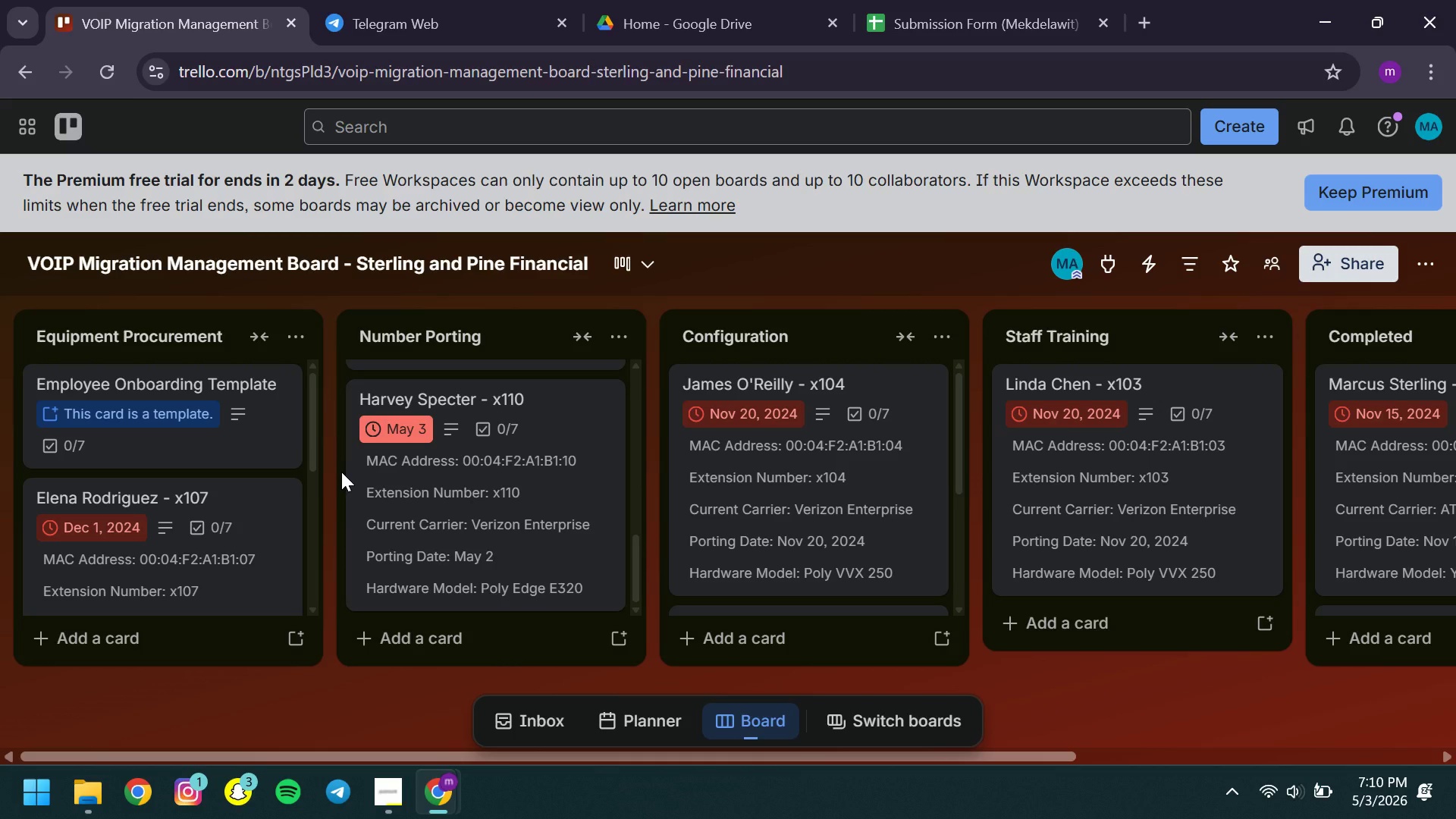 
left_click([827, 546])
 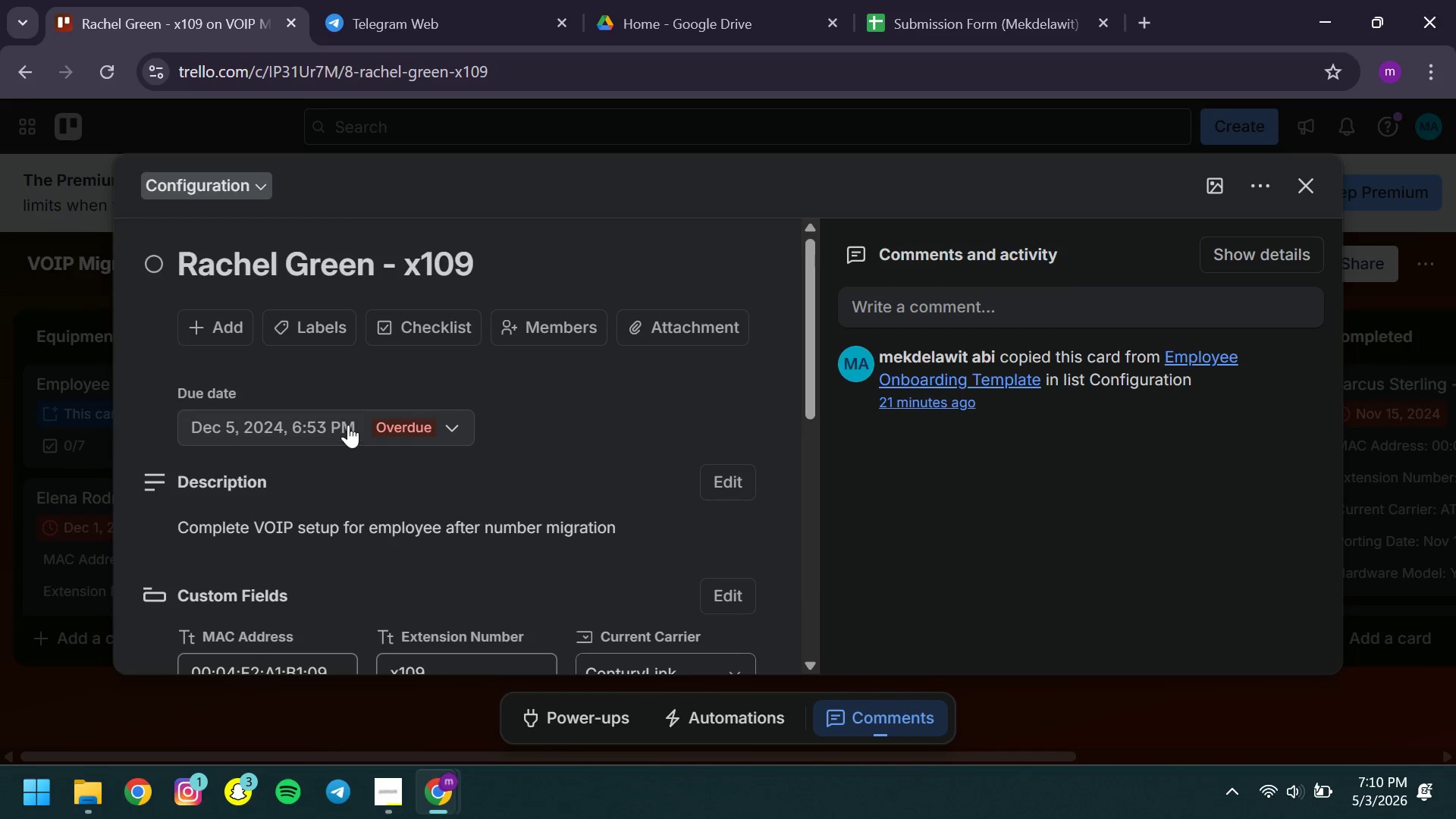 
left_click([348, 425])
 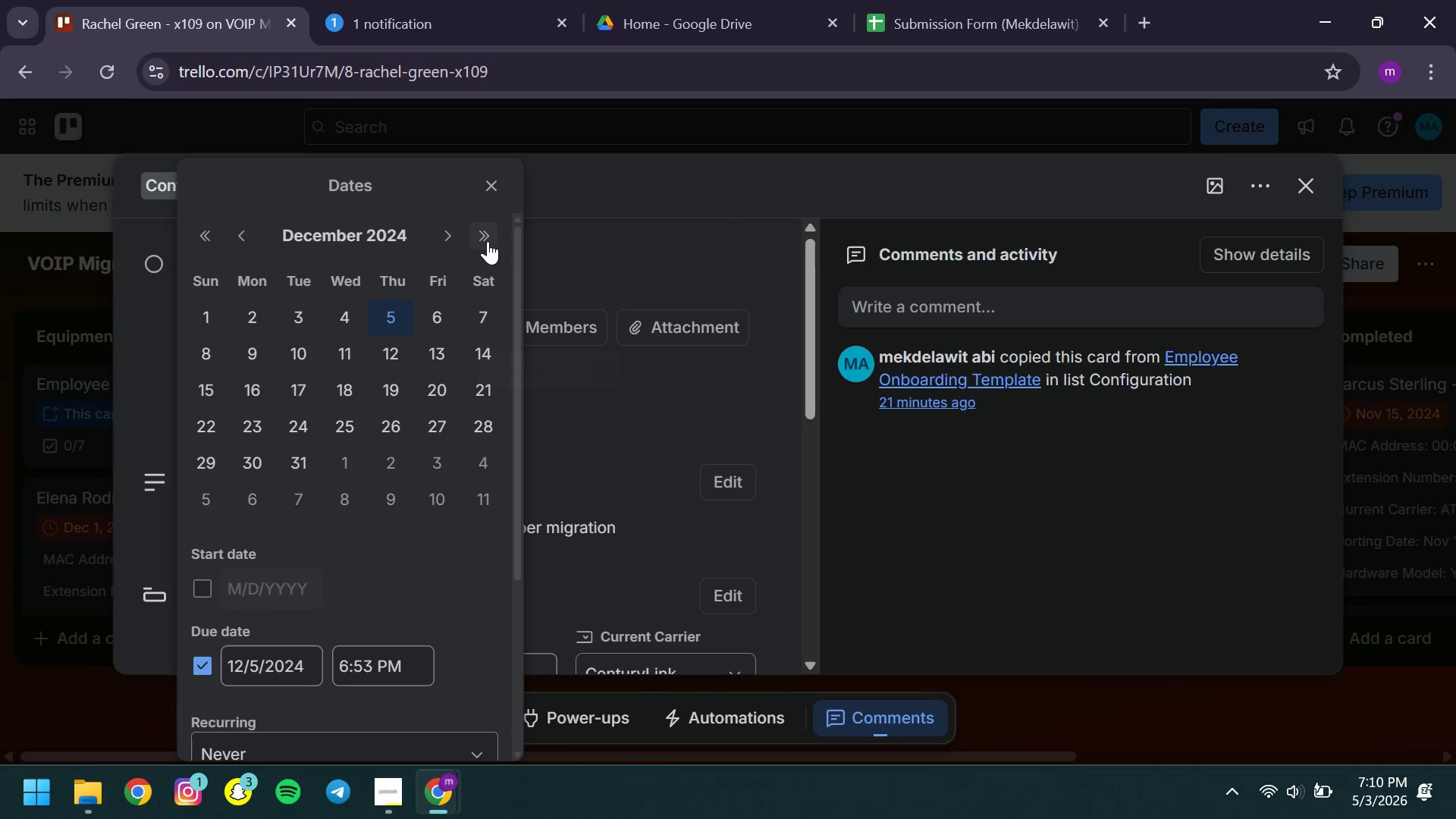 
double_click([488, 241])
 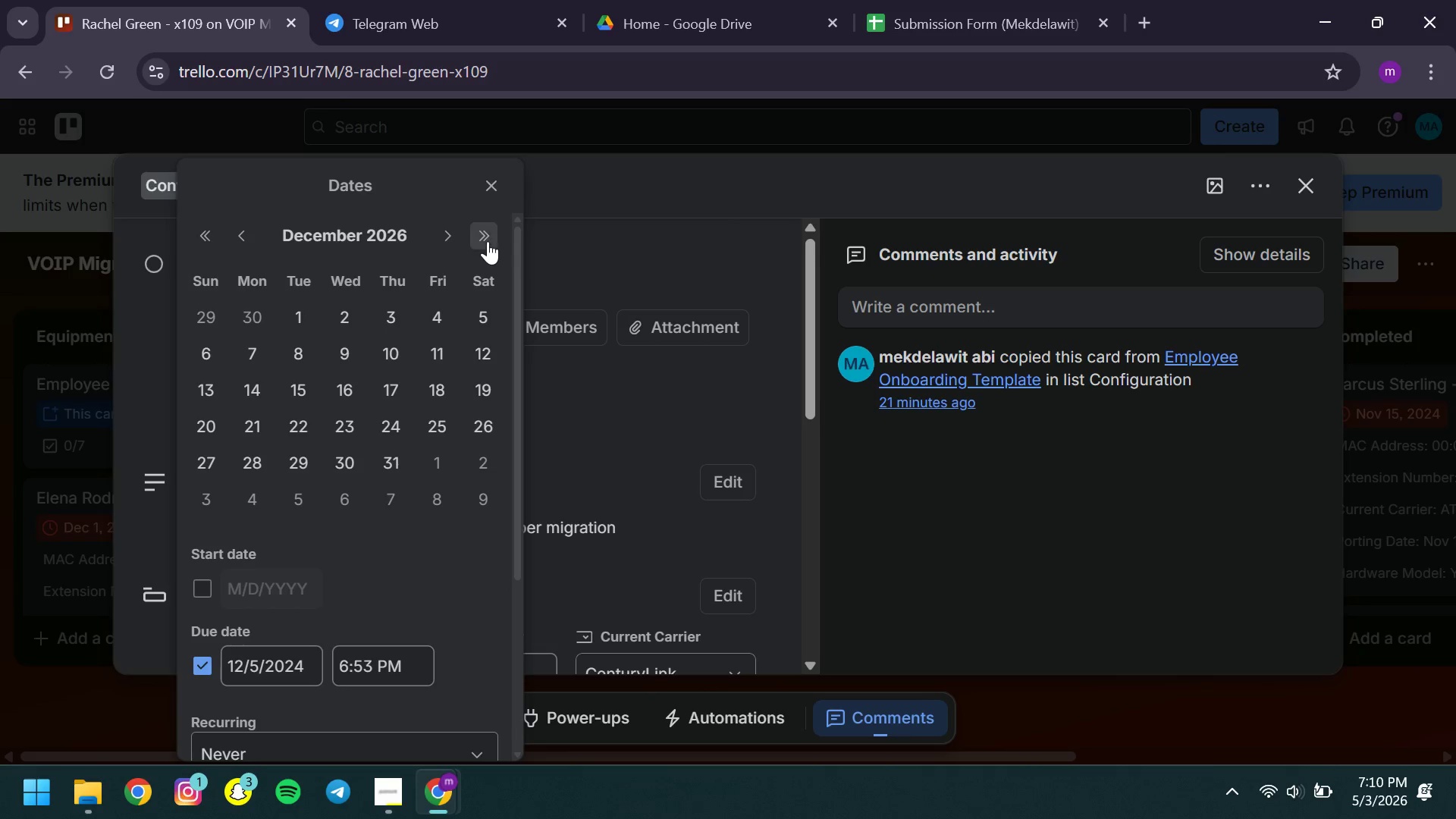 
double_click([488, 241])
 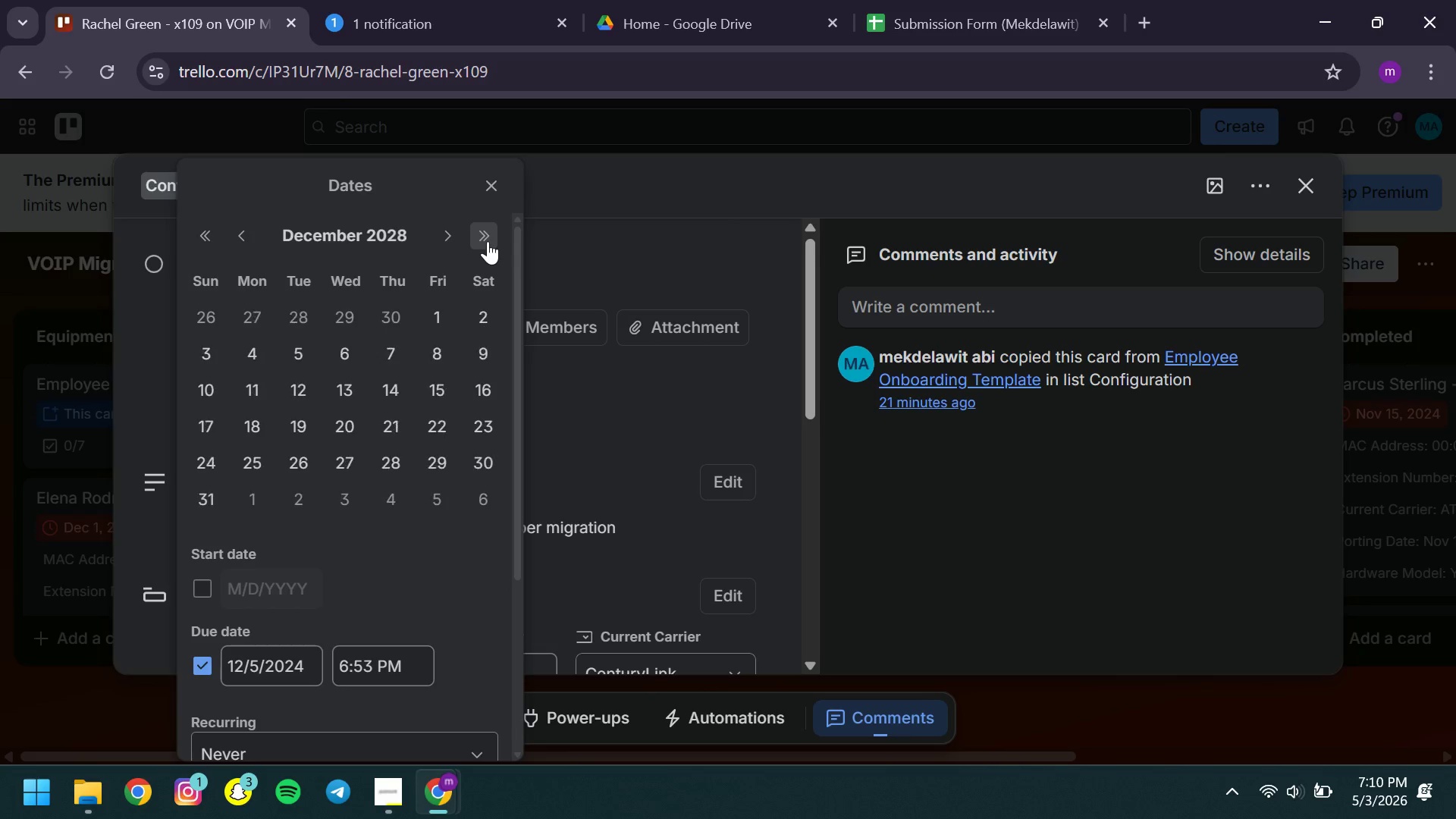 
triple_click([488, 241])
 